 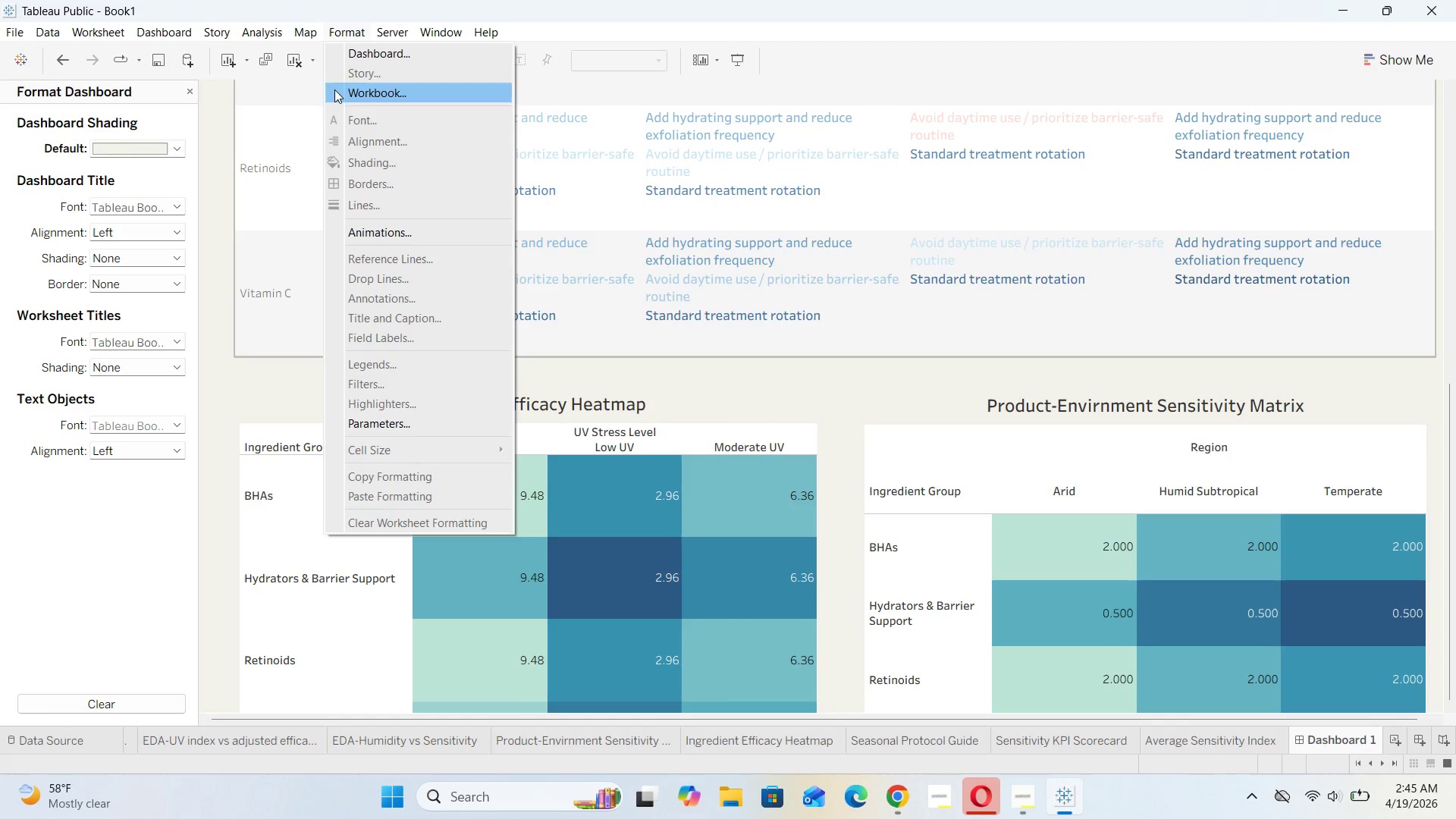 
left_click([268, 521])
 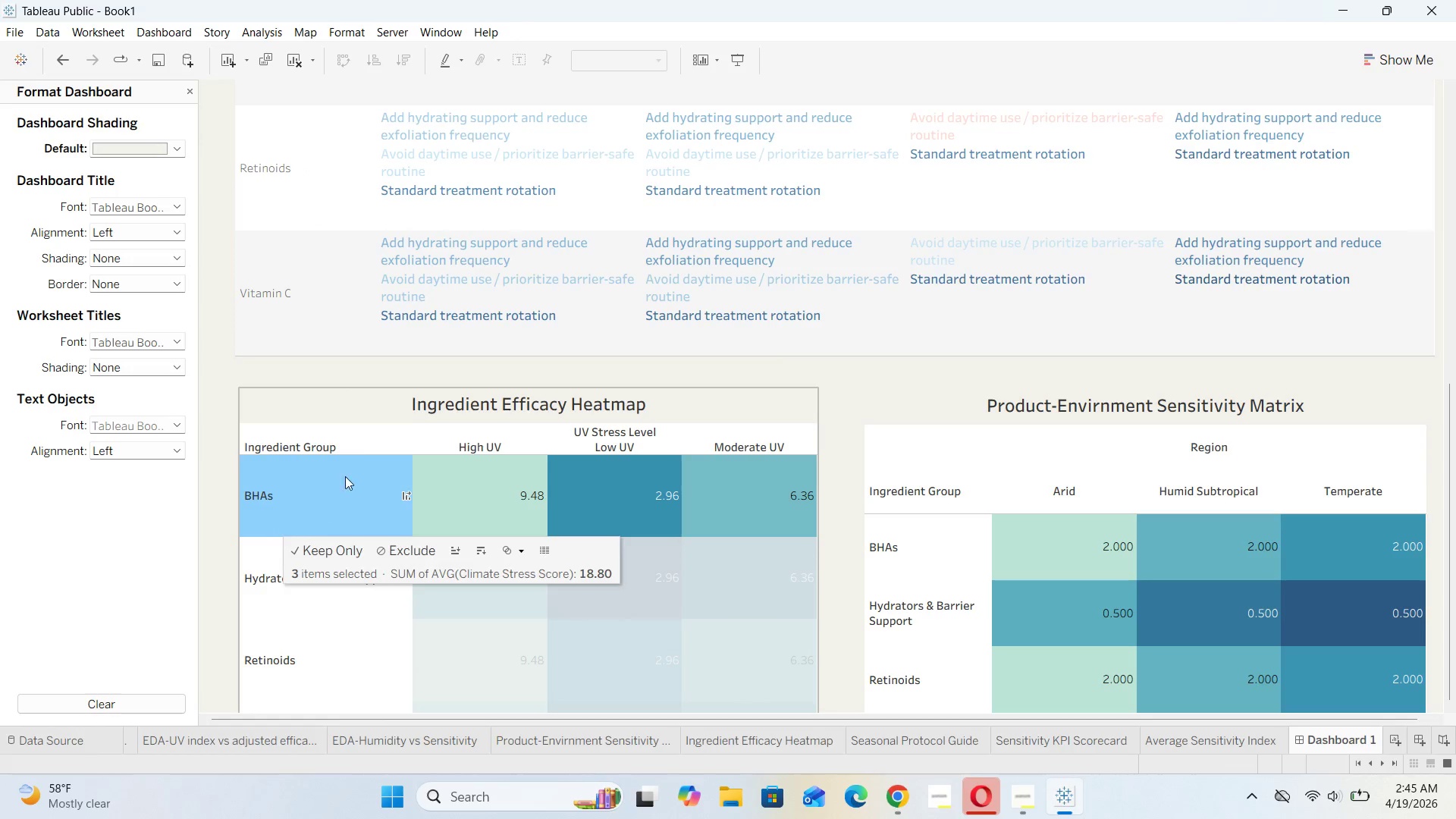 
left_click([370, 433])
 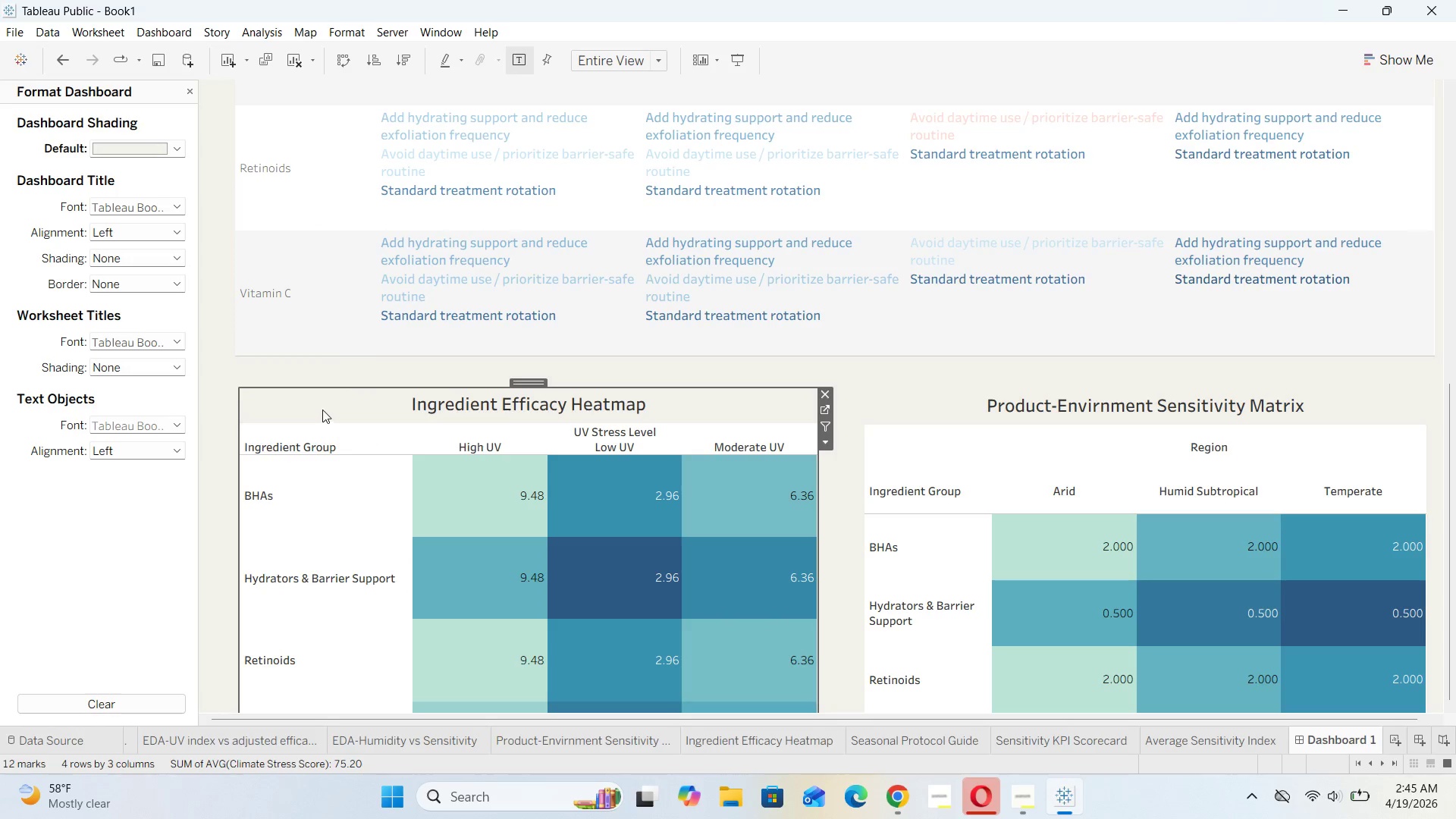 
left_click([316, 408])
 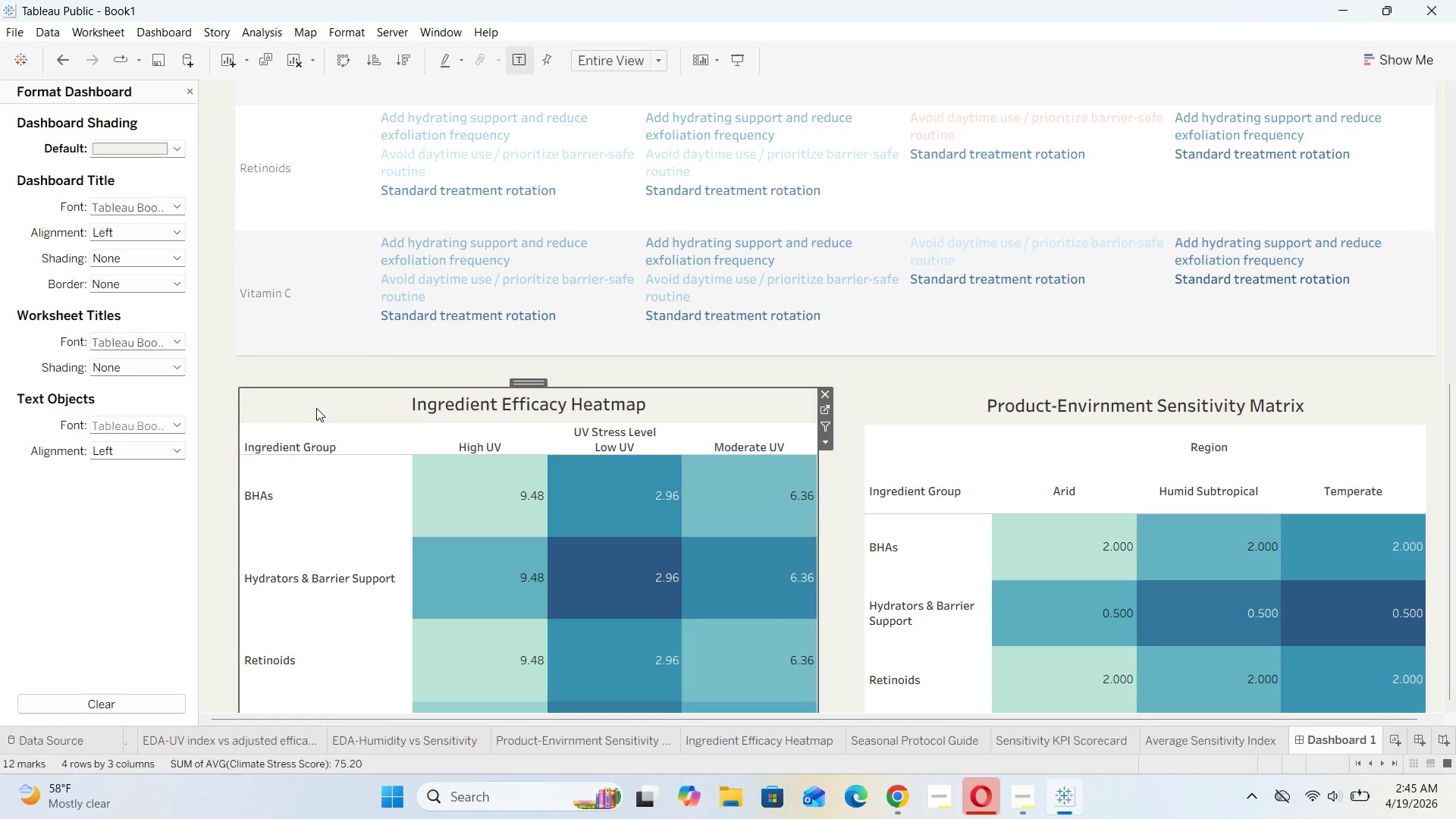 
right_click([316, 408])
 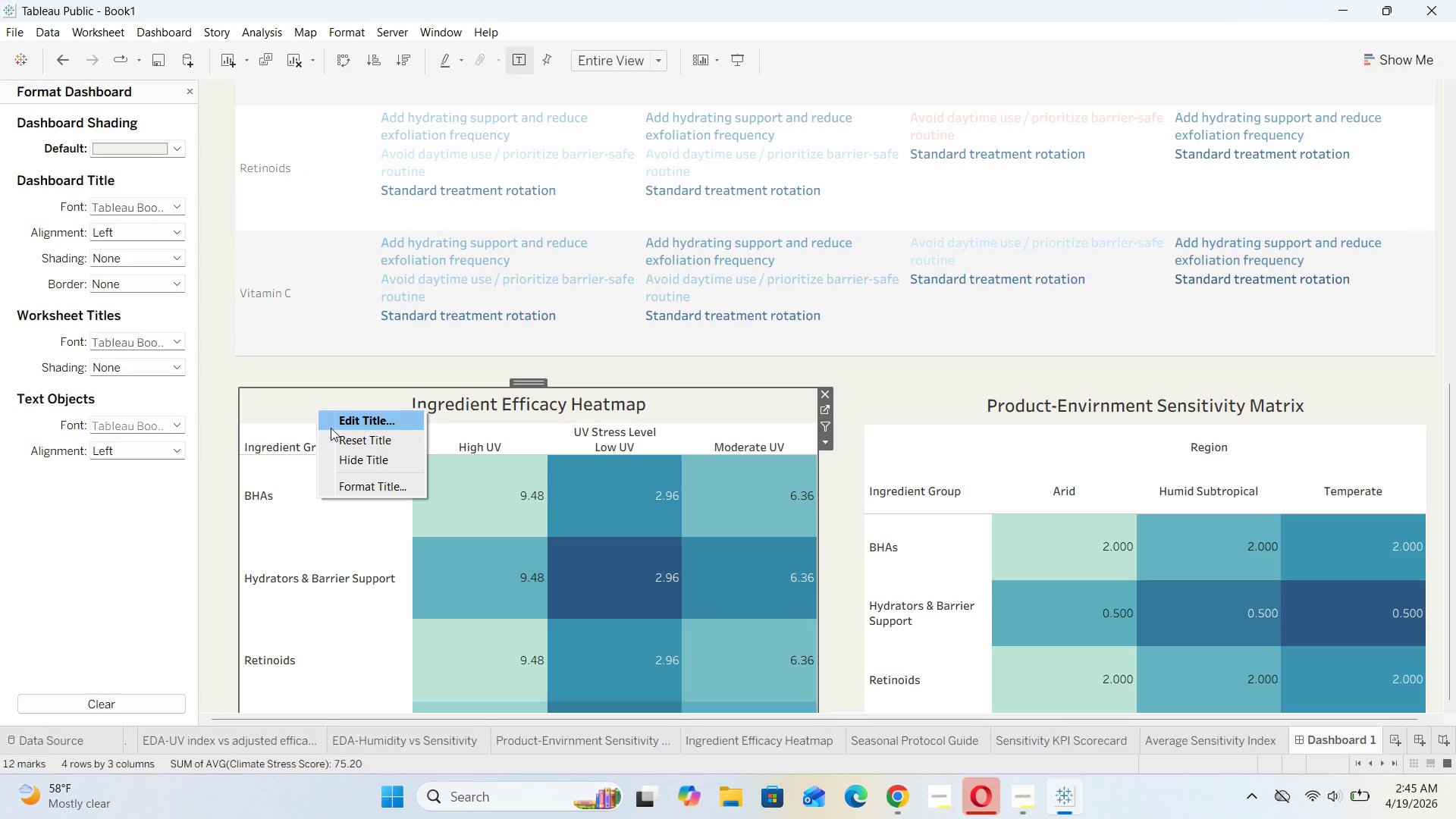 
left_click([284, 405])
 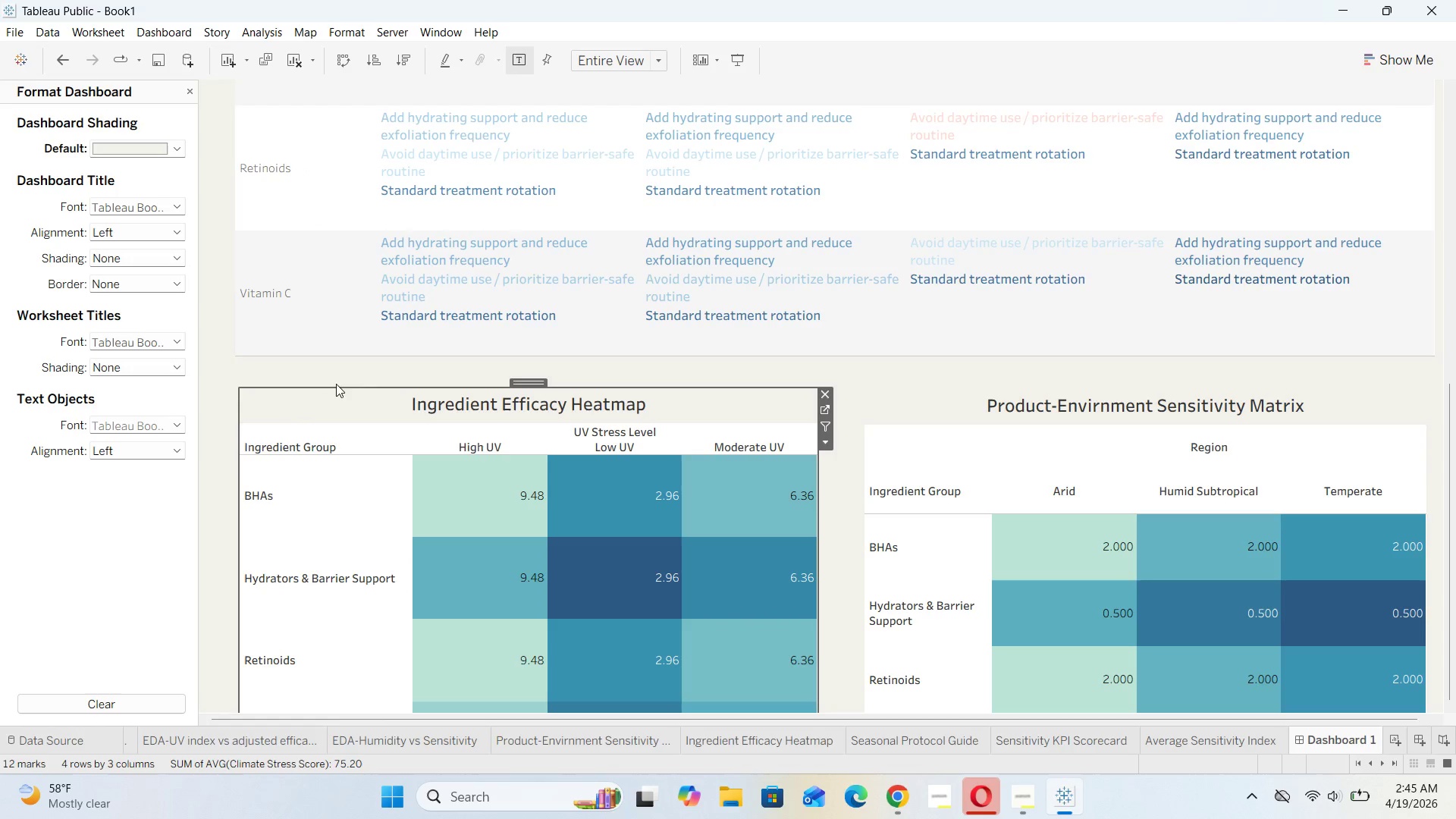 
left_click([344, 33])
 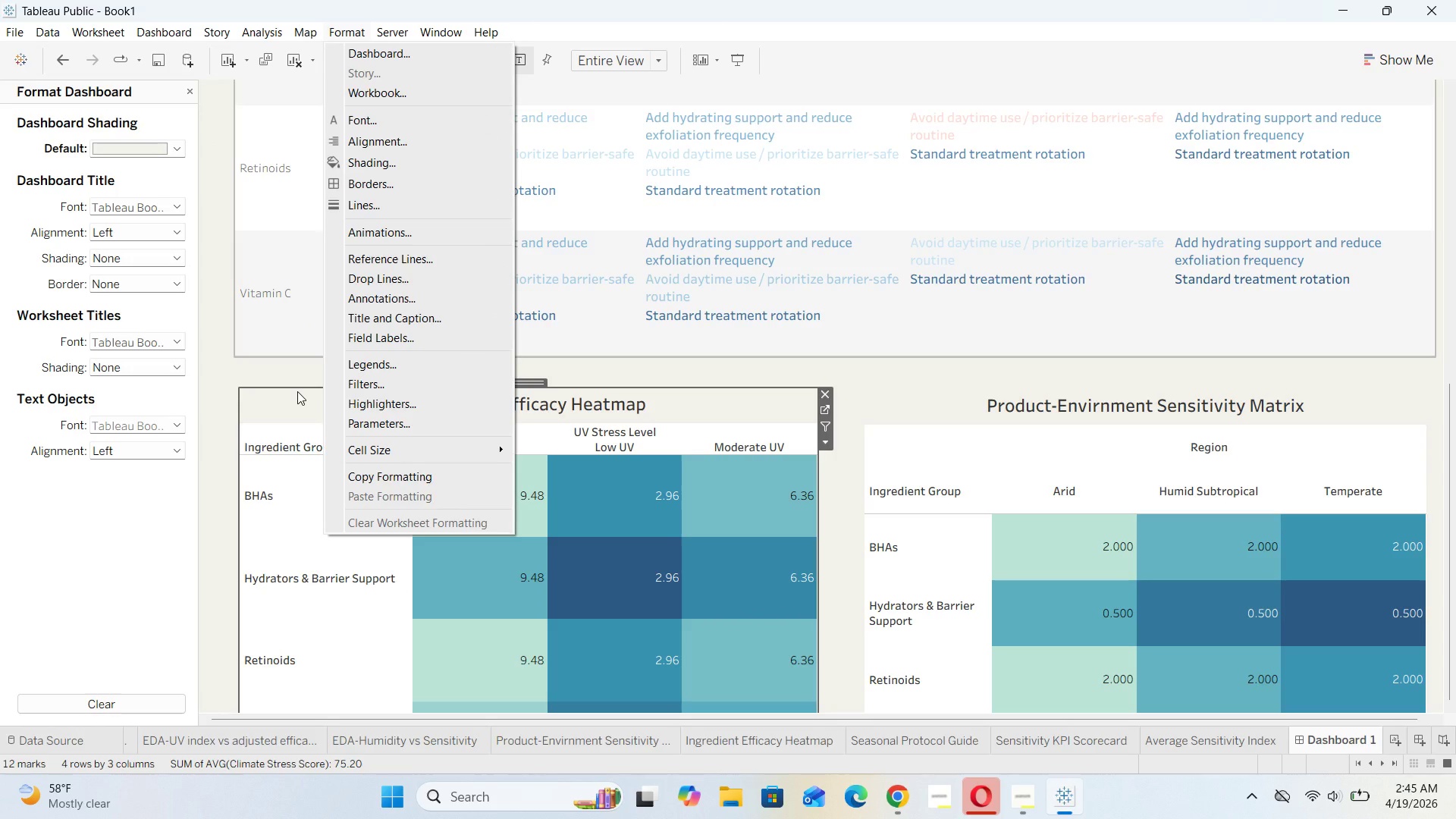 
left_click([297, 391])
 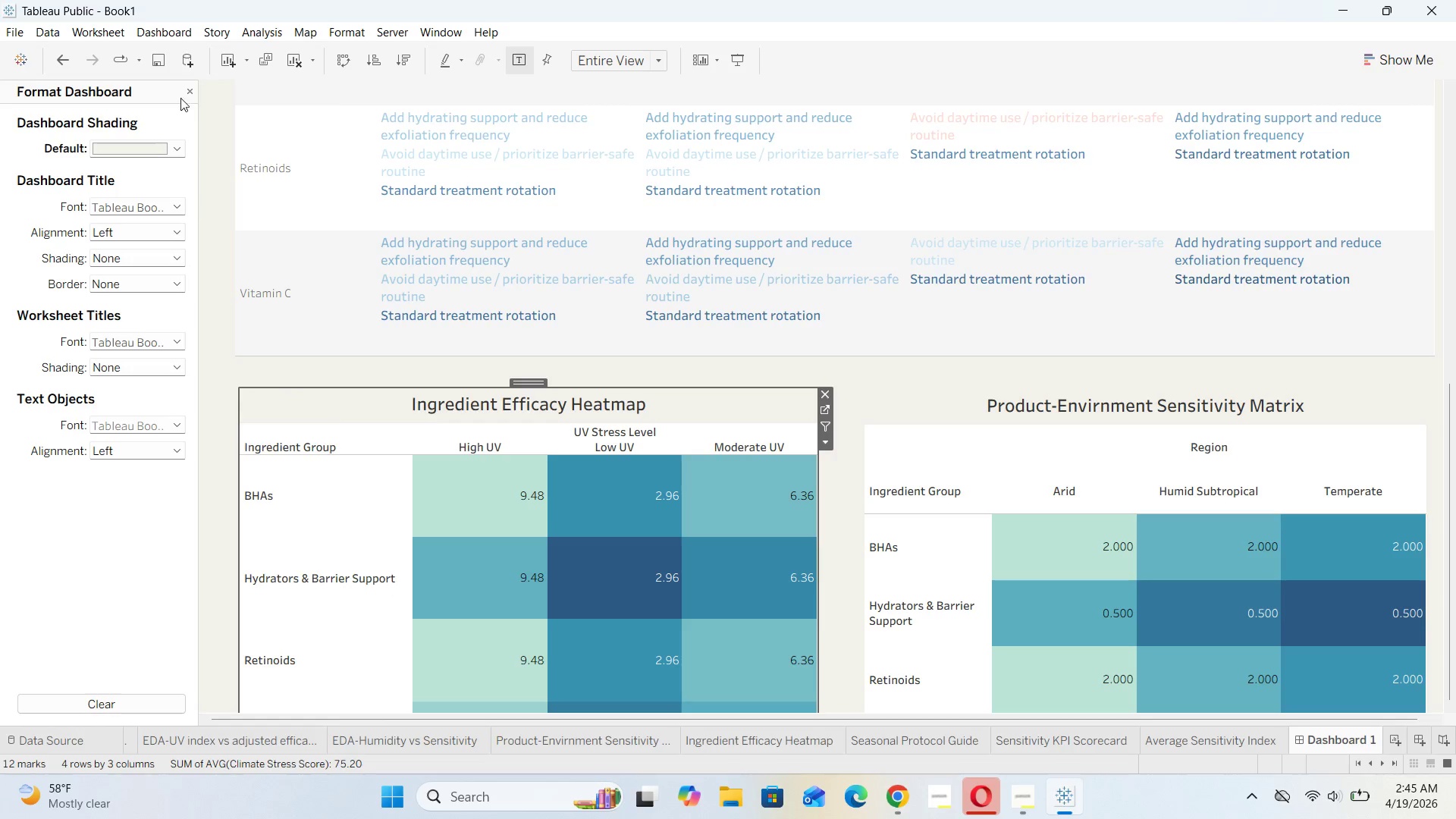 
left_click([193, 94])
 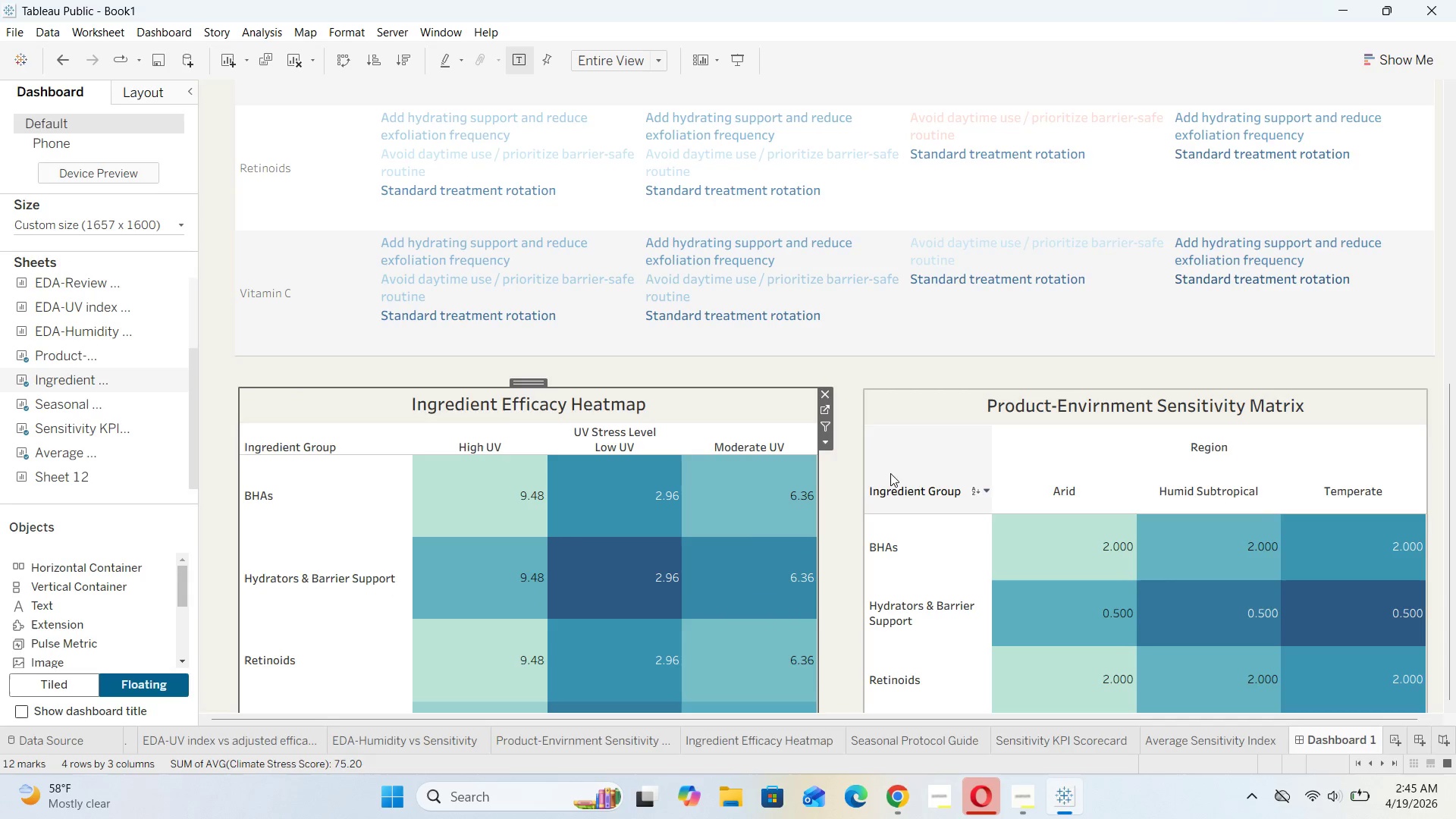 
right_click([910, 447])
 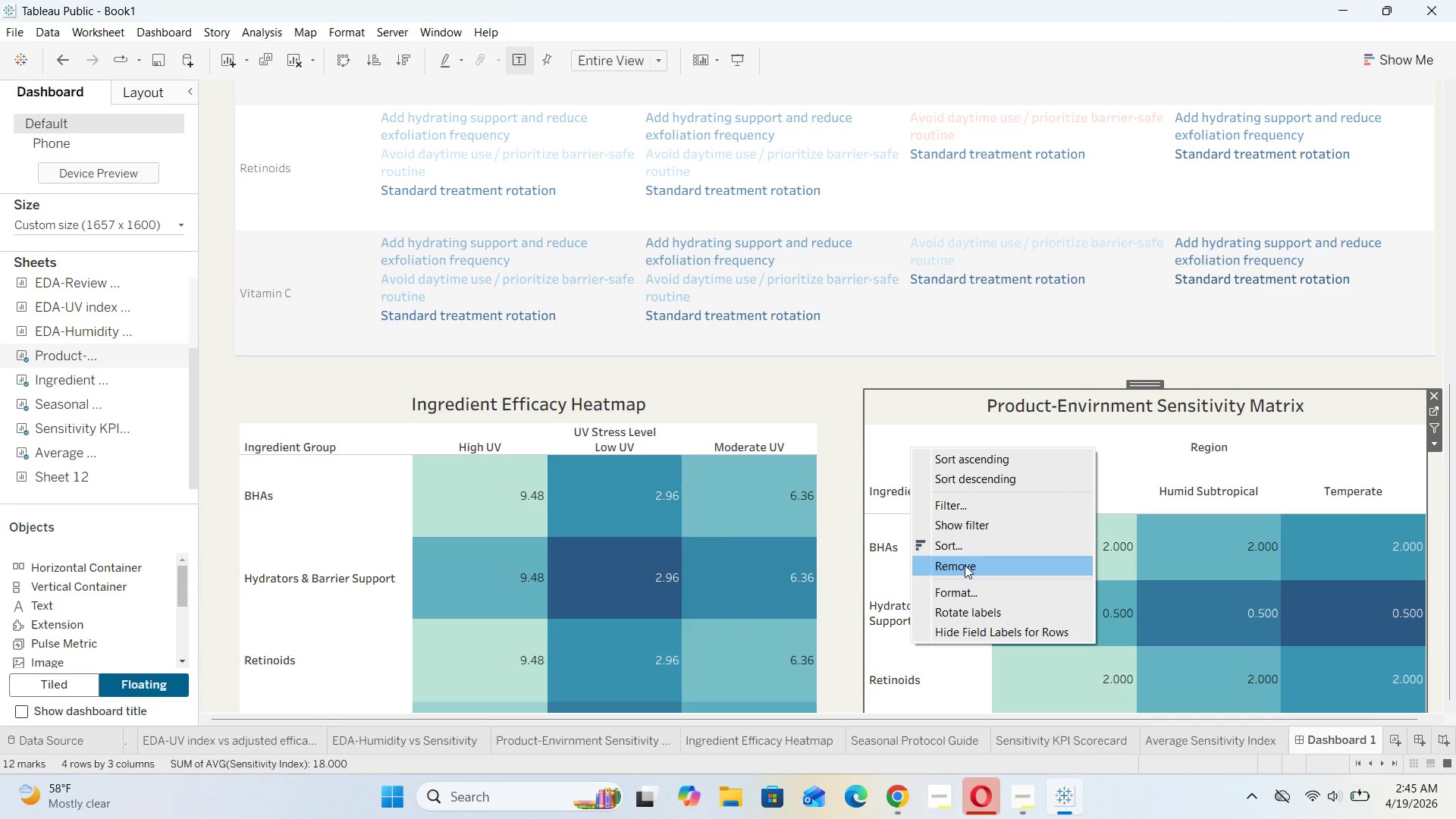 
left_click([968, 588])
 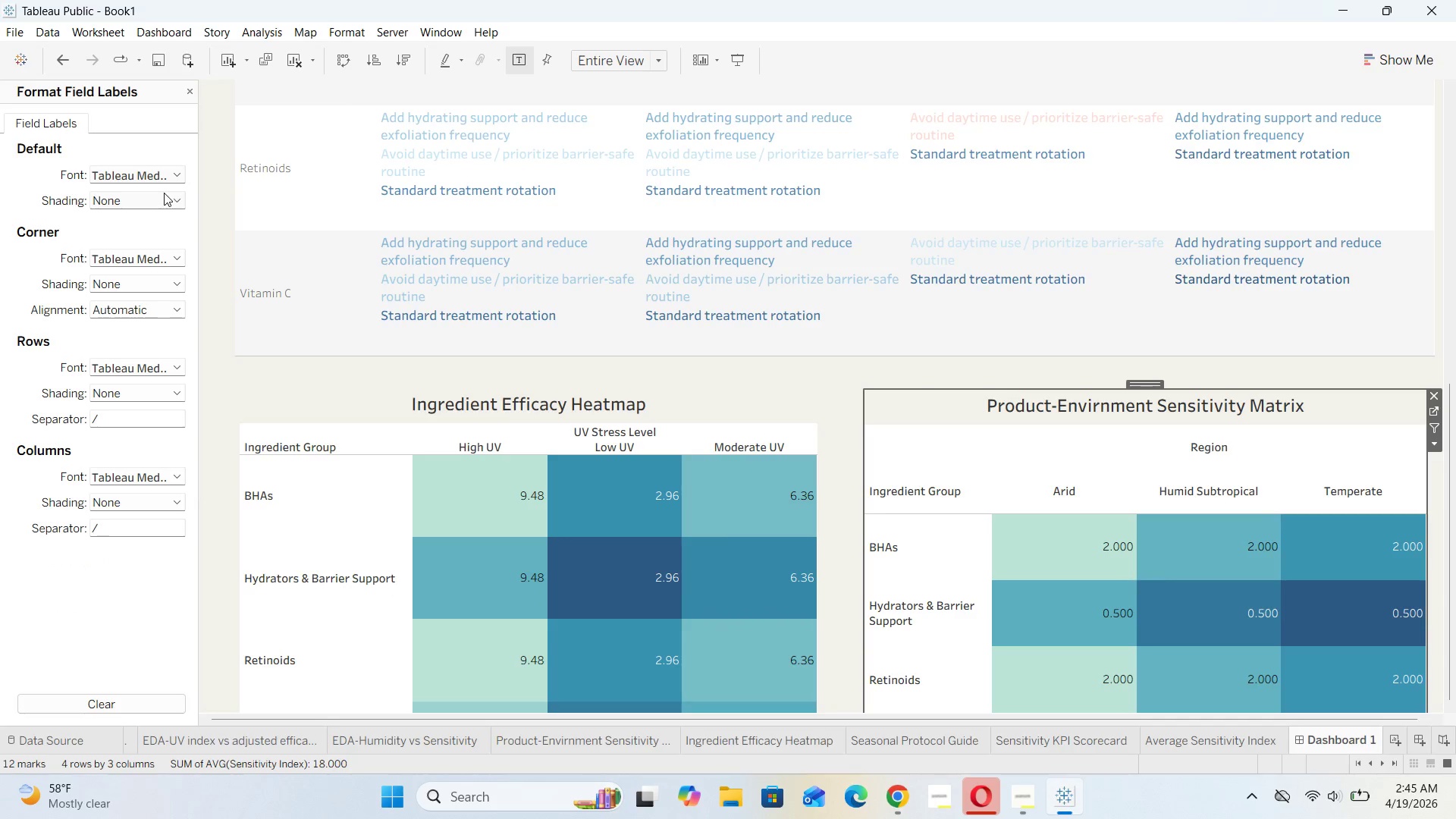 
left_click([174, 197])
 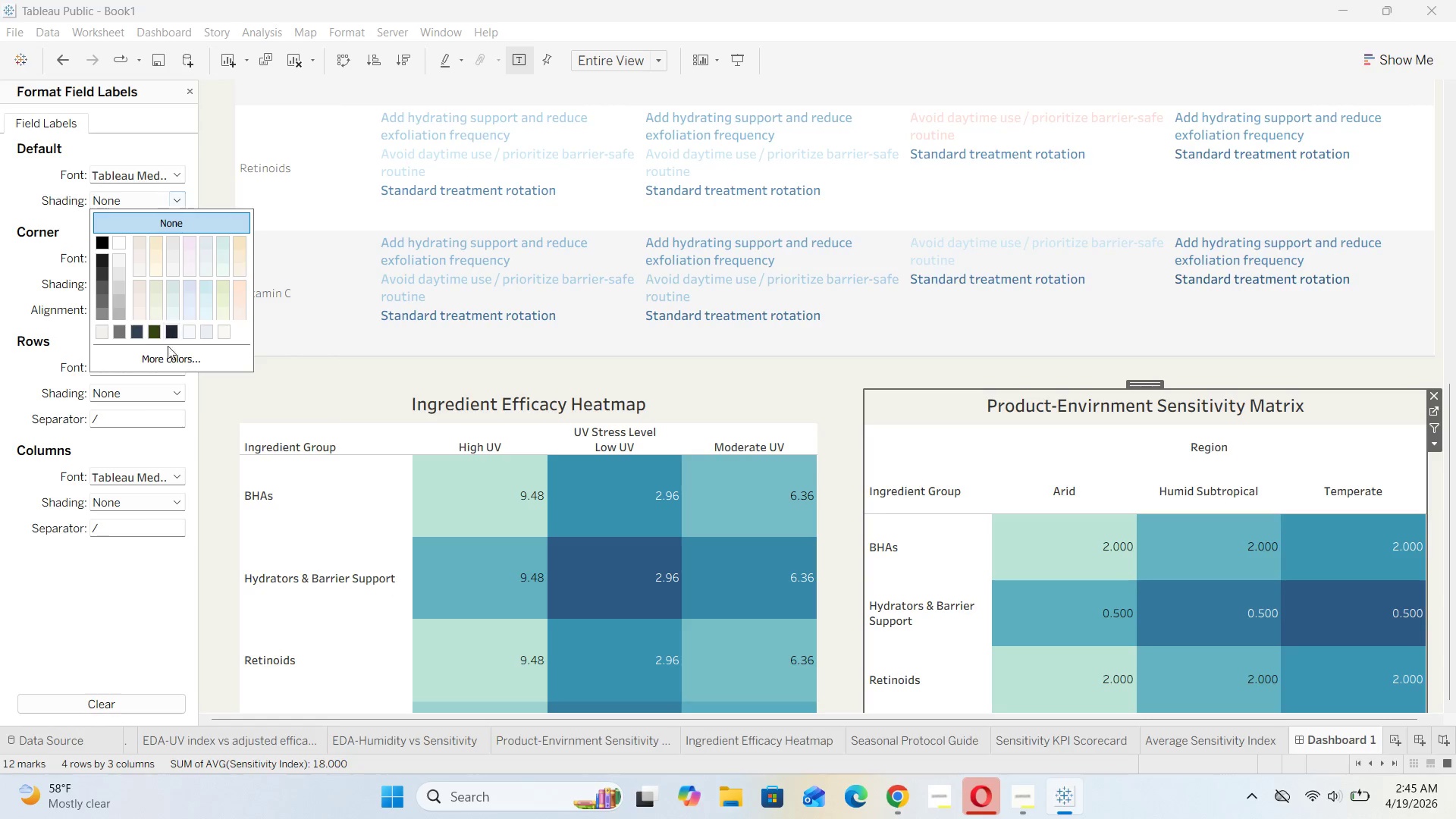 
left_click([170, 356])
 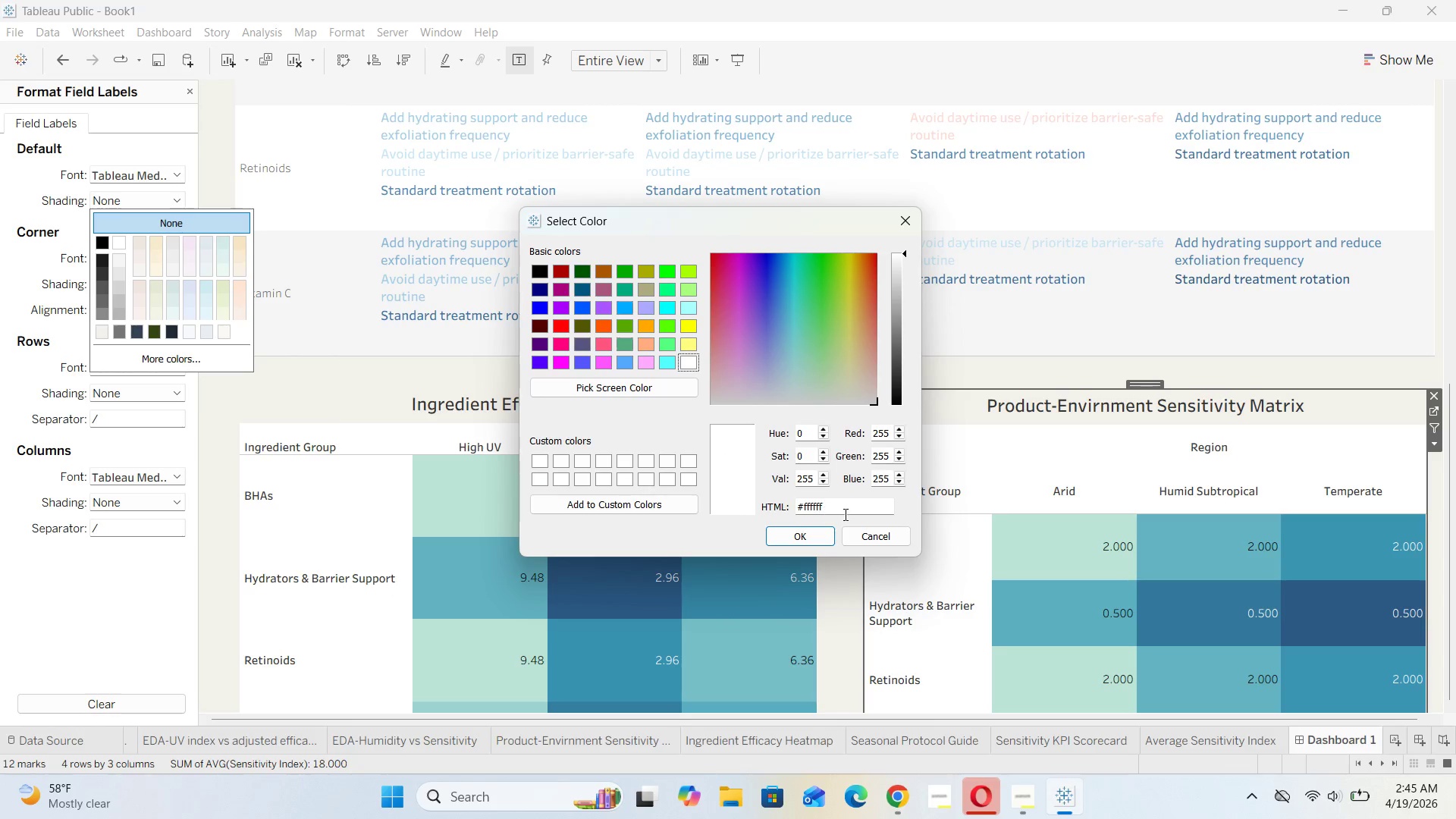 
left_click_drag(start_coordinate=[847, 507], to_coordinate=[802, 511])
 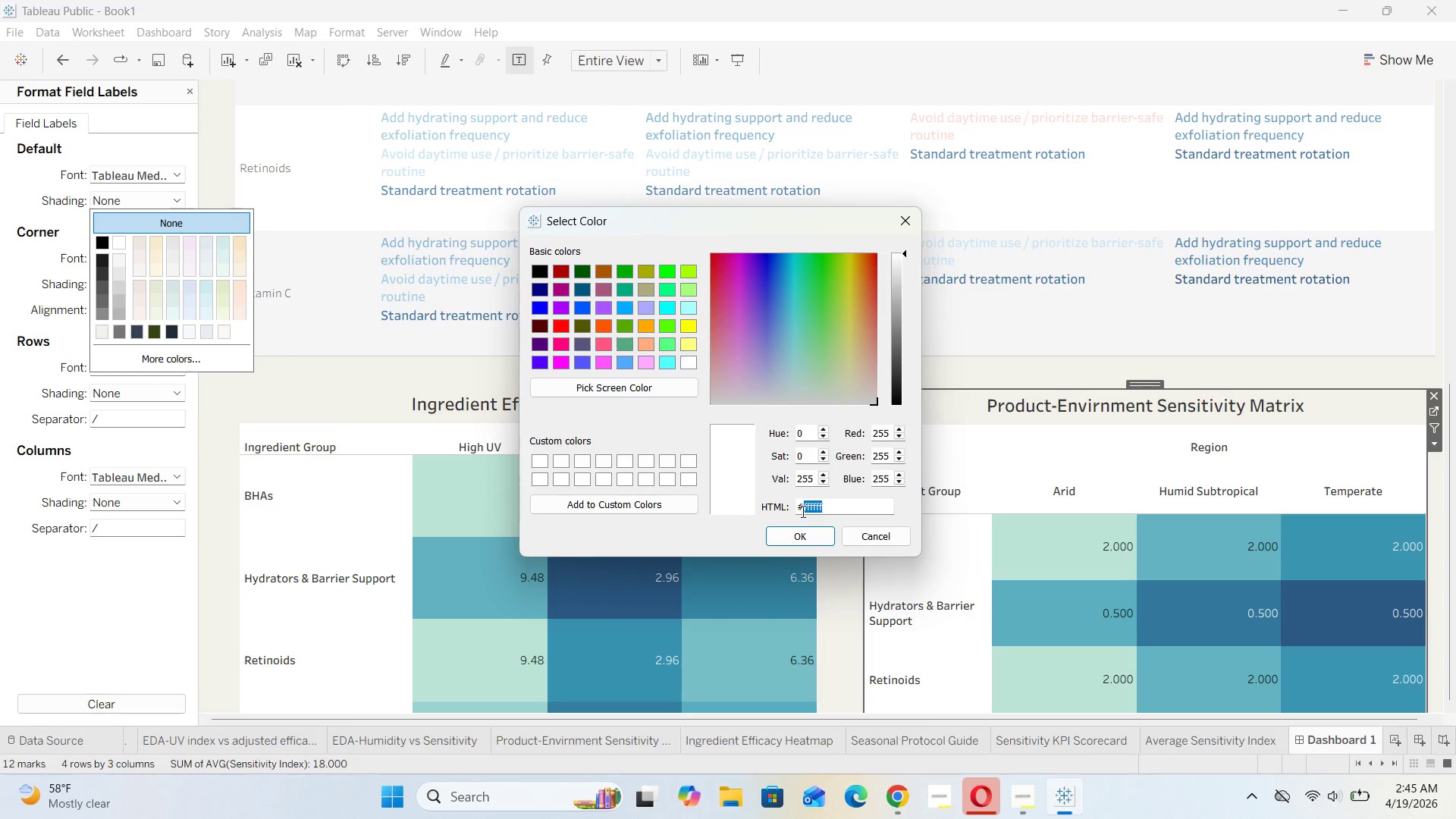 
key(Backspace)
 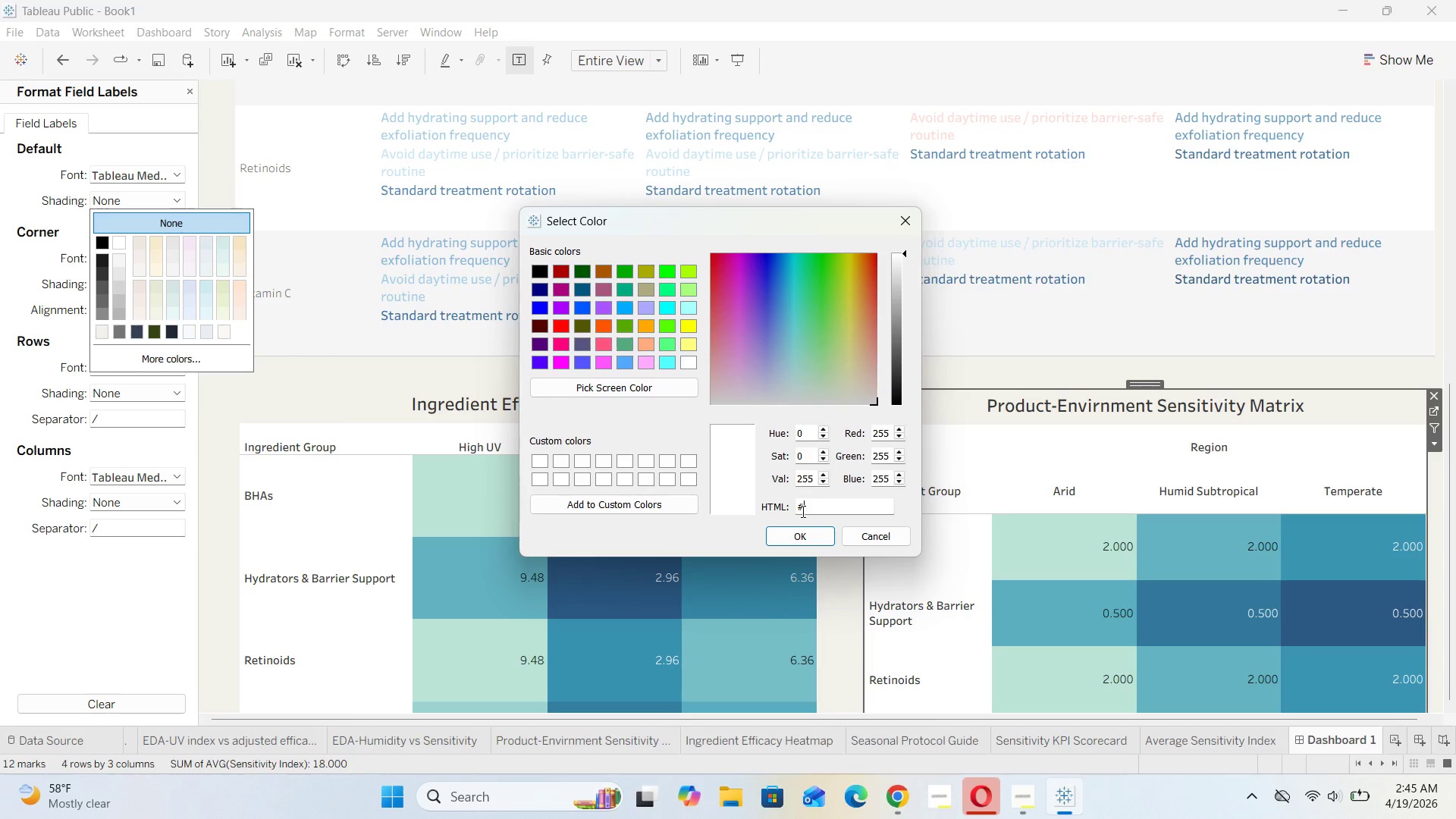 
type(cfa7a0)
 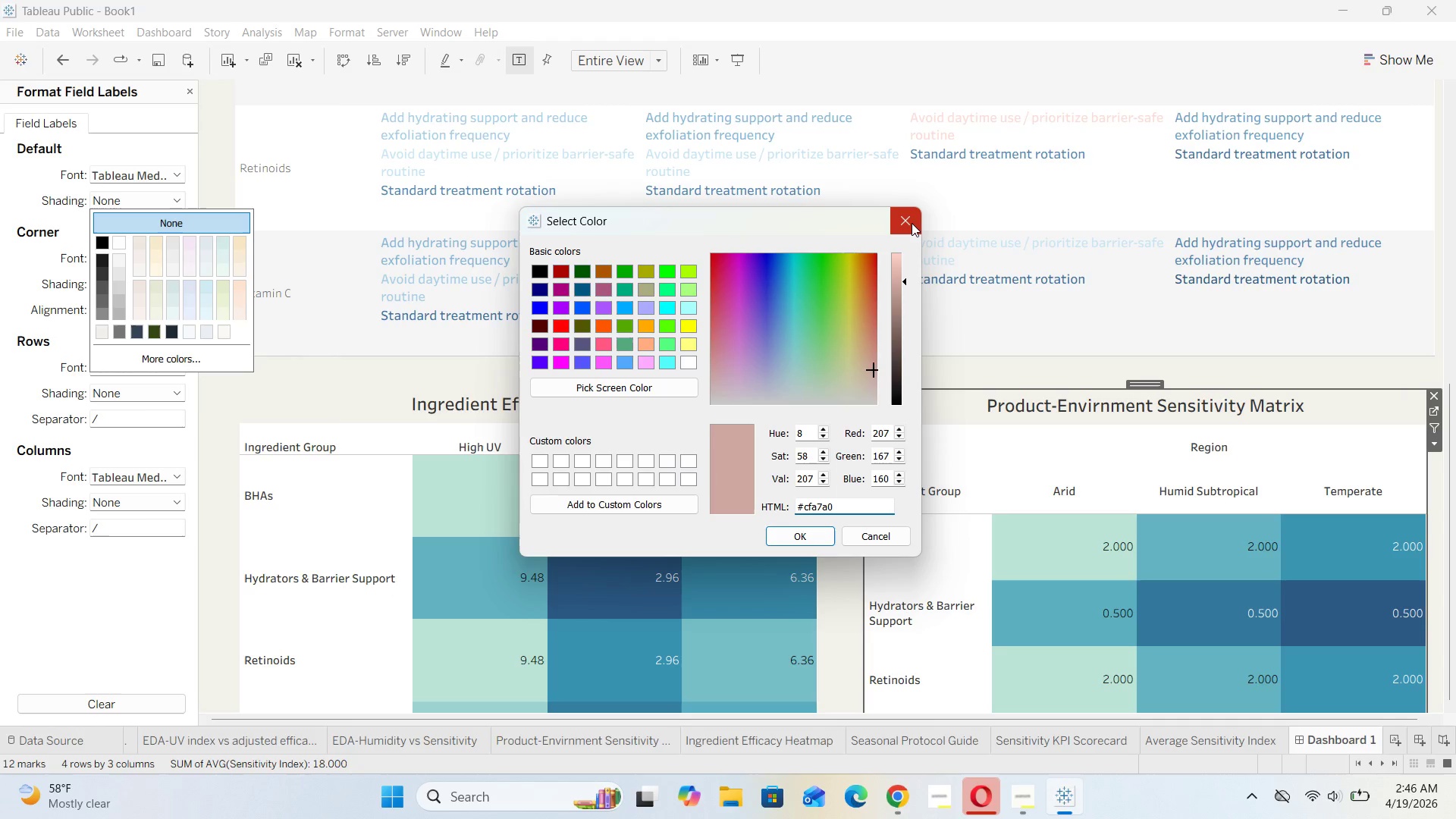 
wait(25.99)
 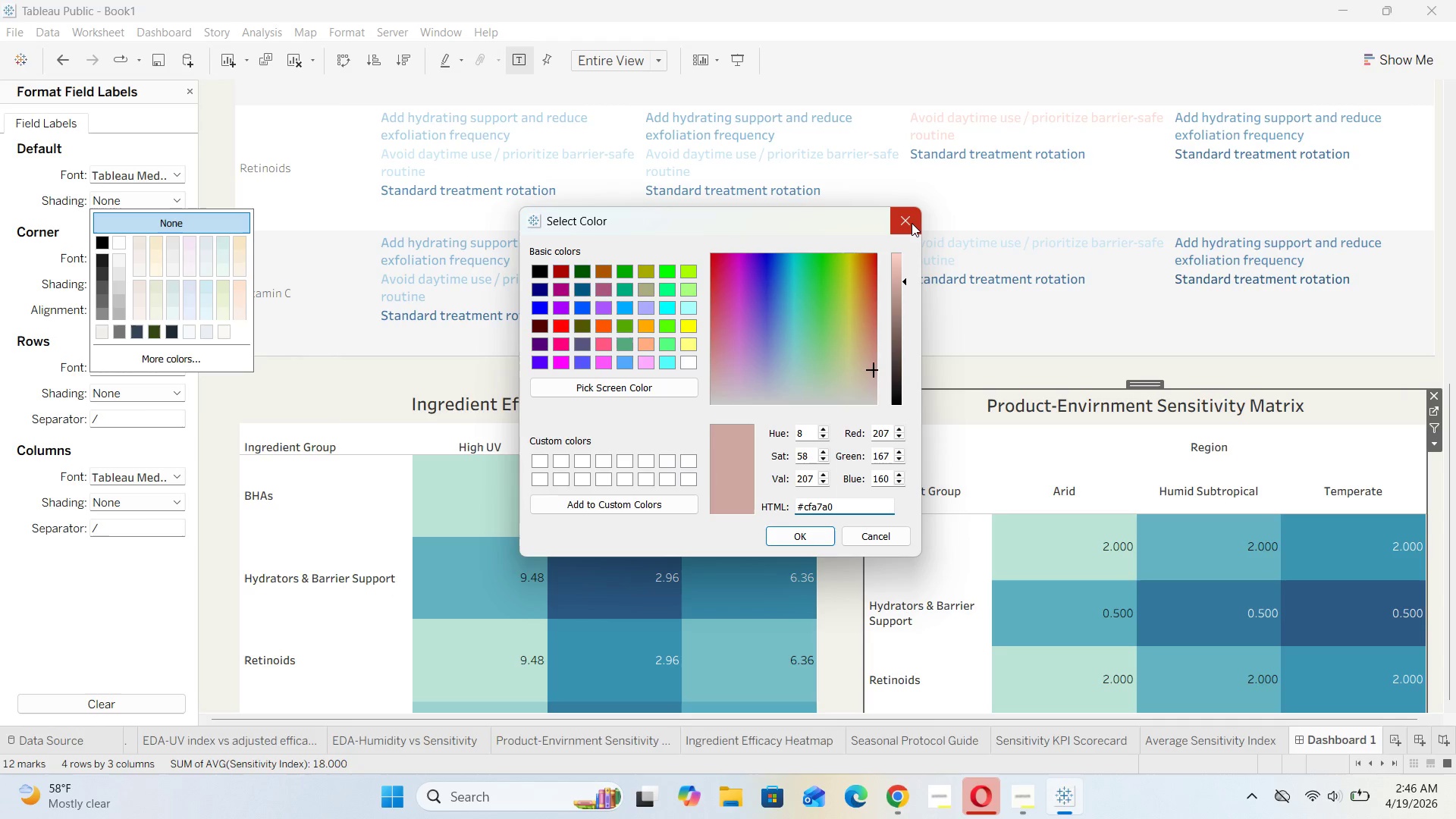 
left_click([908, 221])
 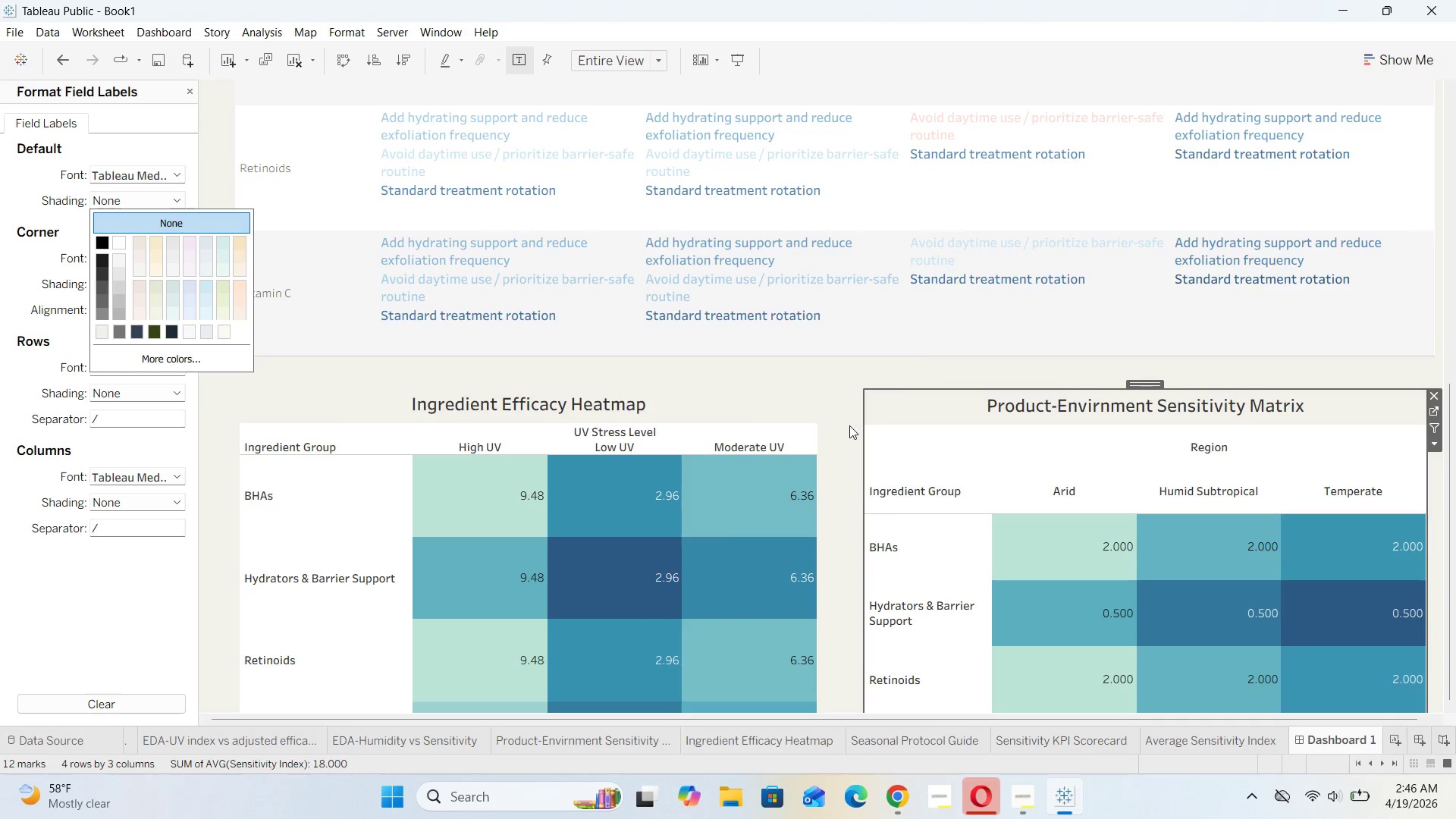 
left_click([832, 395])
 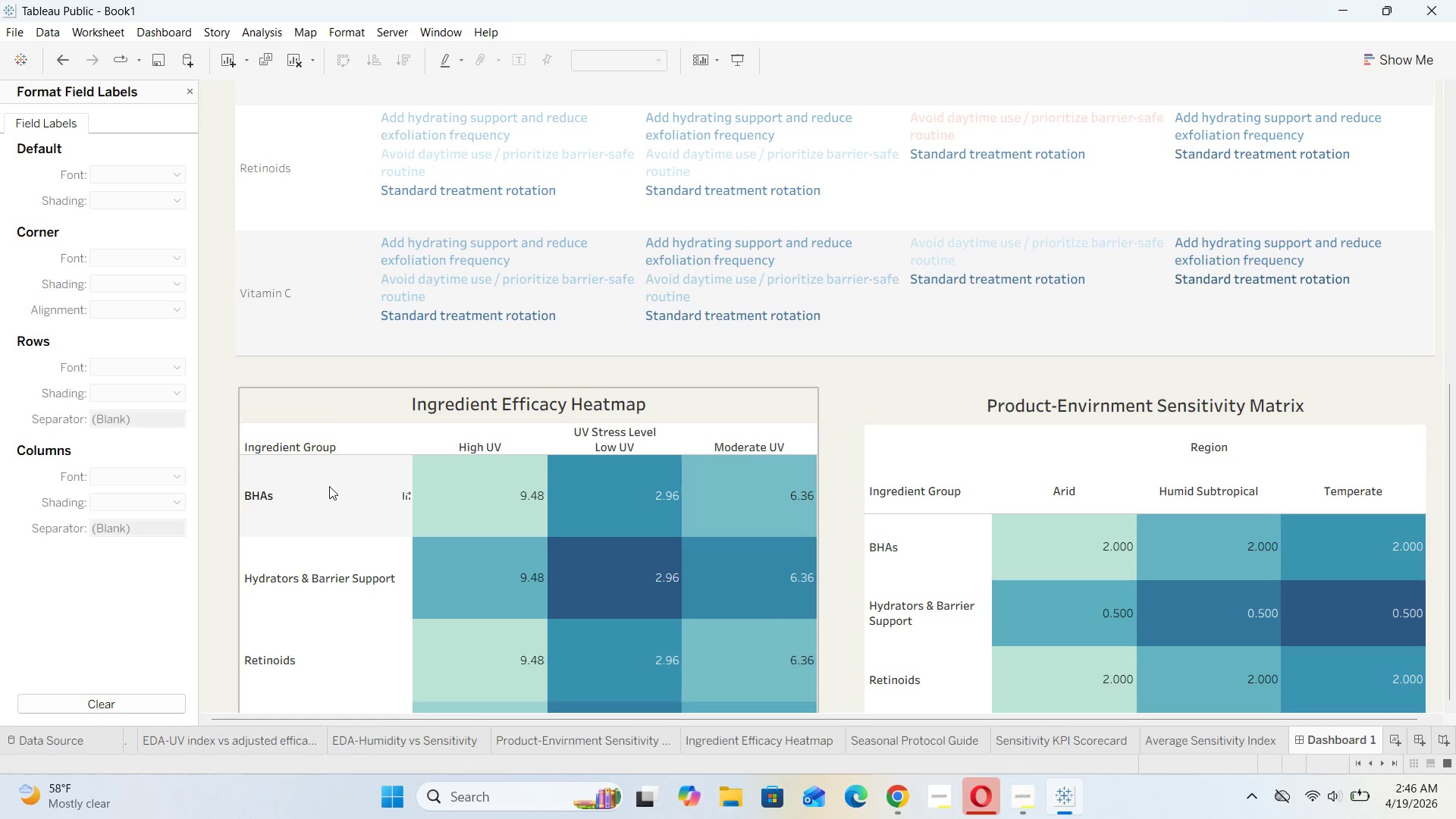 
wait(5.7)
 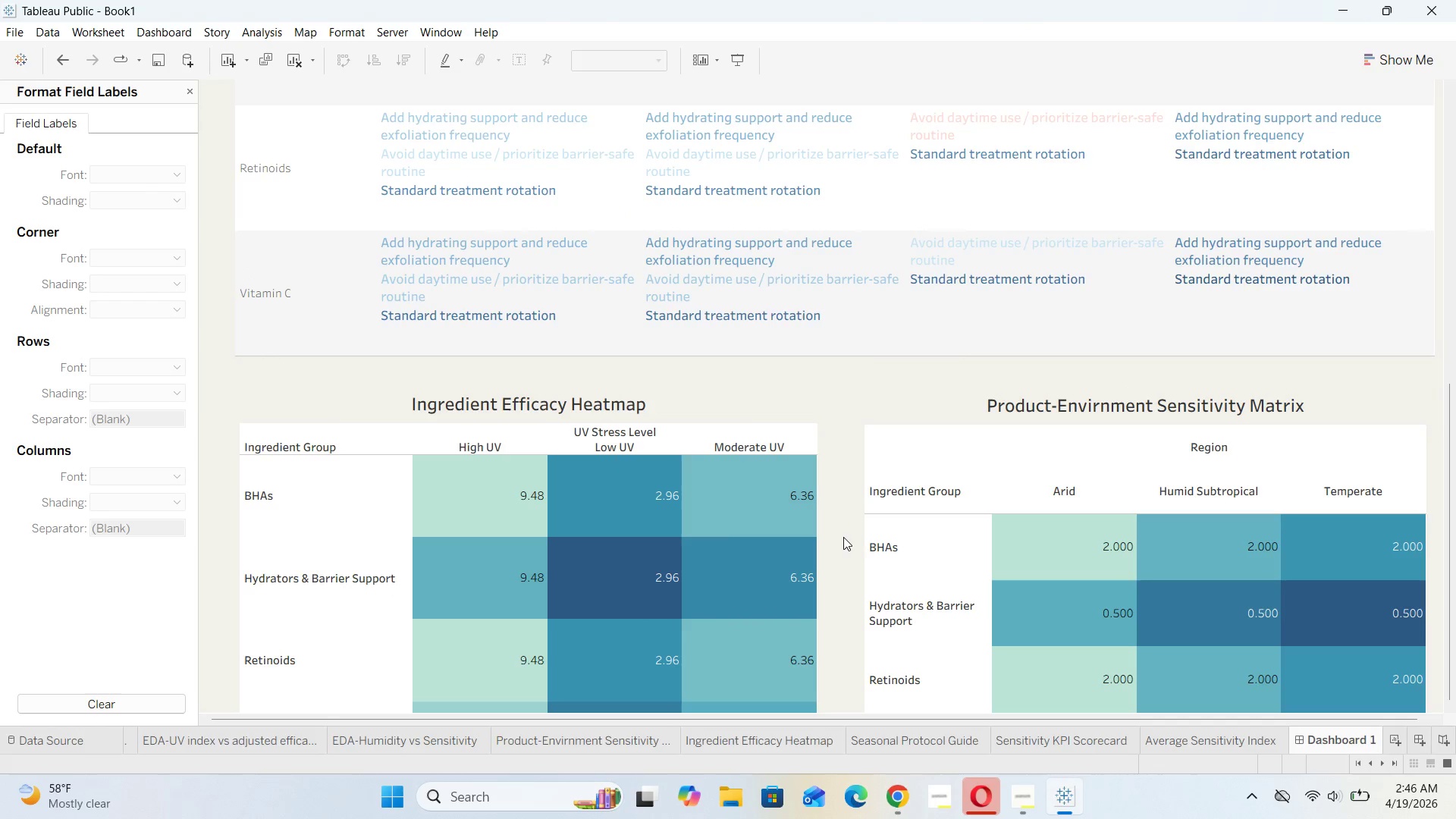 
right_click([360, 425])
 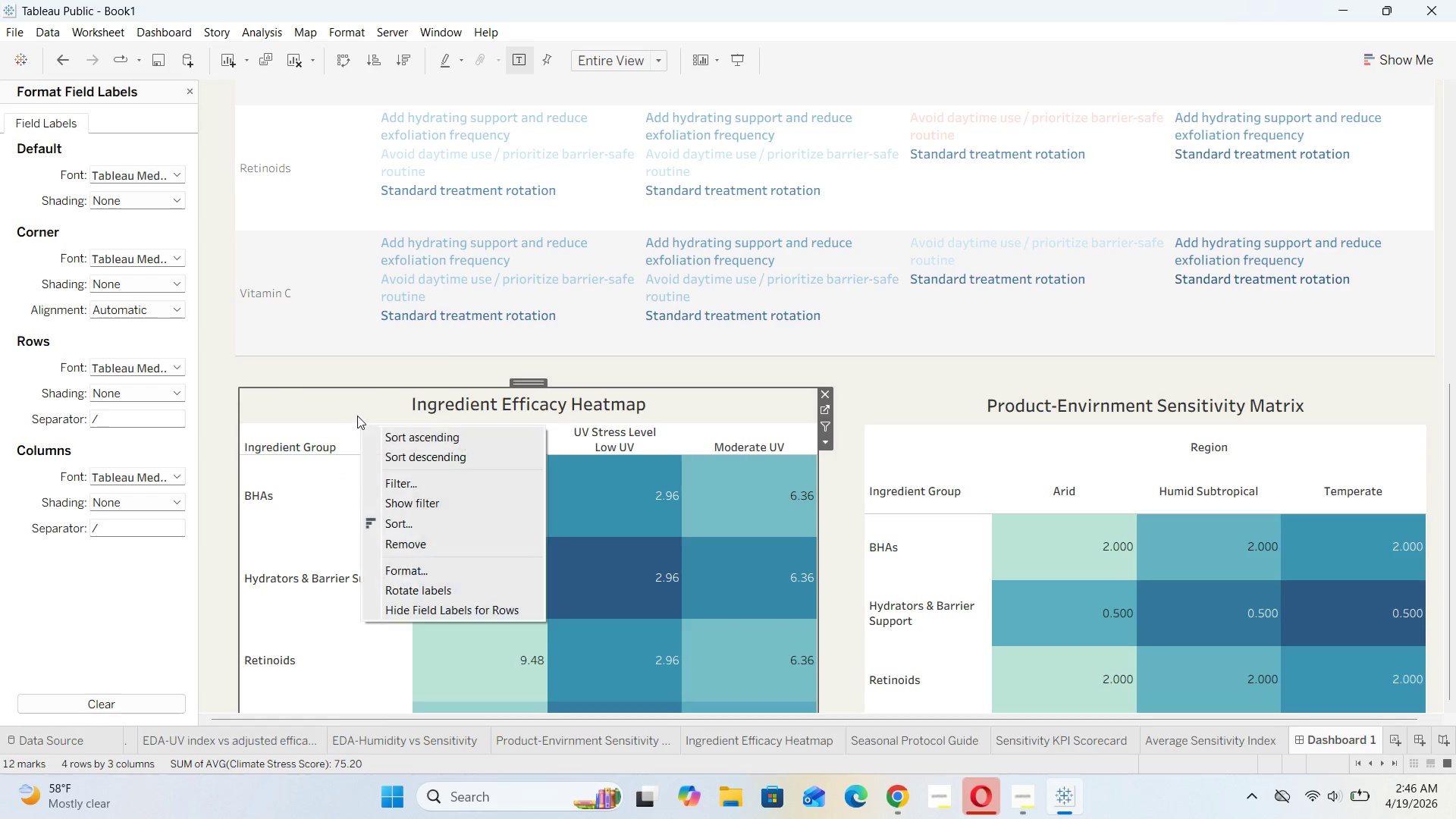 
right_click([356, 414])
 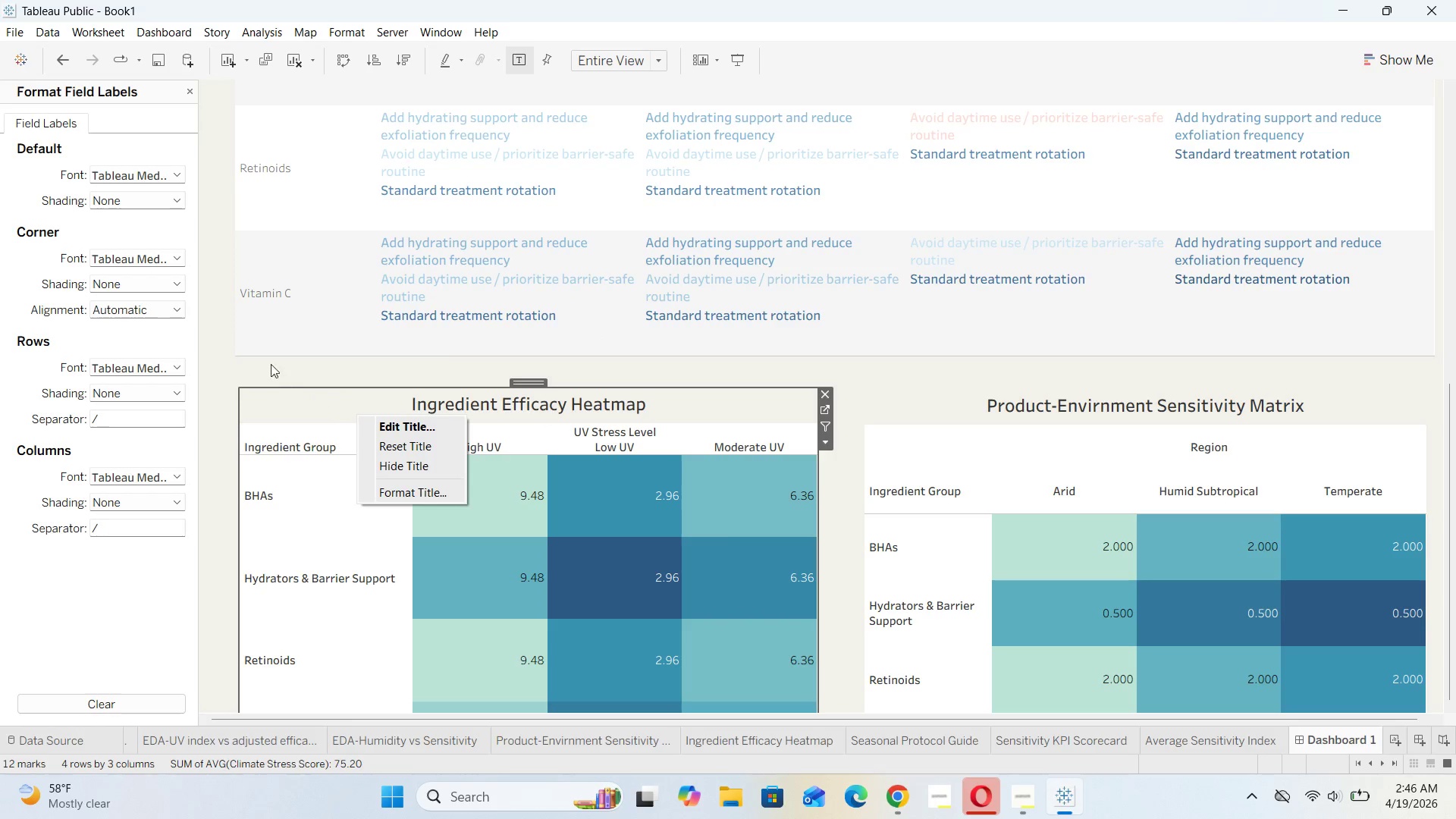 
left_click([199, 357])
 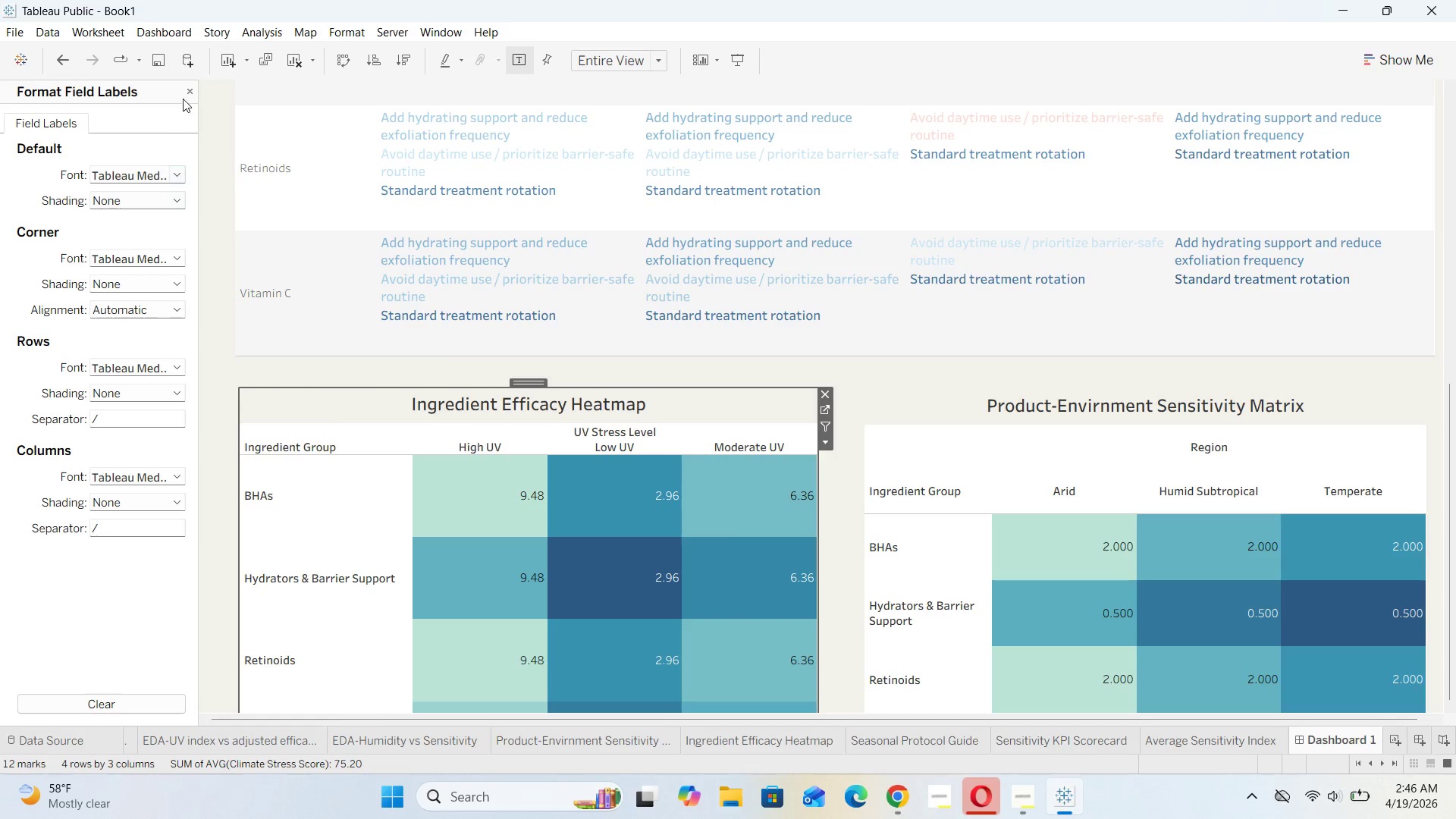 
left_click([185, 91])
 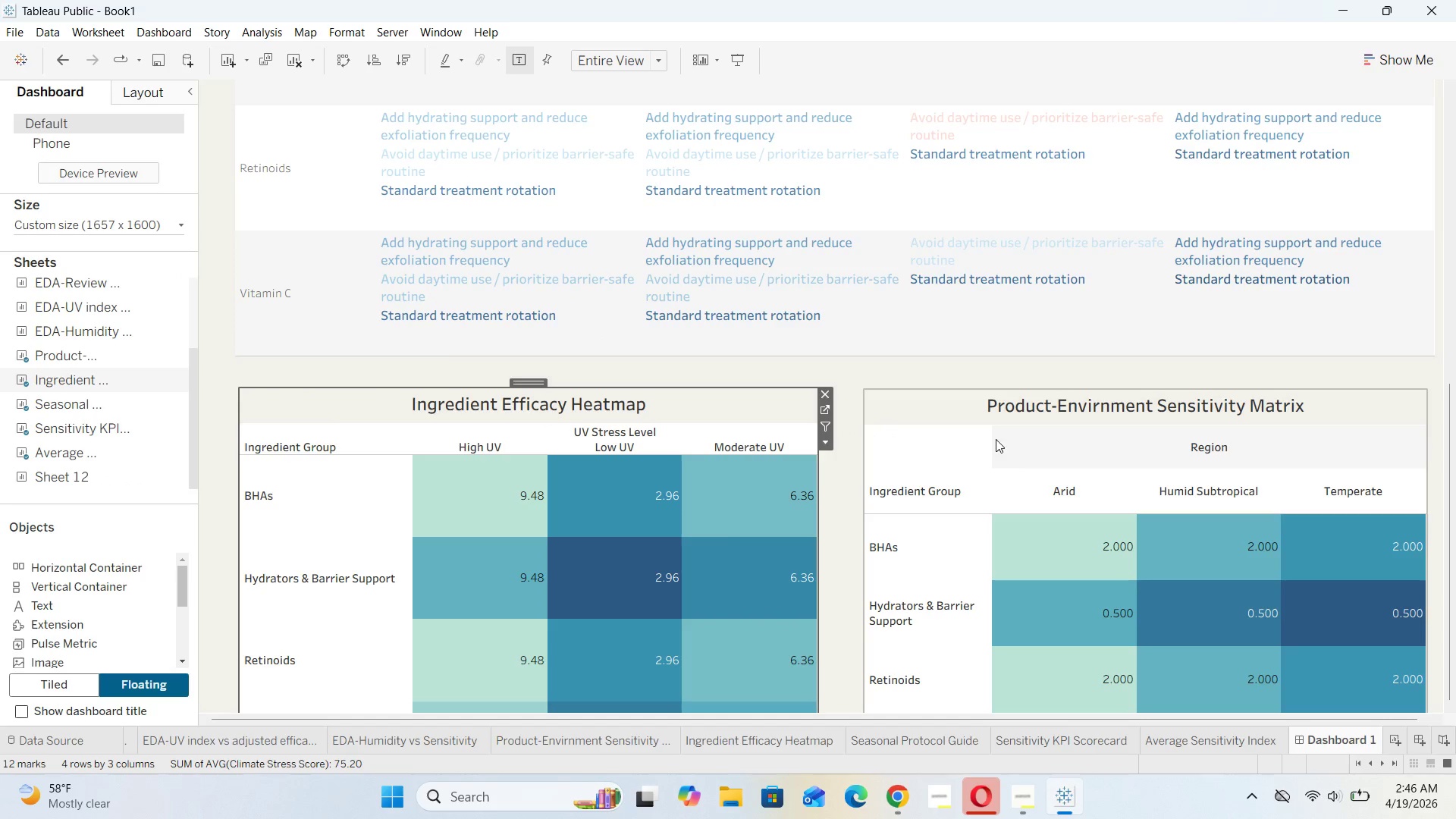 
right_click([949, 439])
 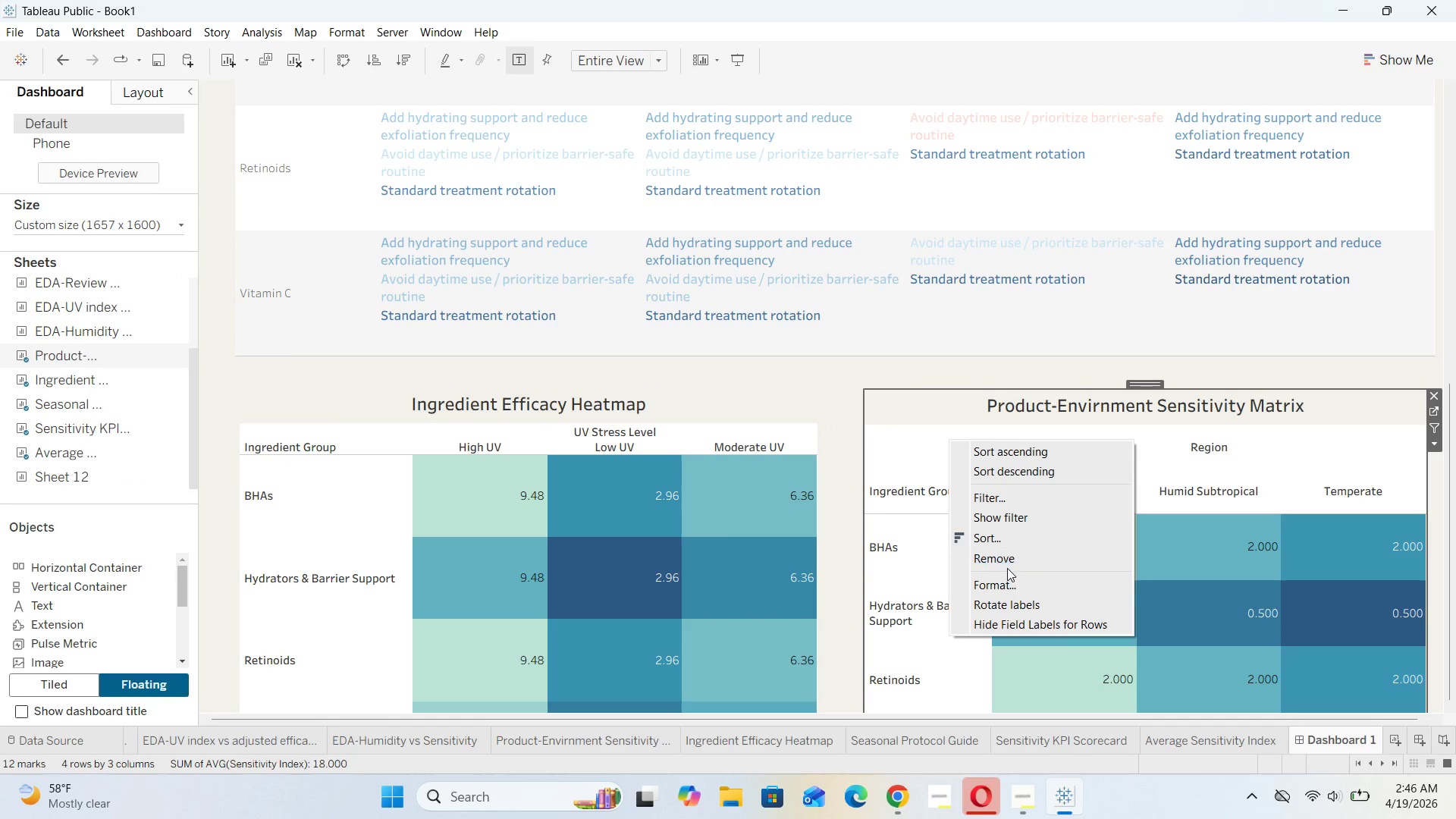 
left_click_drag(start_coordinate=[1007, 582], to_coordinate=[1007, 585])
 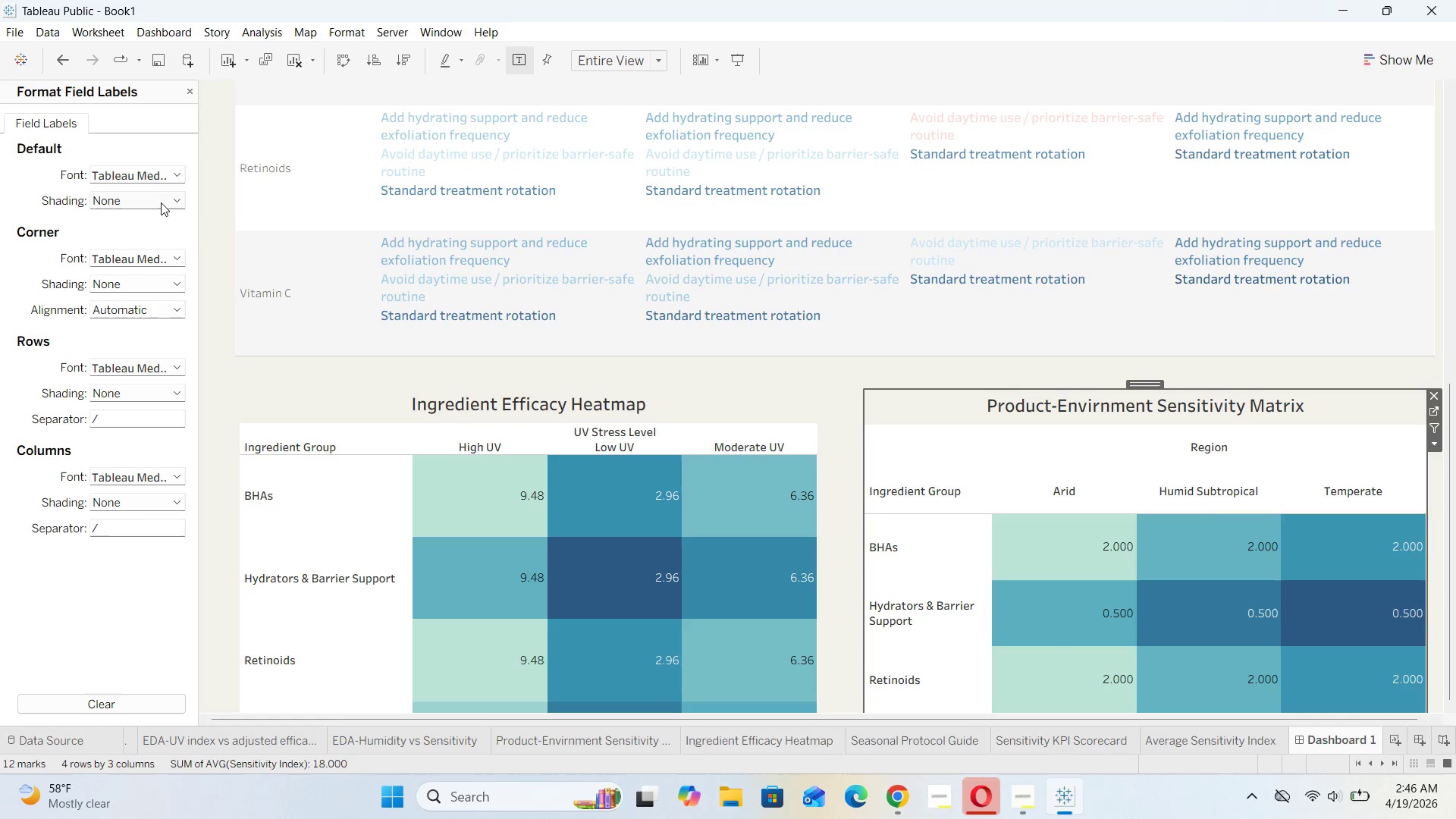 
left_click([180, 199])
 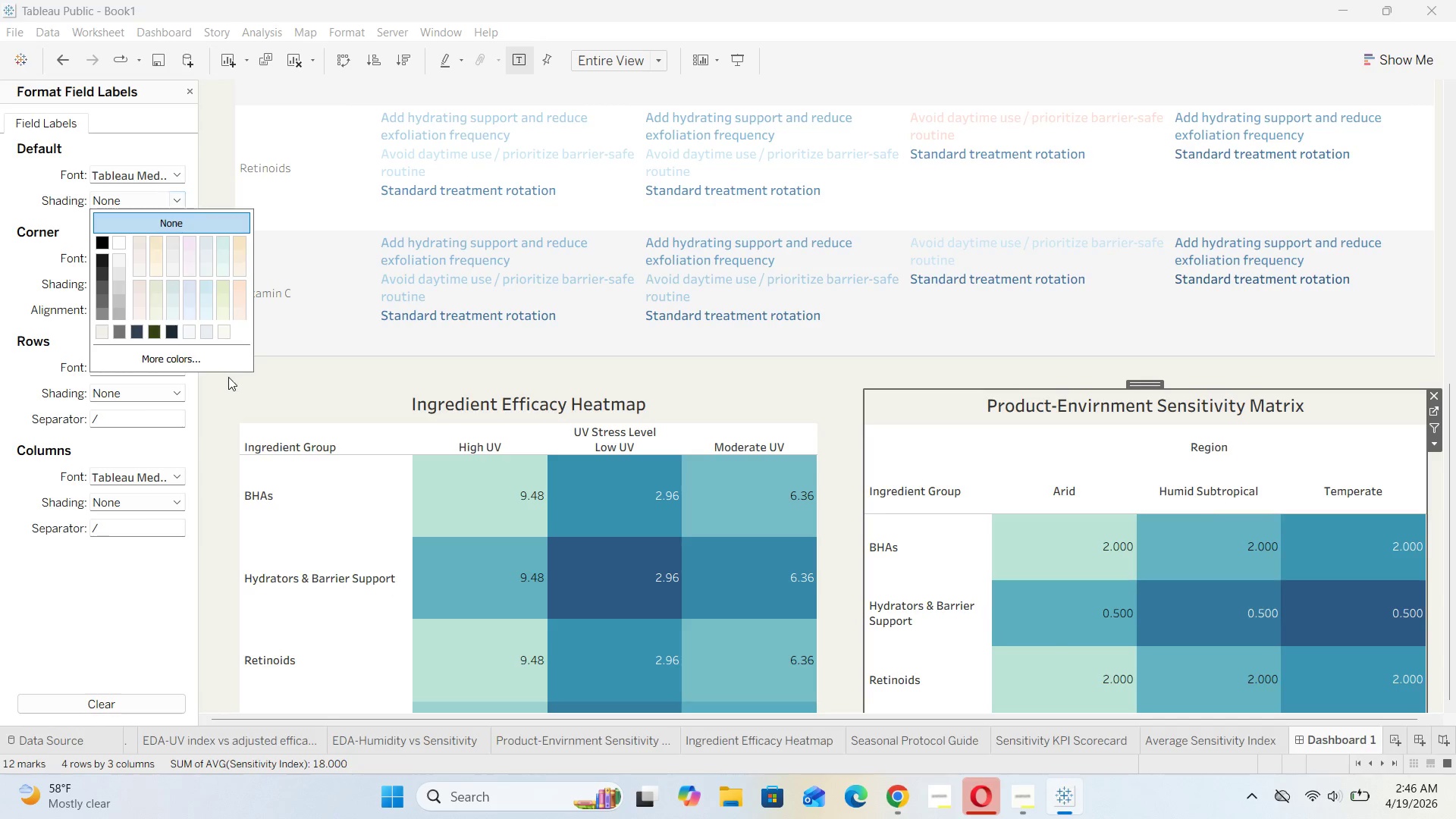 
left_click([216, 359])
 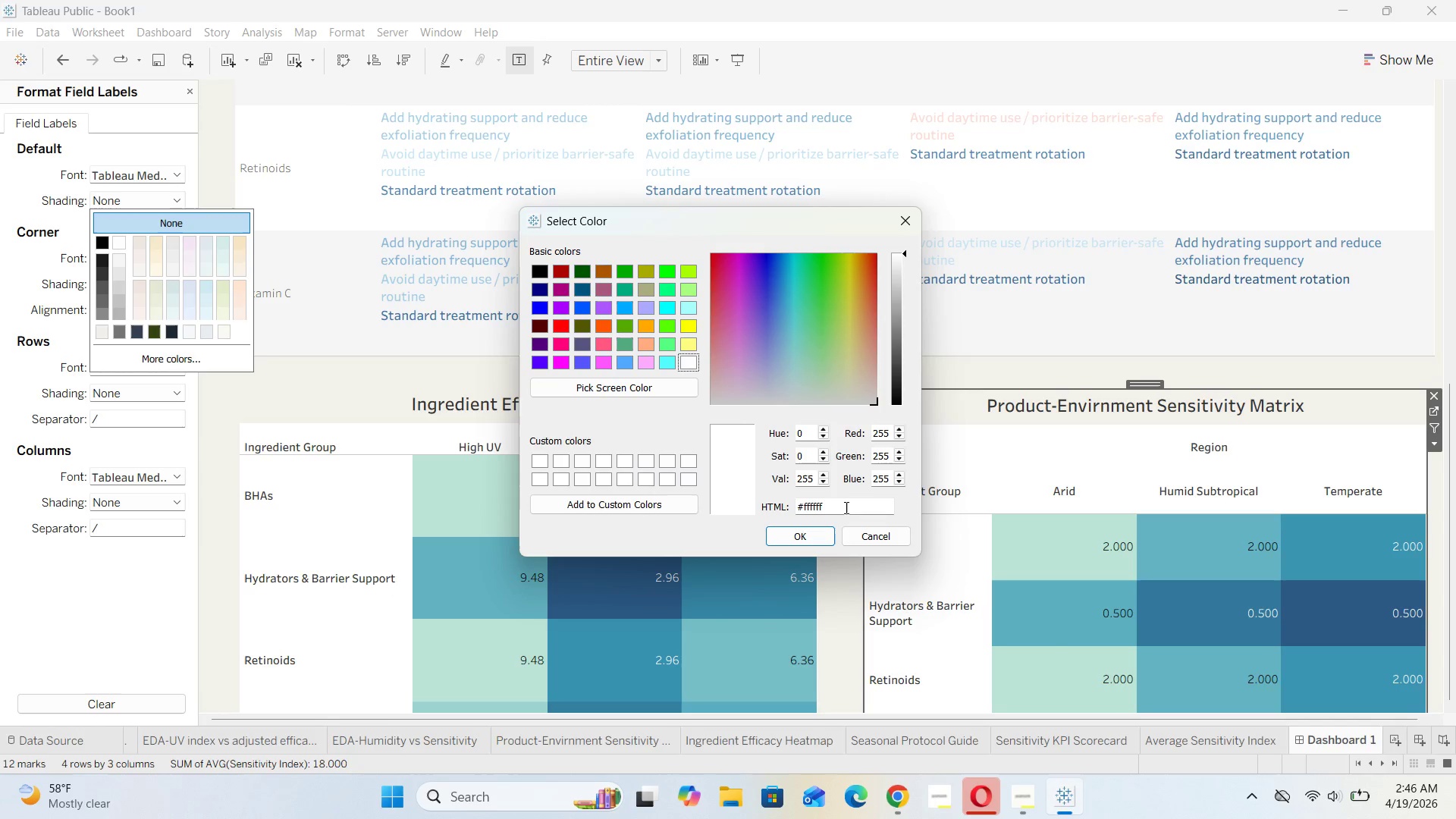 
left_click_drag(start_coordinate=[841, 510], to_coordinate=[803, 507])
 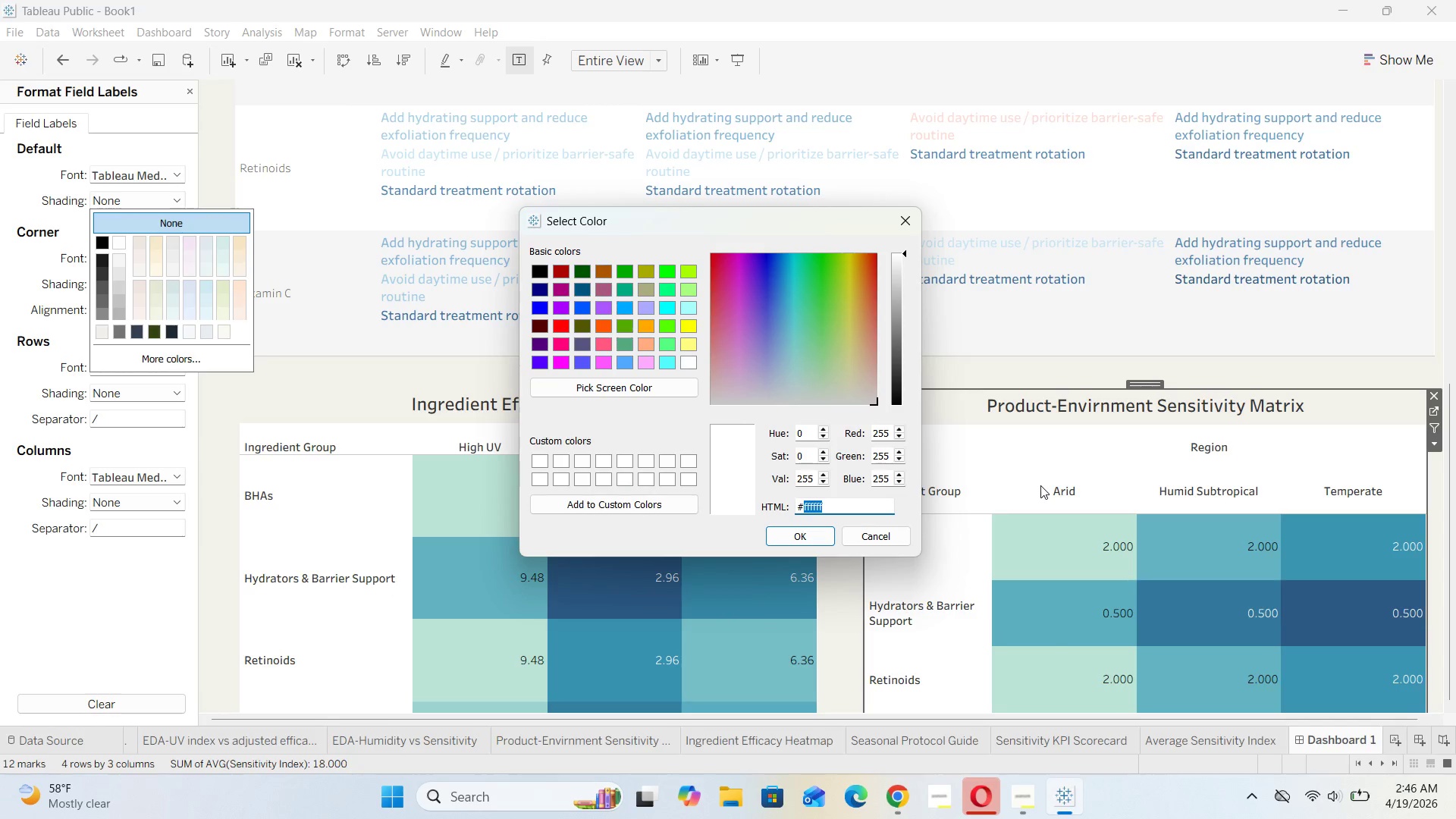 
key(Backspace)
 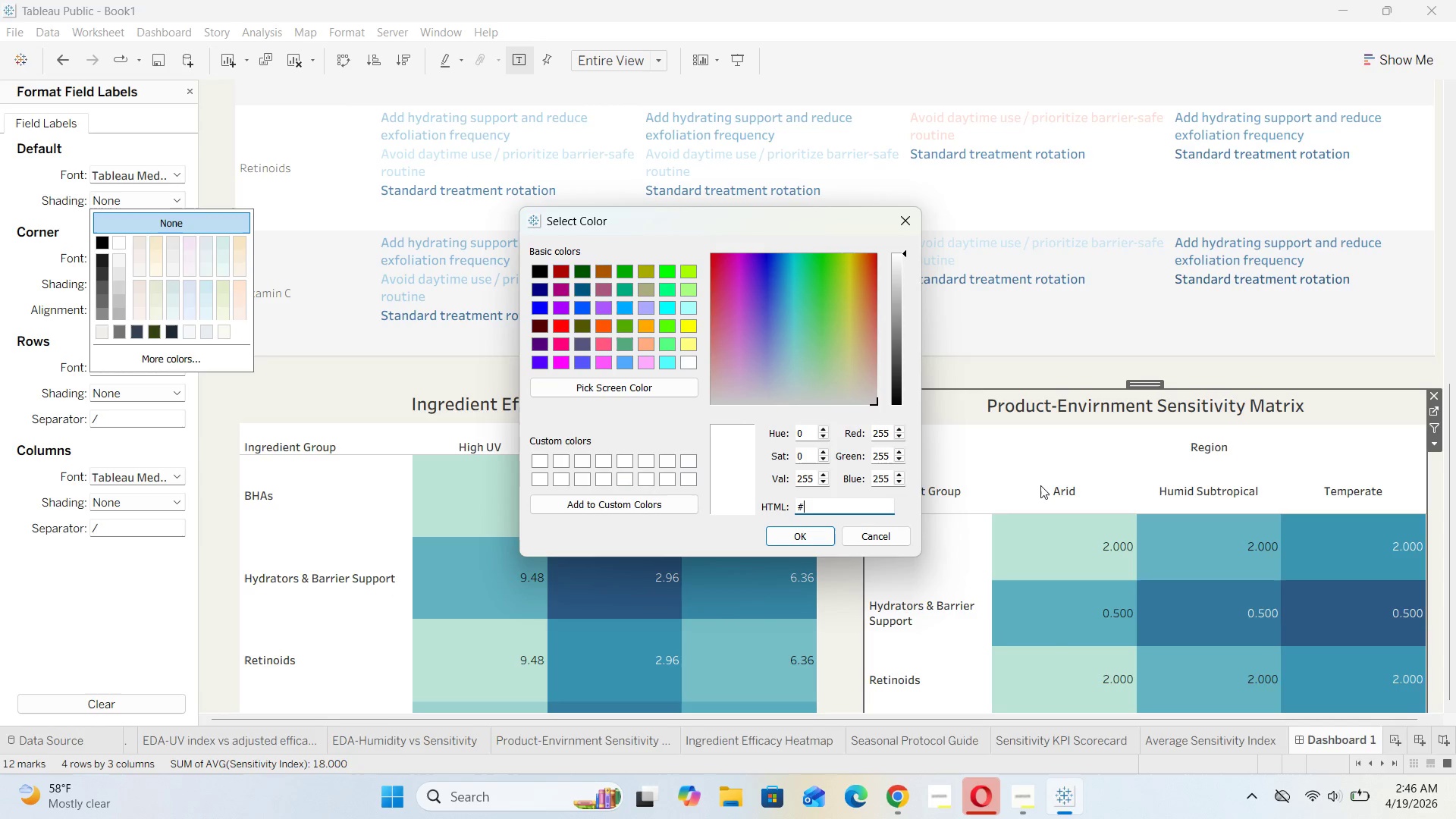 
type(fffcfc)
 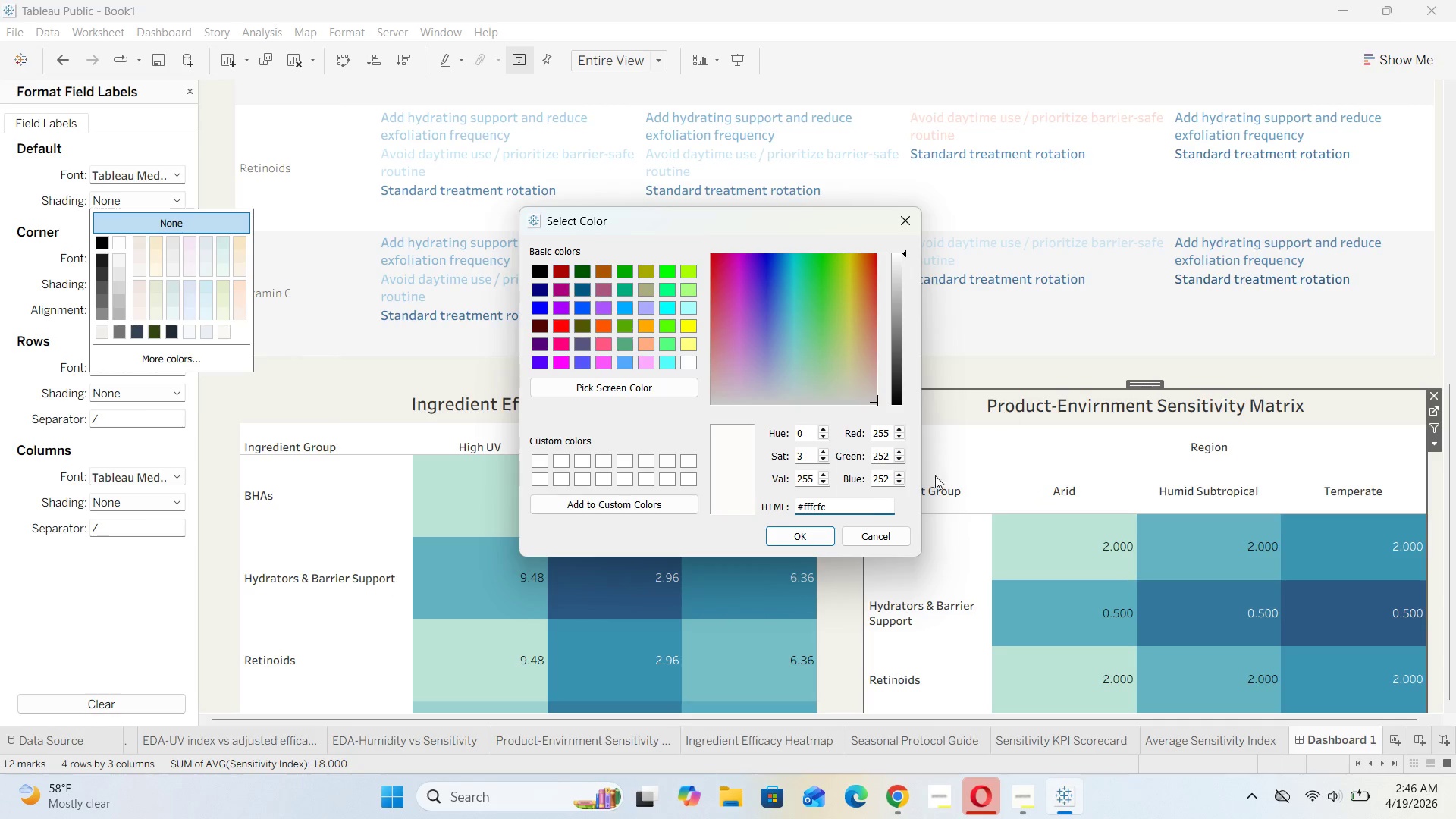 
left_click([799, 540])
 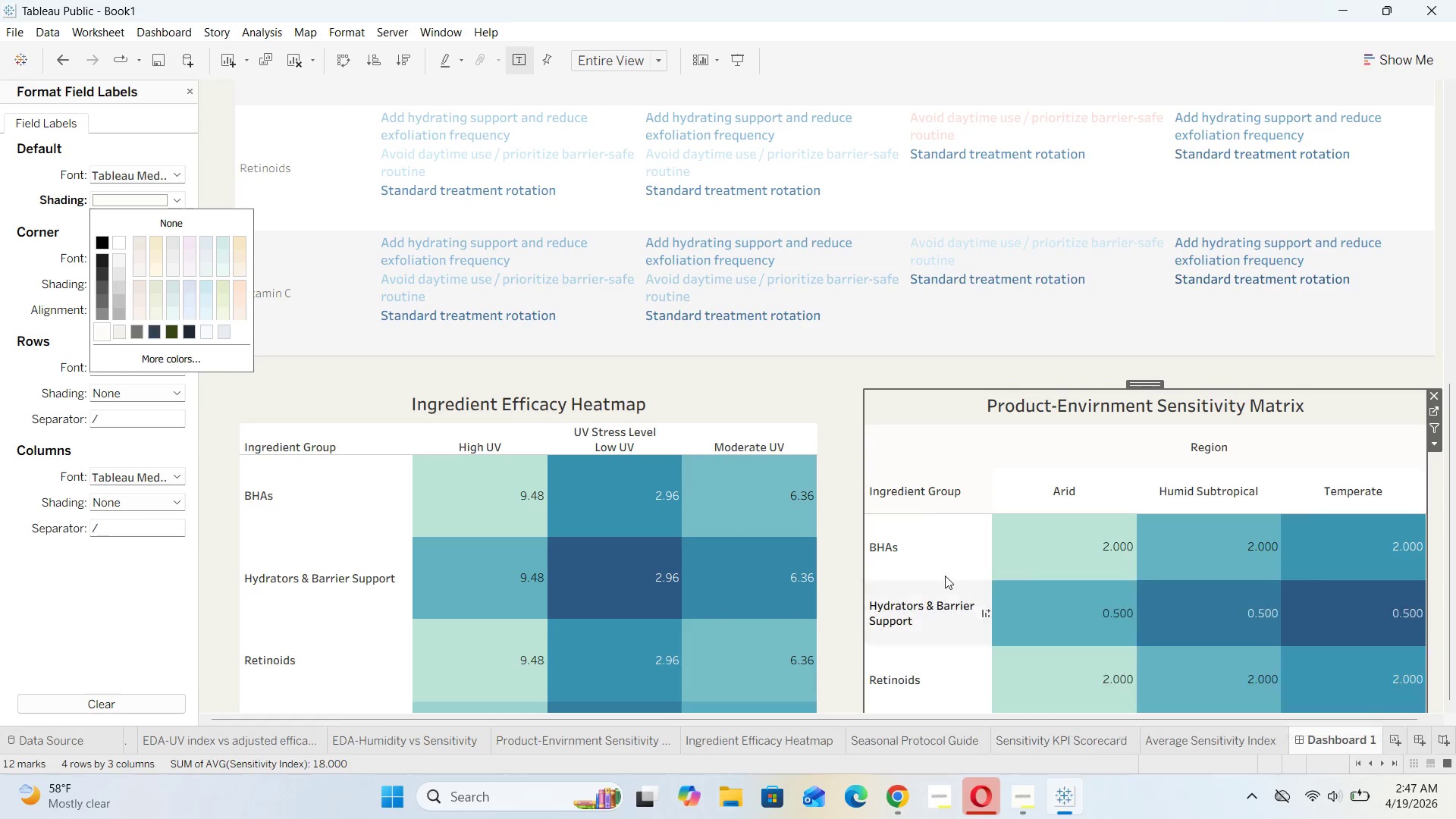 
left_click([835, 395])
 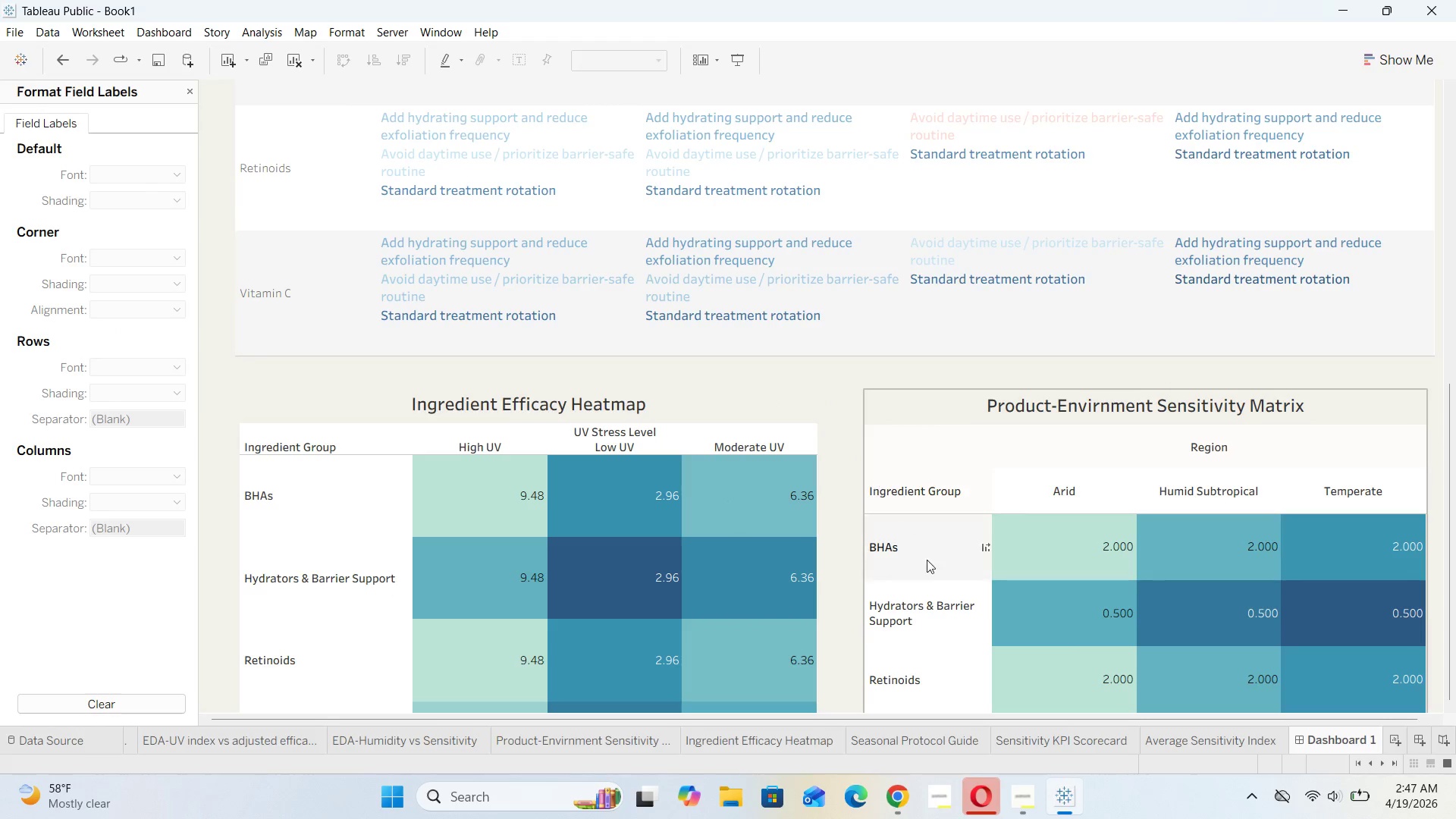 
scroll: coordinate [830, 582], scroll_direction: down, amount: 14.0
 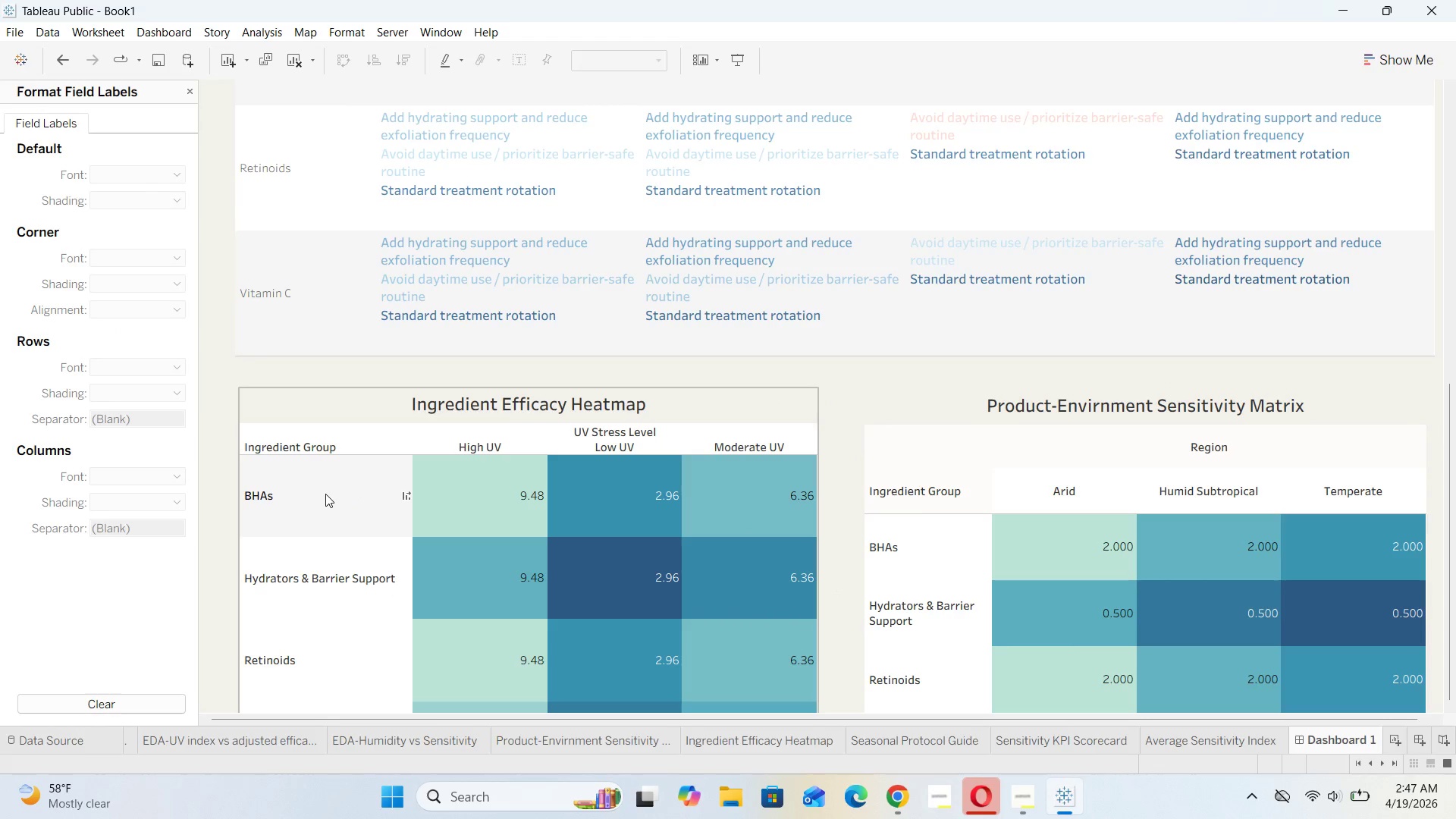 
right_click([329, 493])
 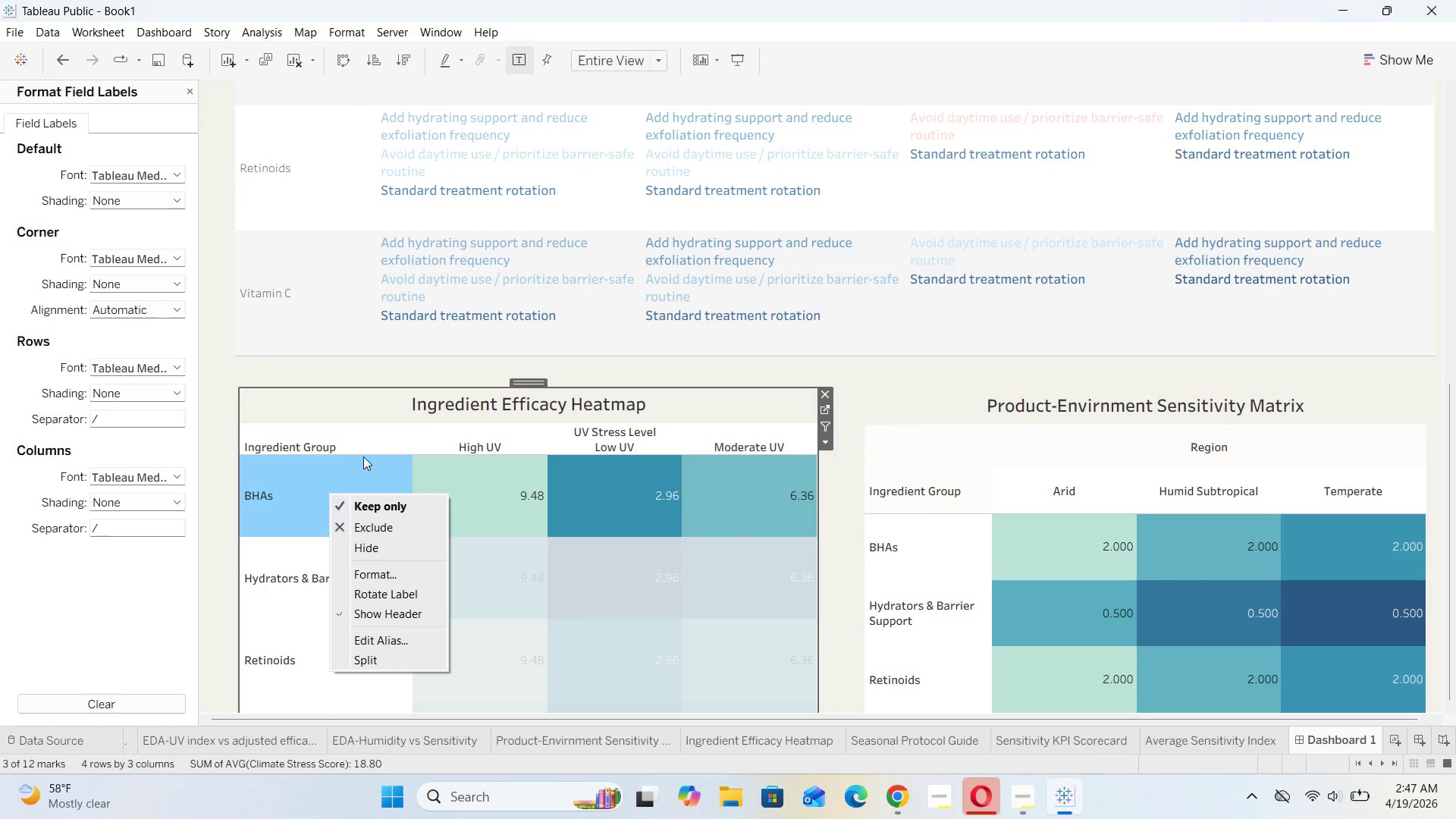 
left_click([362, 426])
 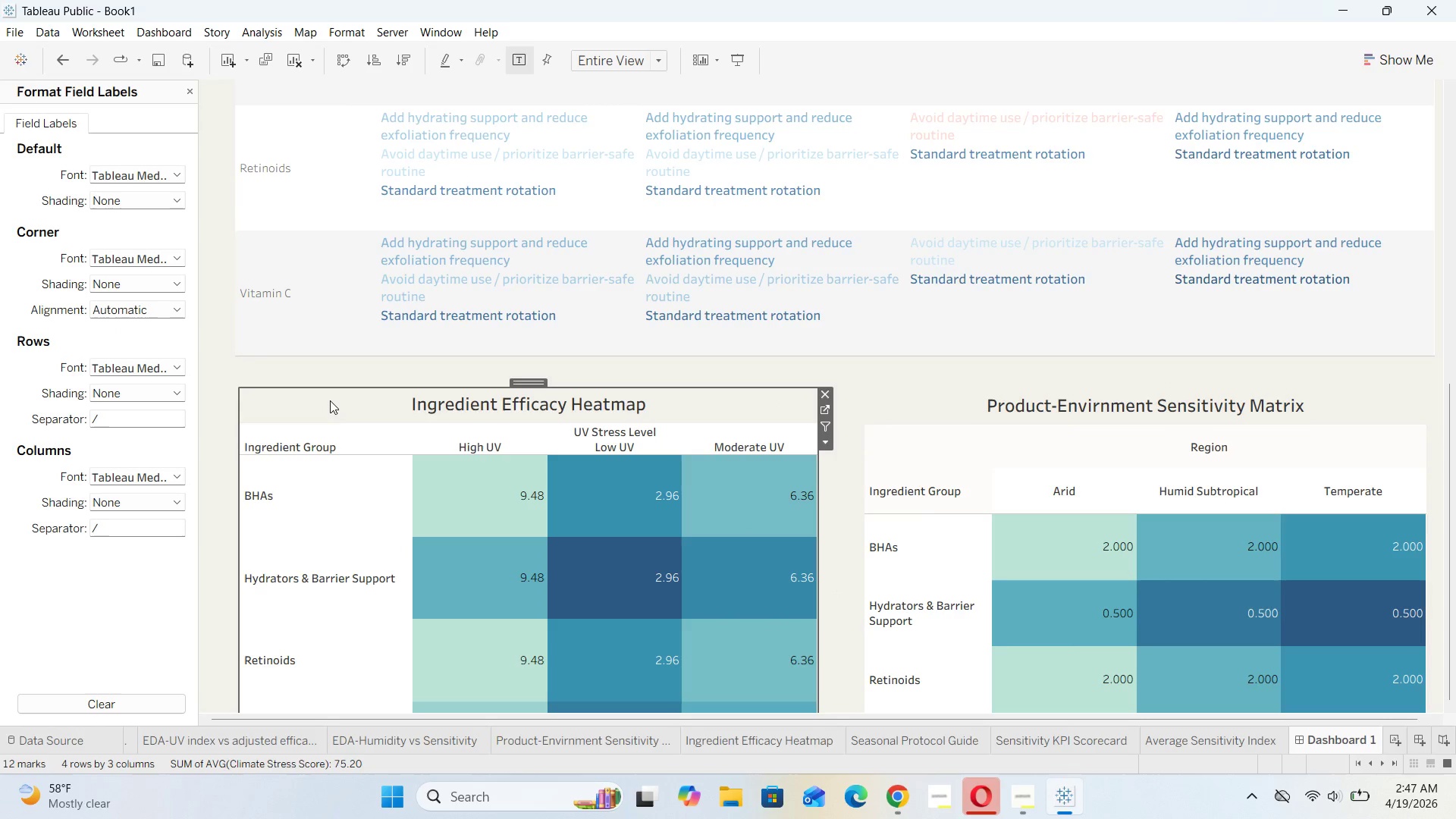 
right_click([330, 400])
 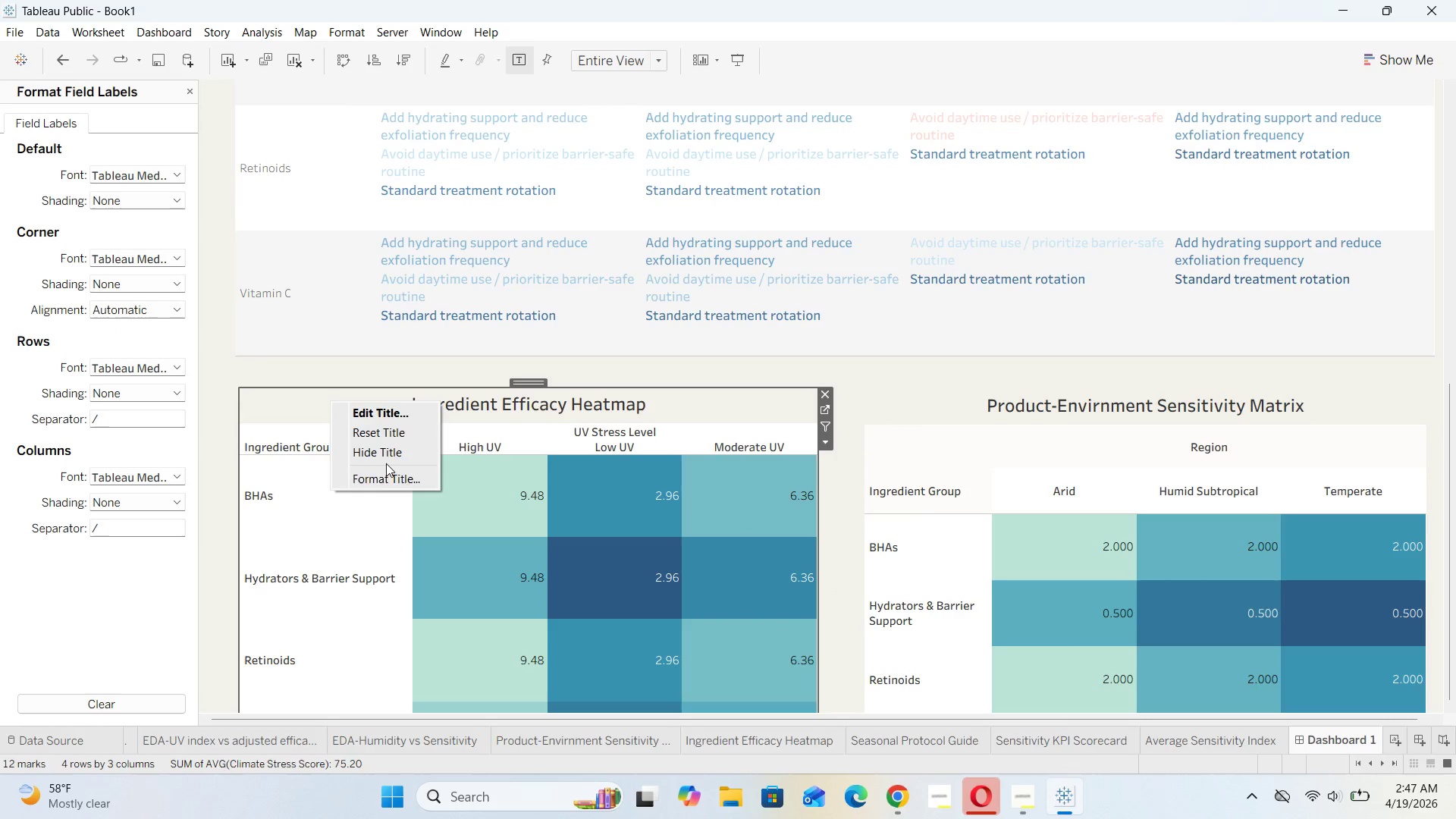 
left_click([385, 477])
 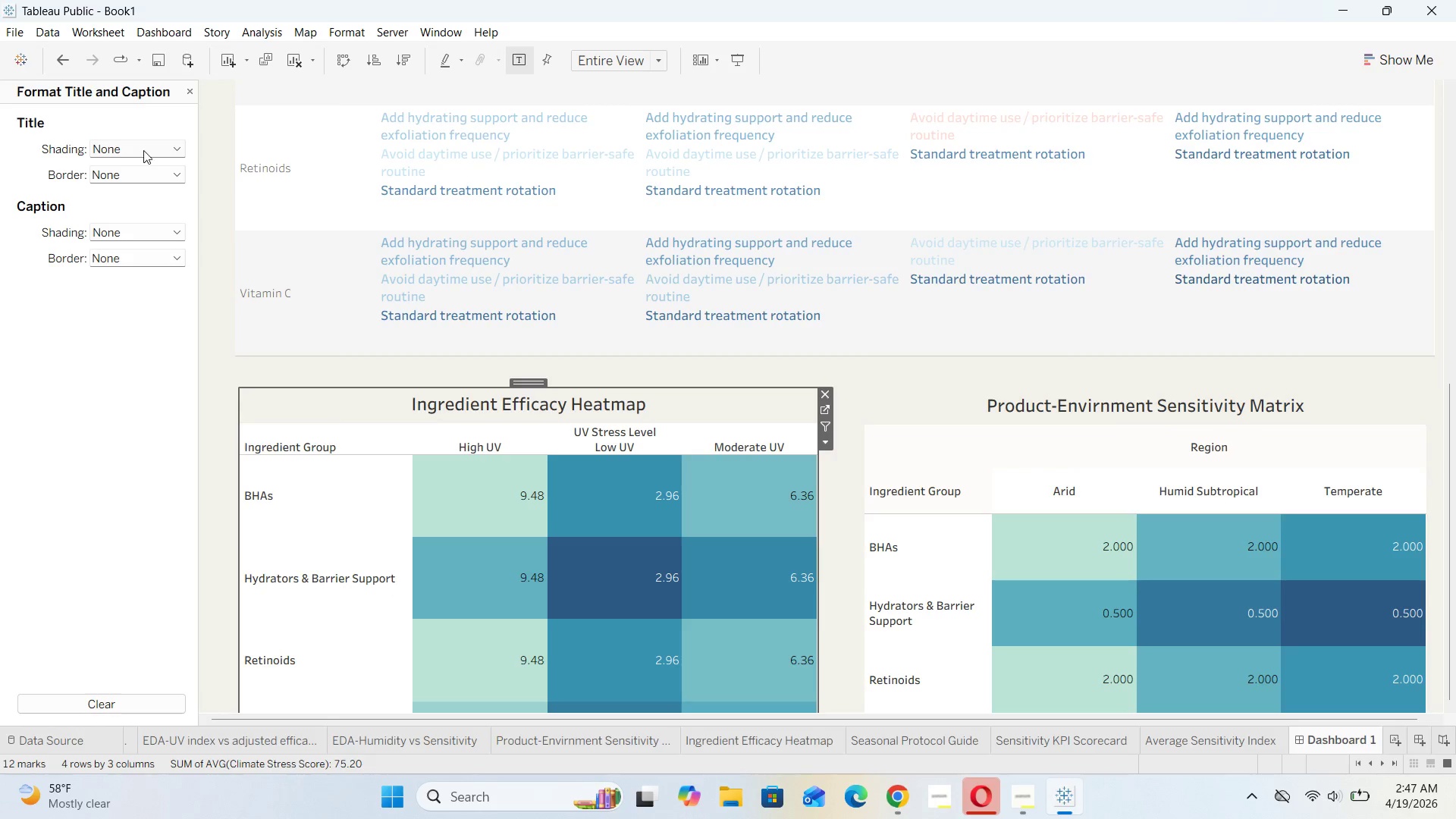 
left_click([176, 149])
 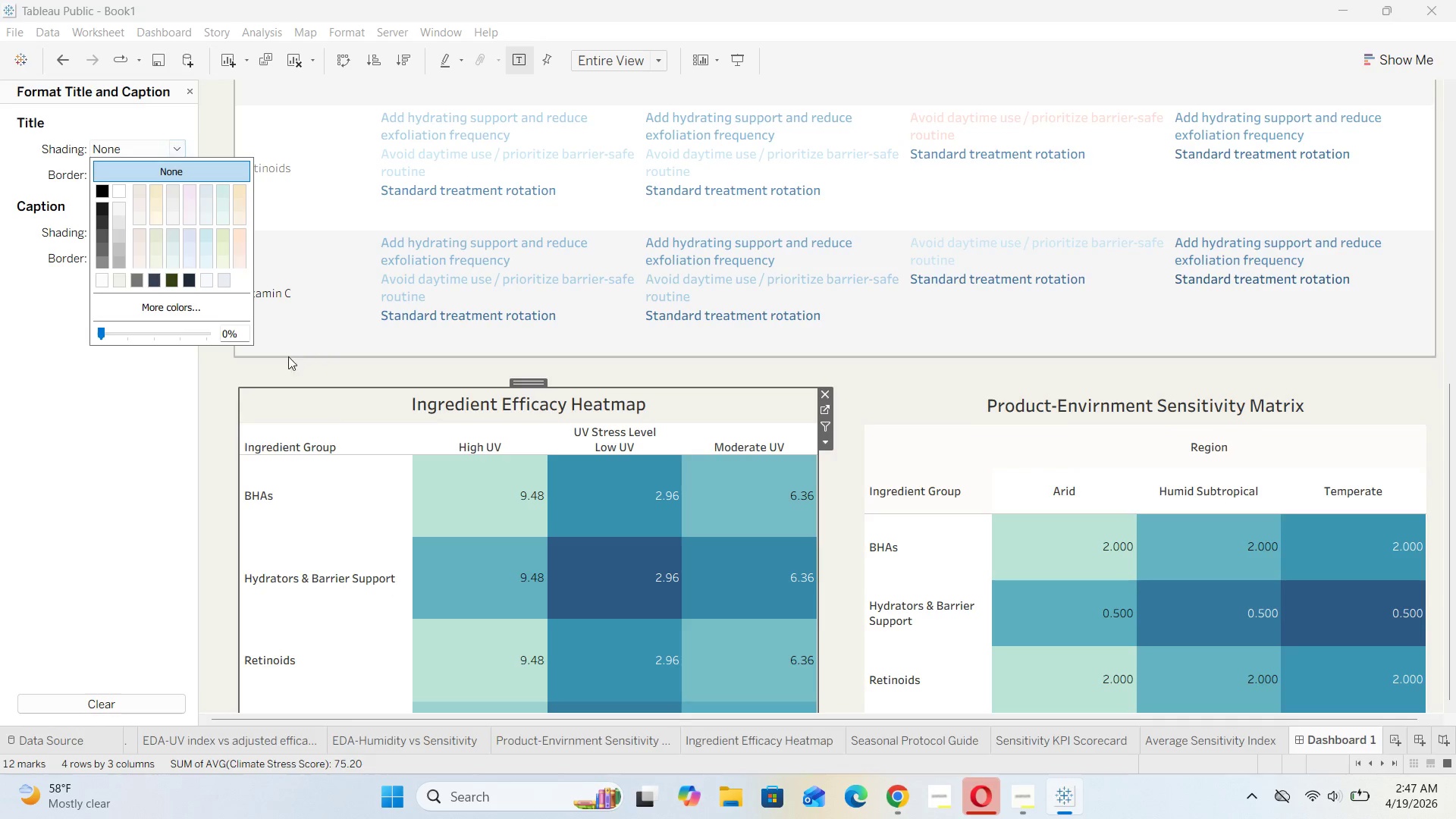 
left_click([220, 368])
 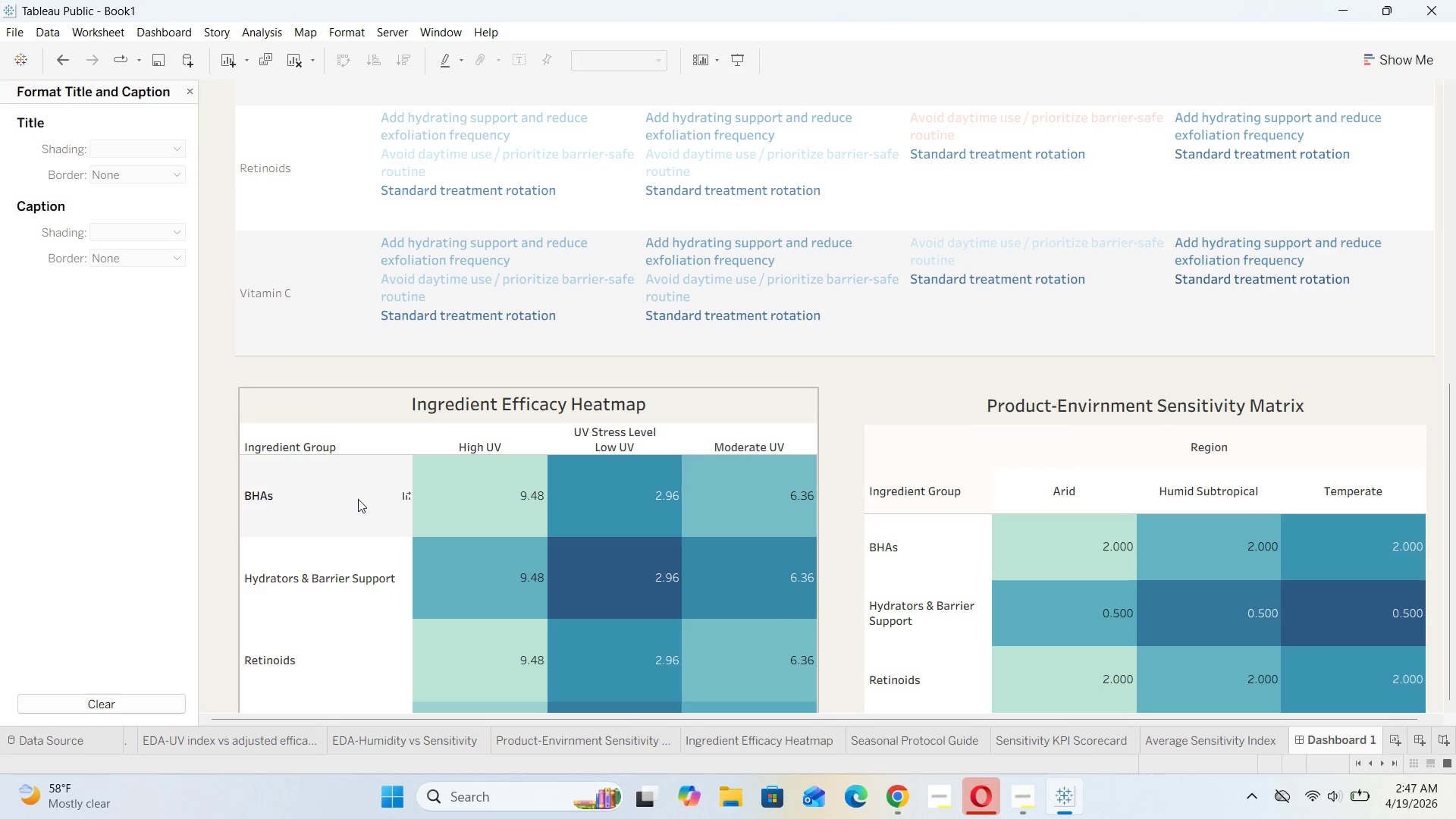 
right_click([359, 498])
 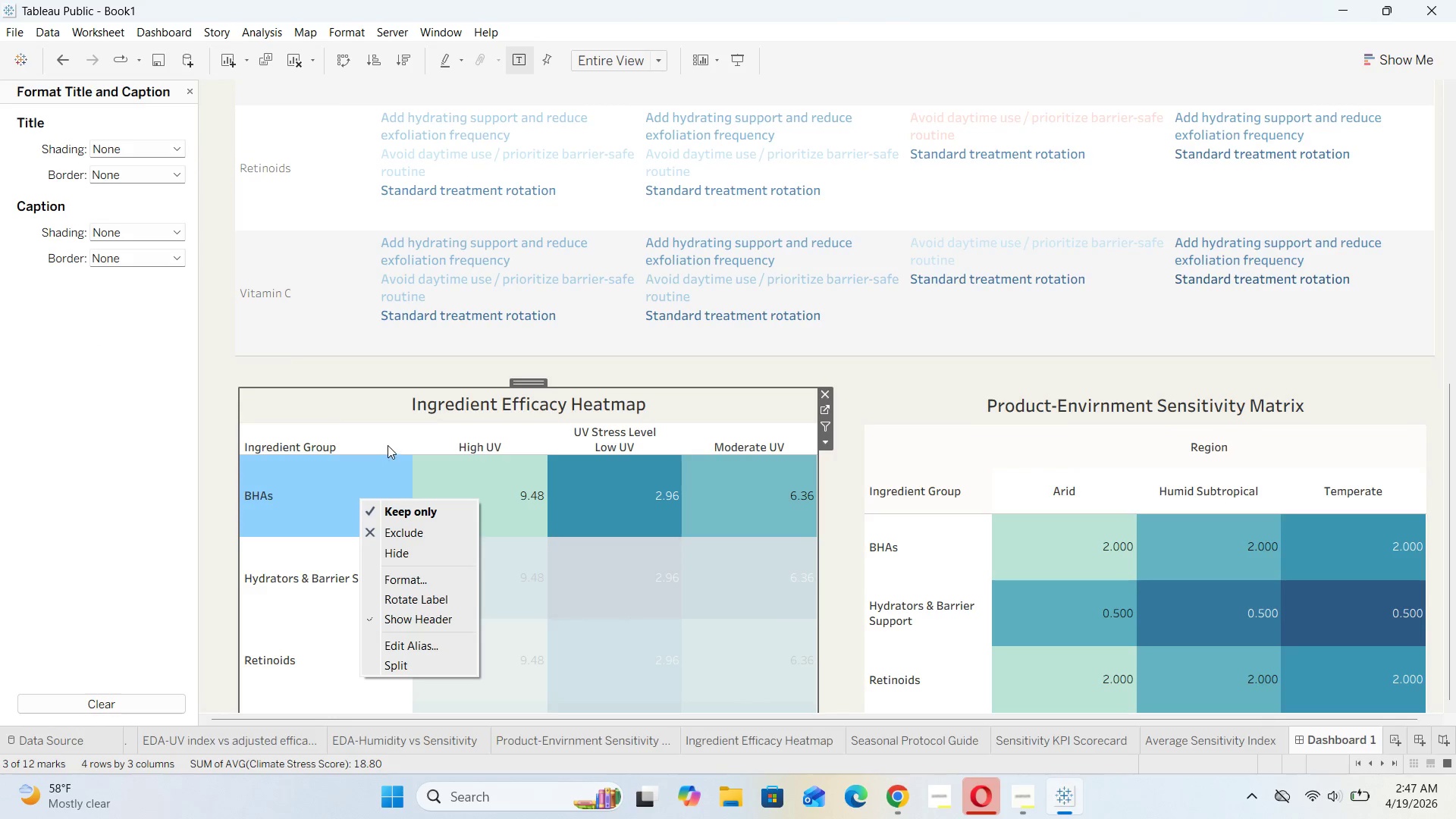 
right_click([388, 445])
 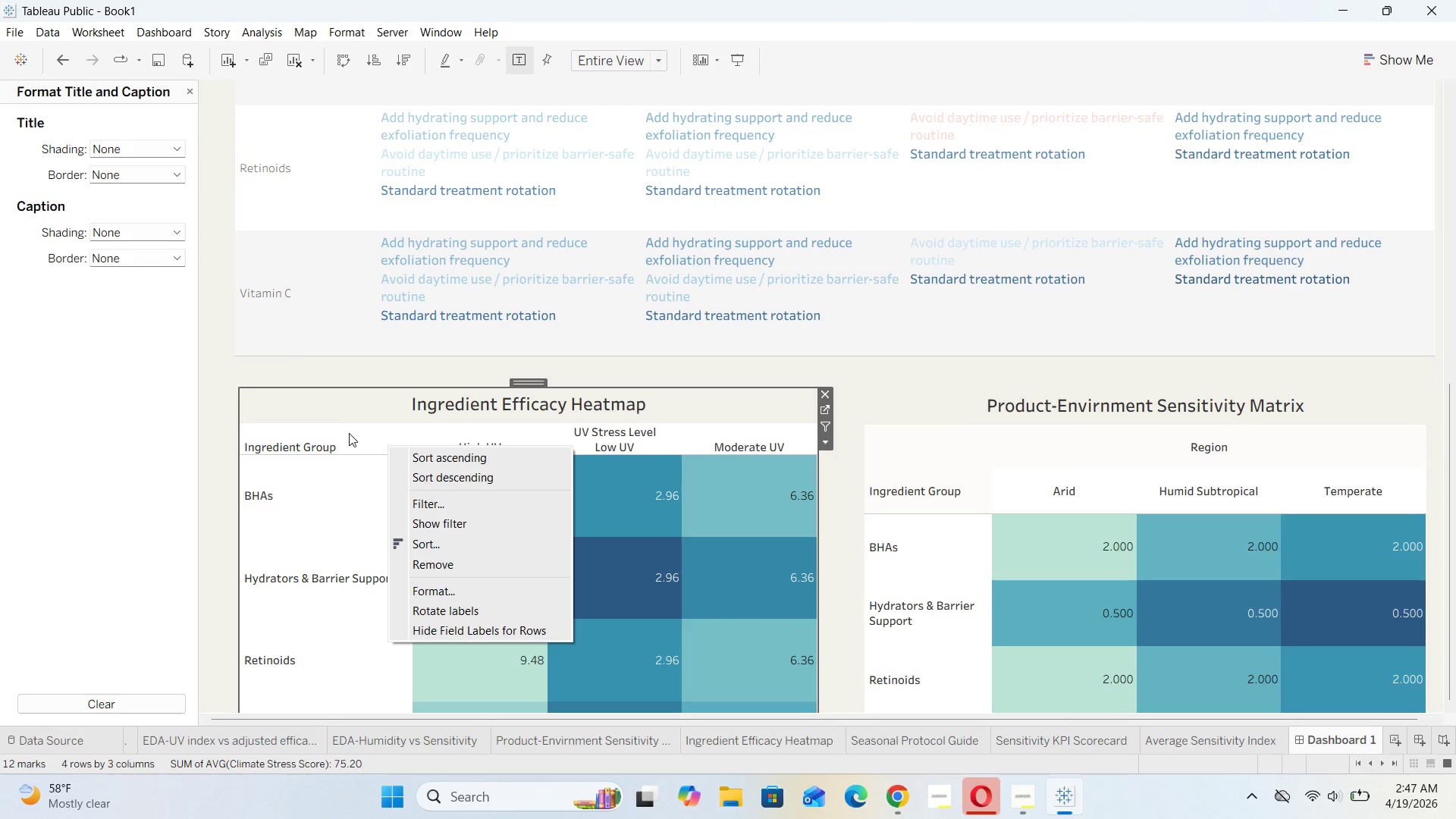 
right_click([347, 431])
 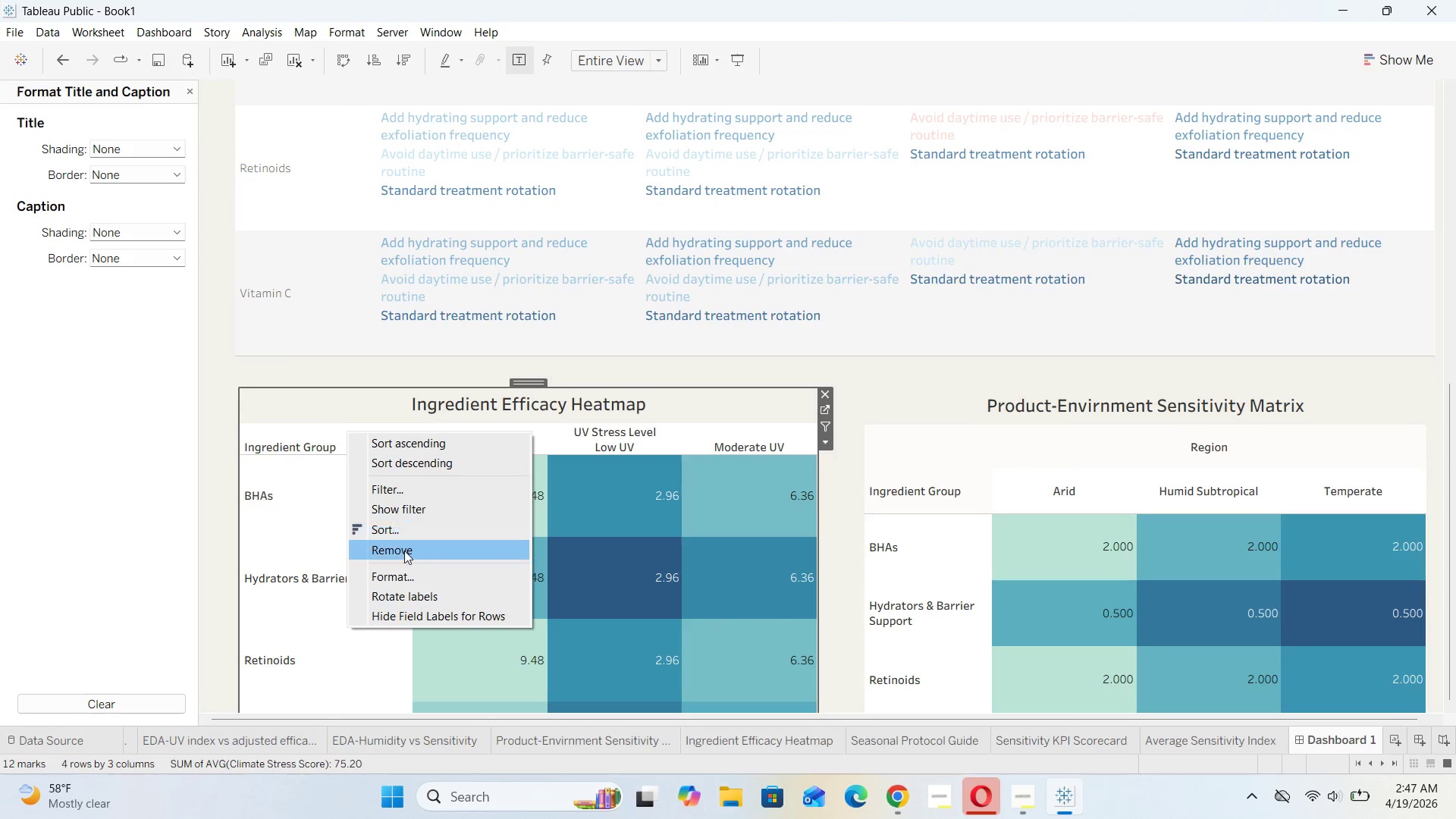 
left_click([397, 575])
 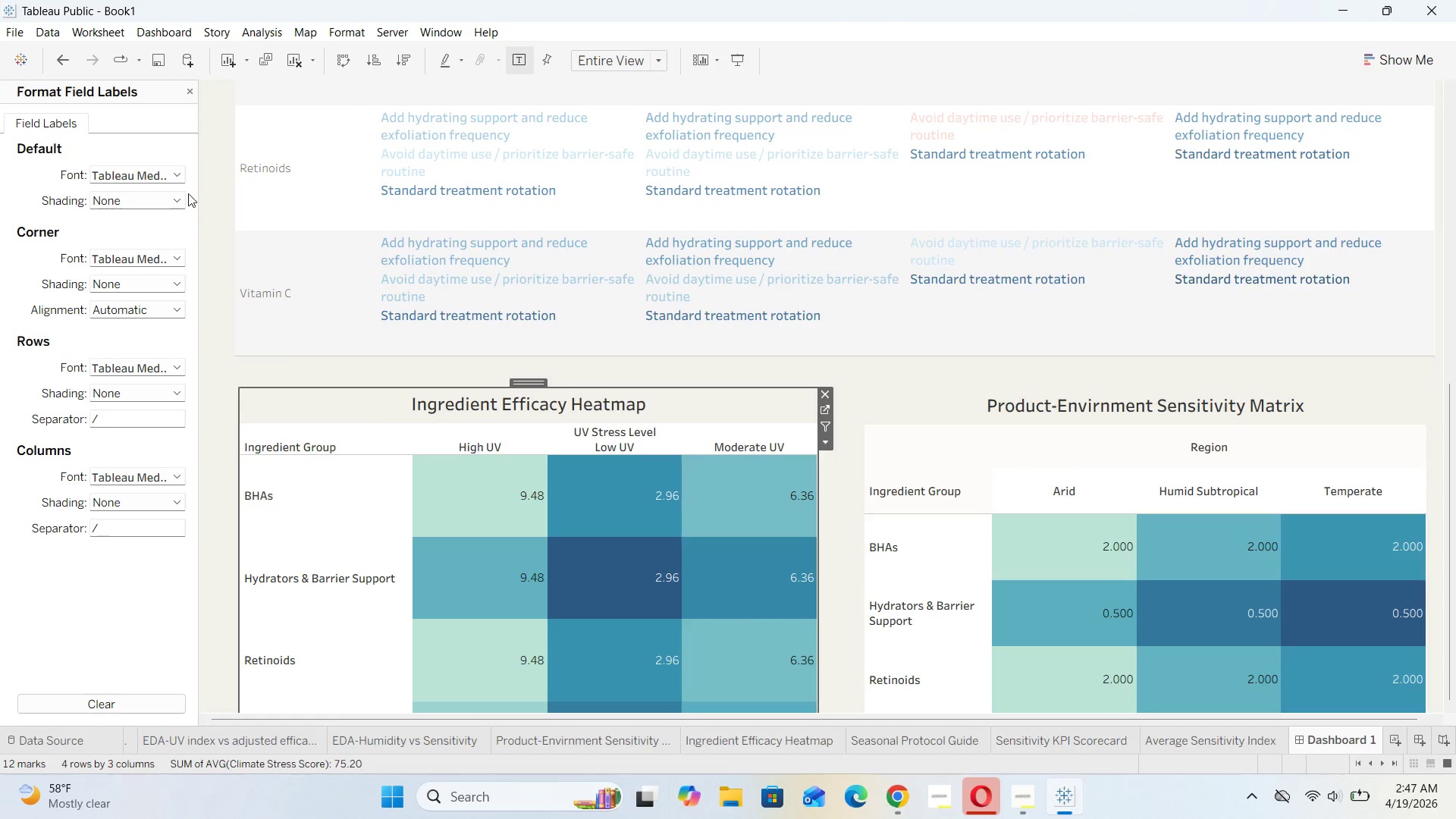 
left_click([171, 201])
 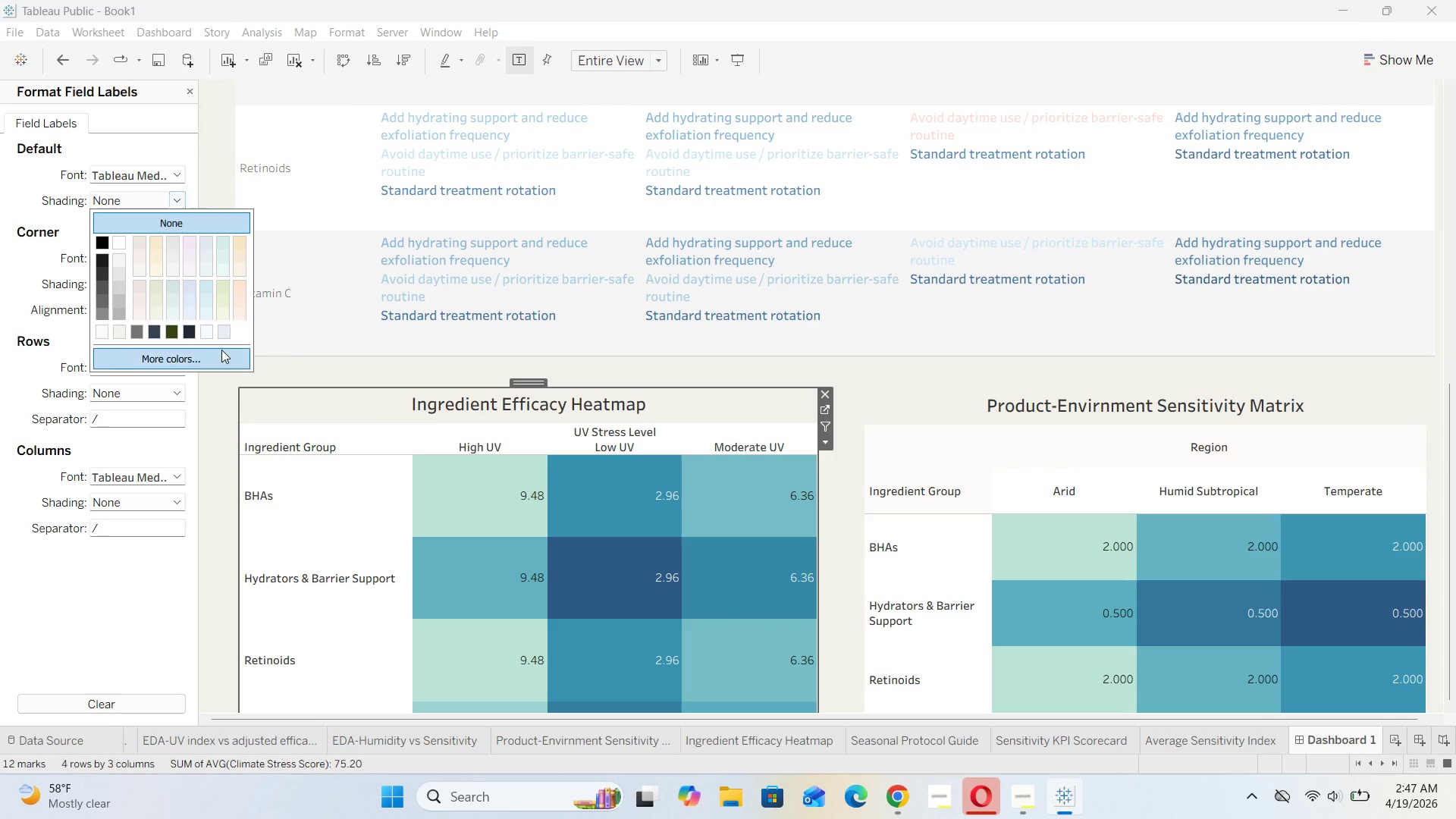 
left_click([217, 351])
 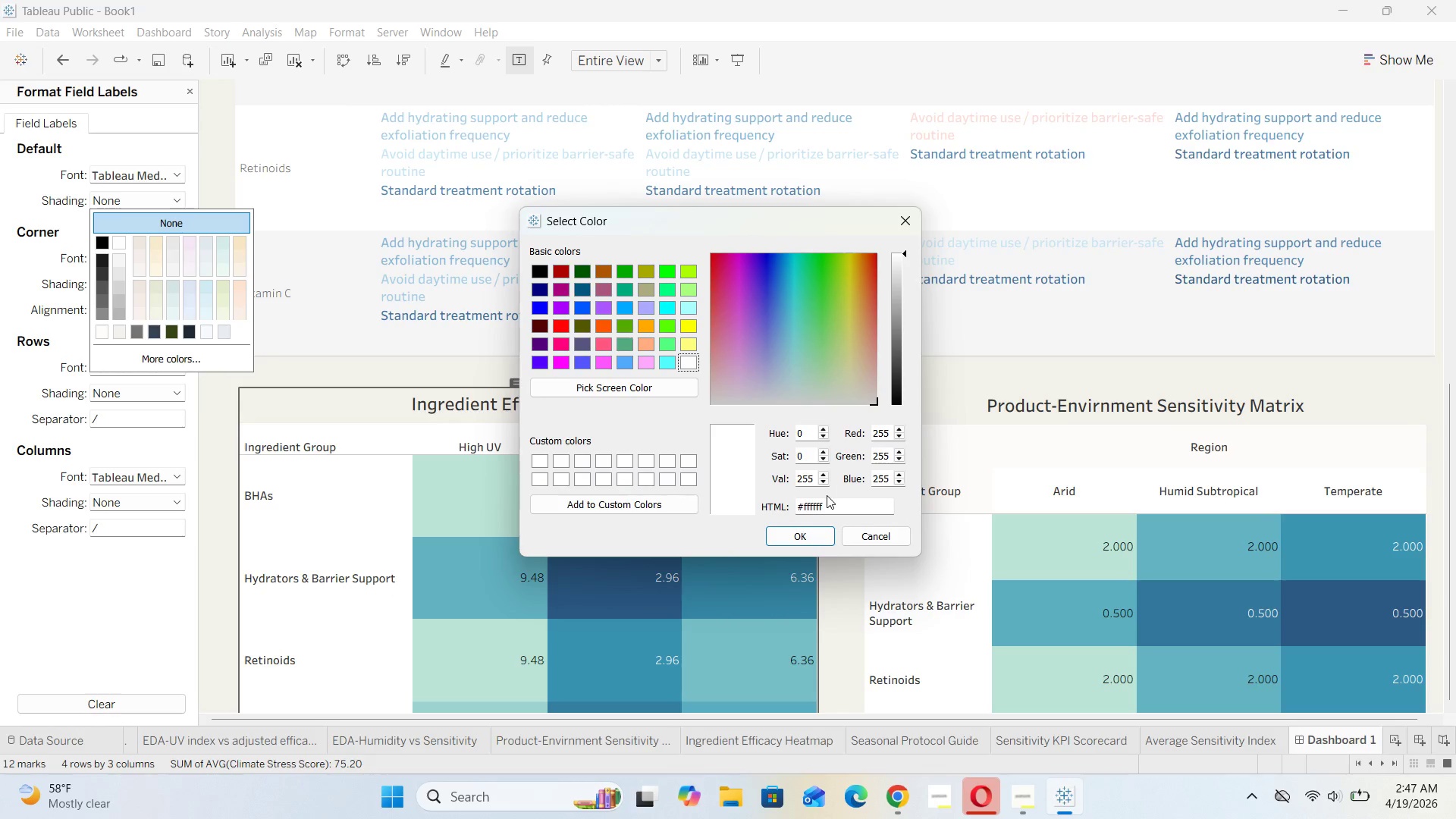 
left_click([829, 502])
 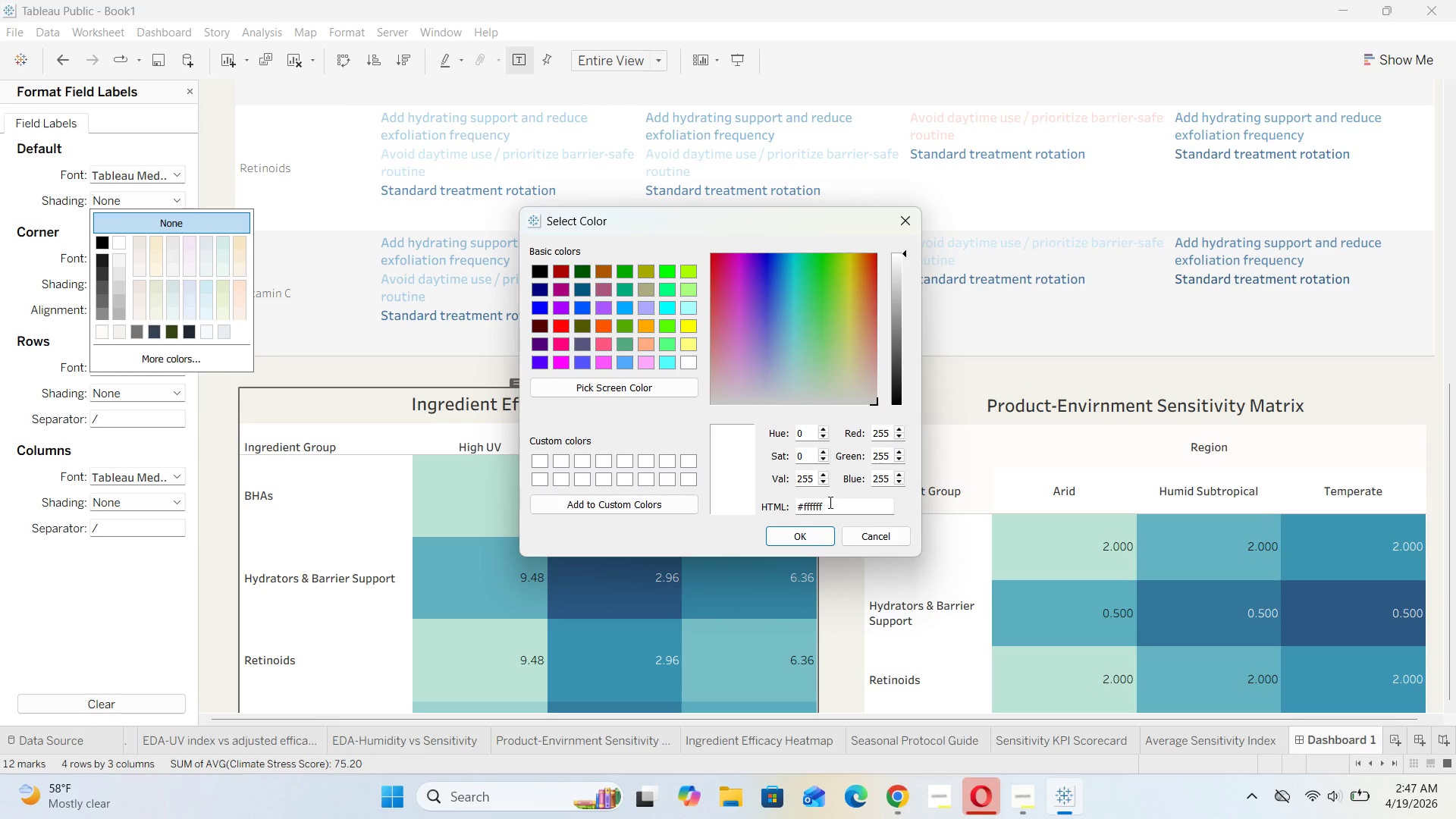 
key(Backspace)
 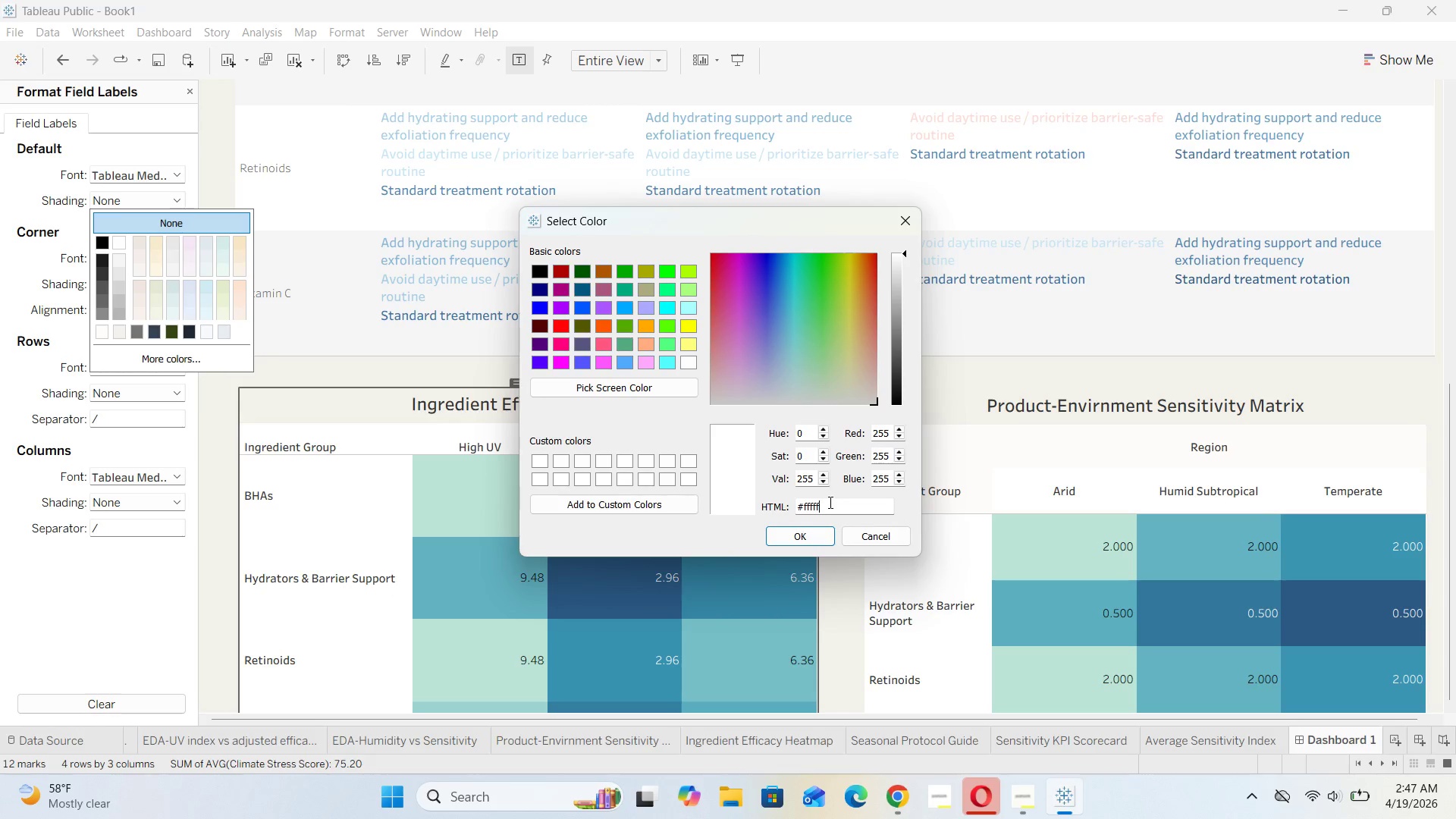 
key(Backspace)
 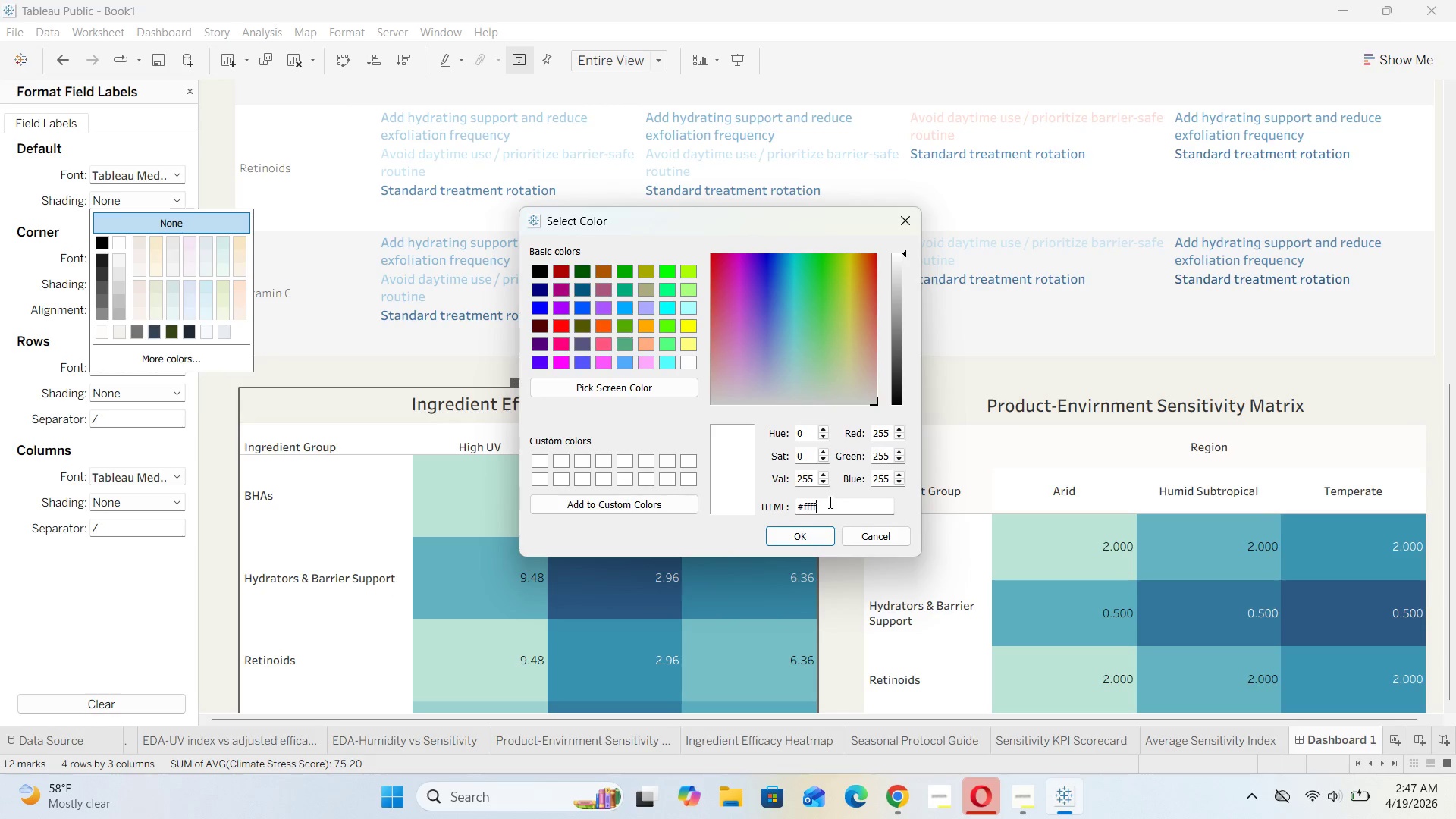 
key(Backspace)
 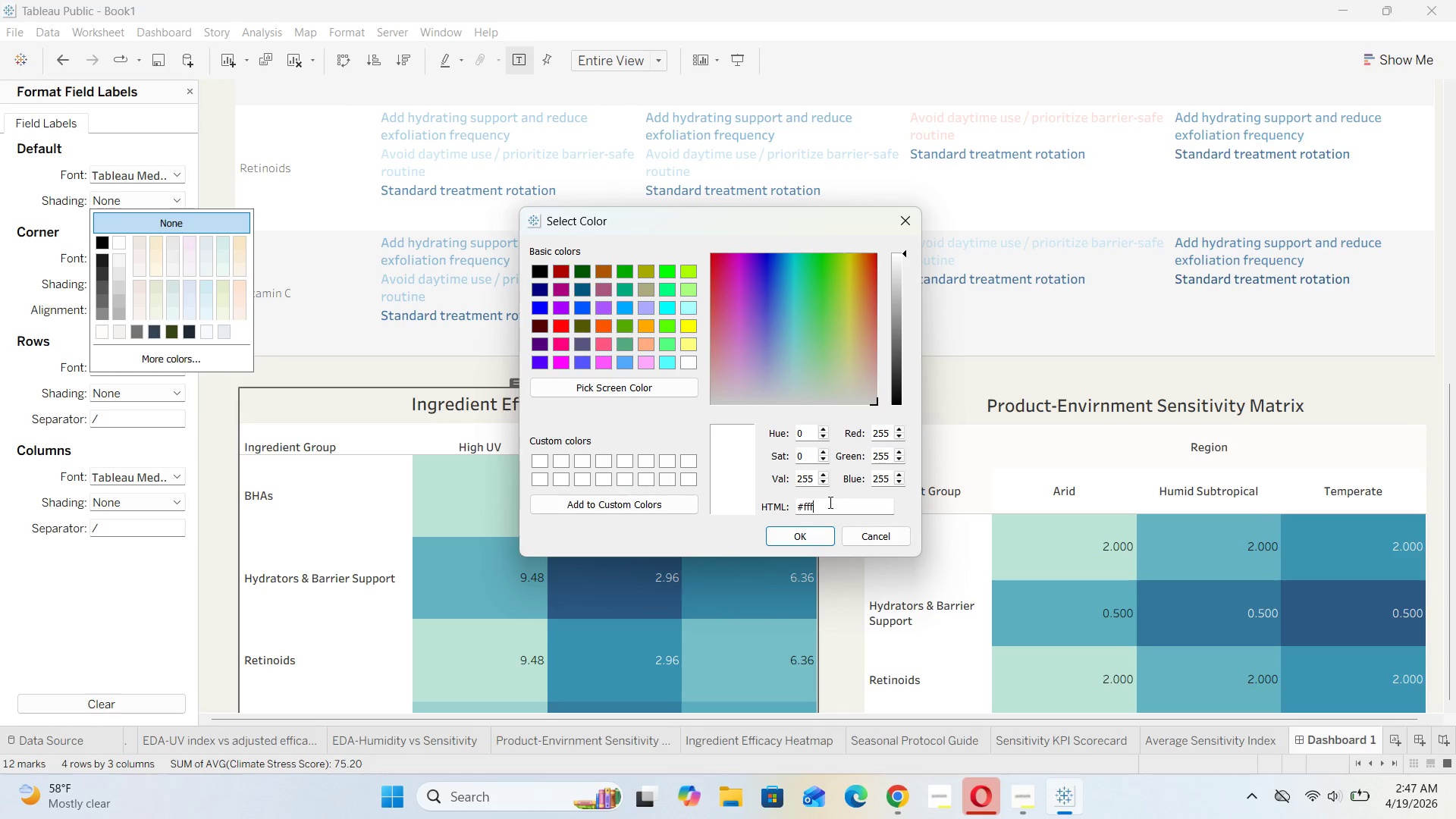 
key(Backspace)
 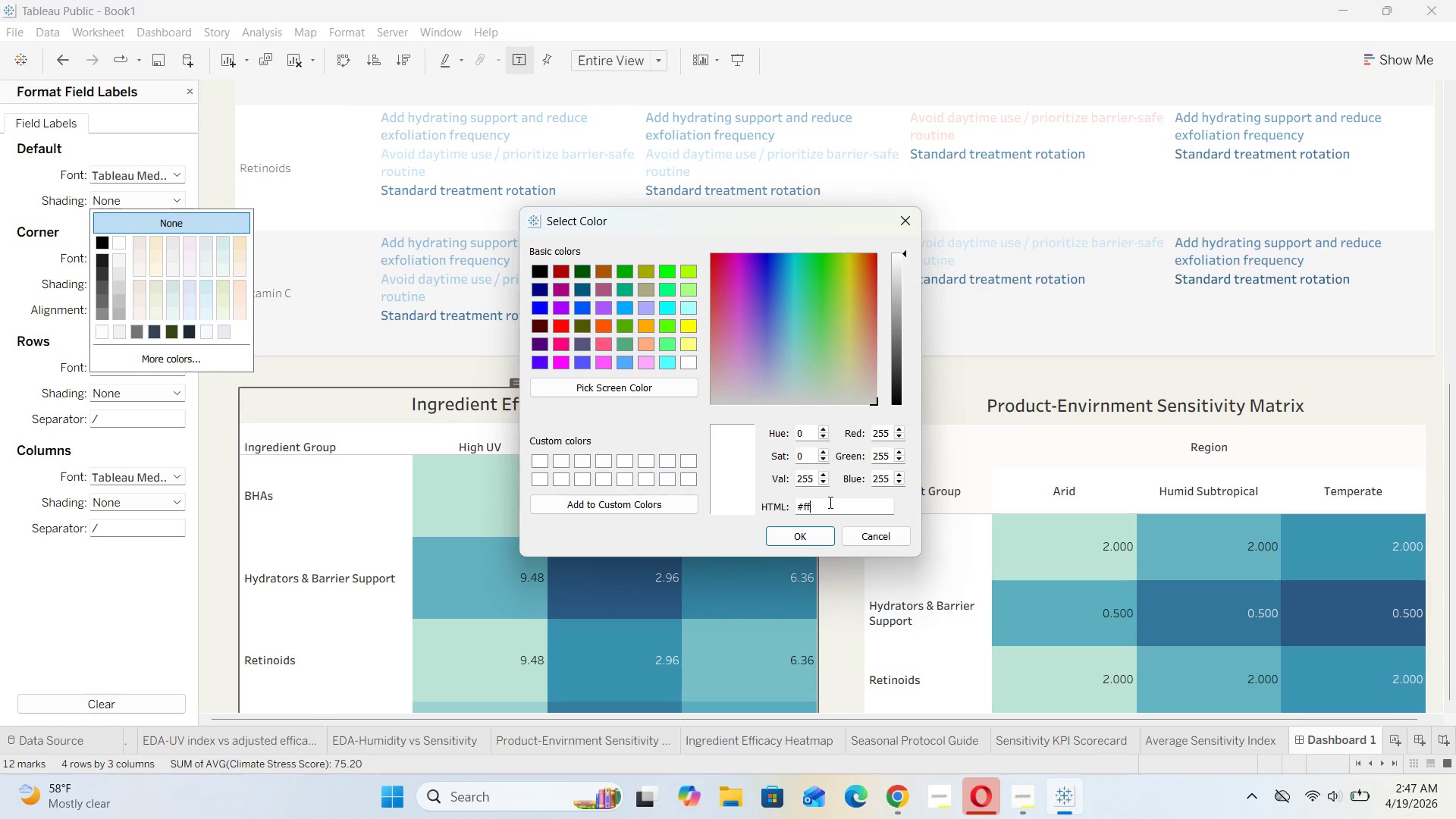 
type(fdfc)
 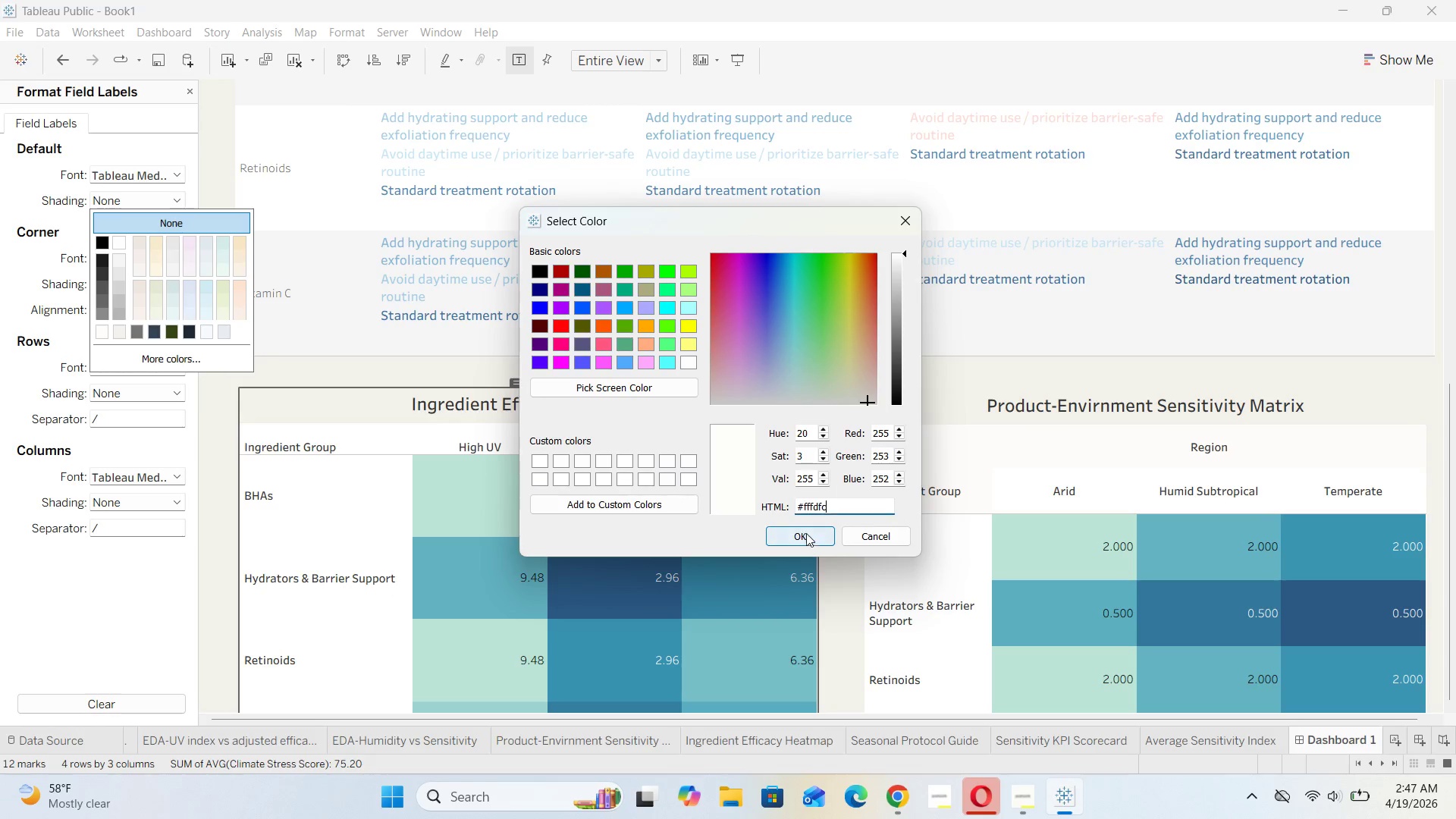 
left_click([805, 542])
 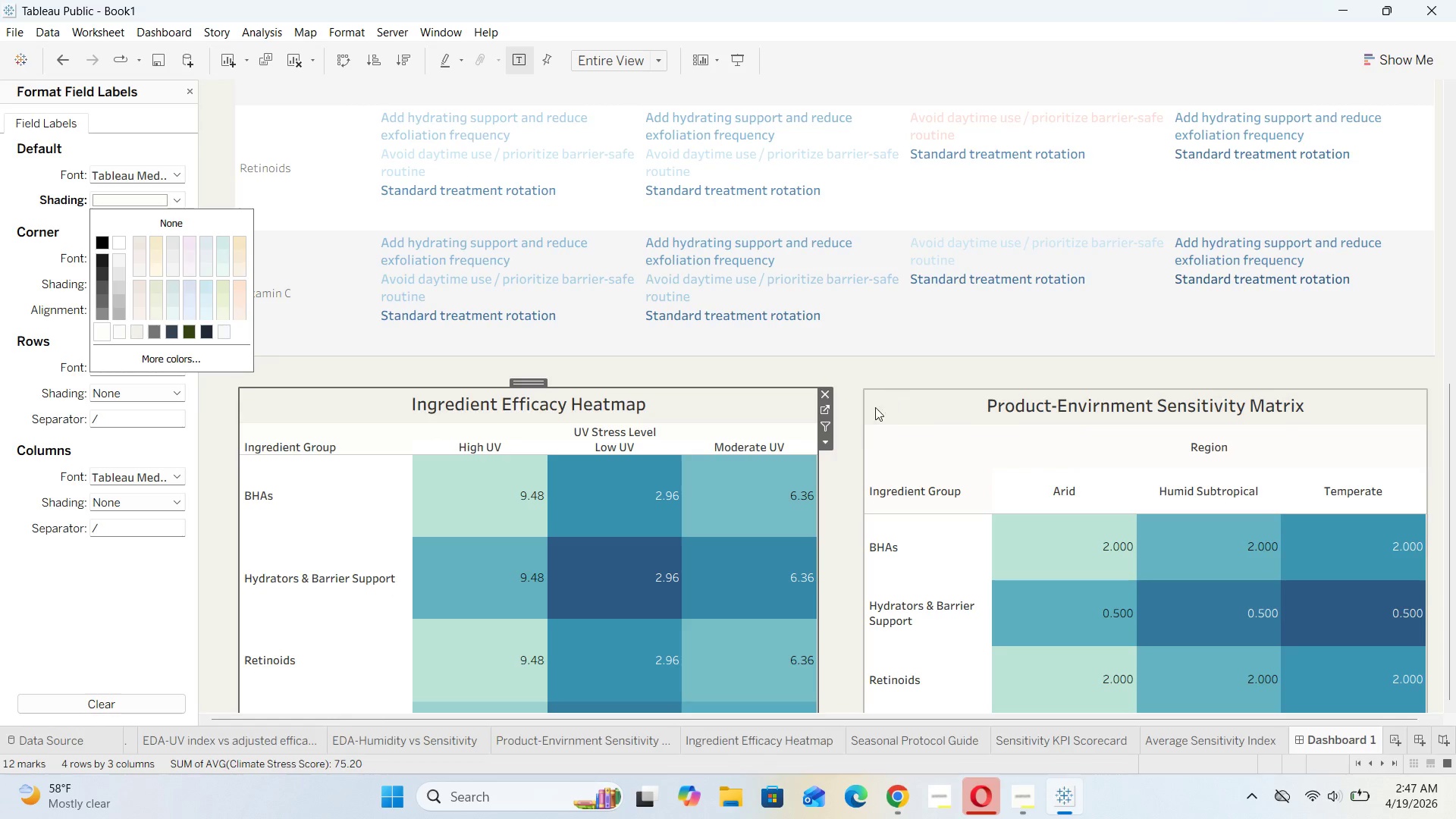 
left_click([833, 471])
 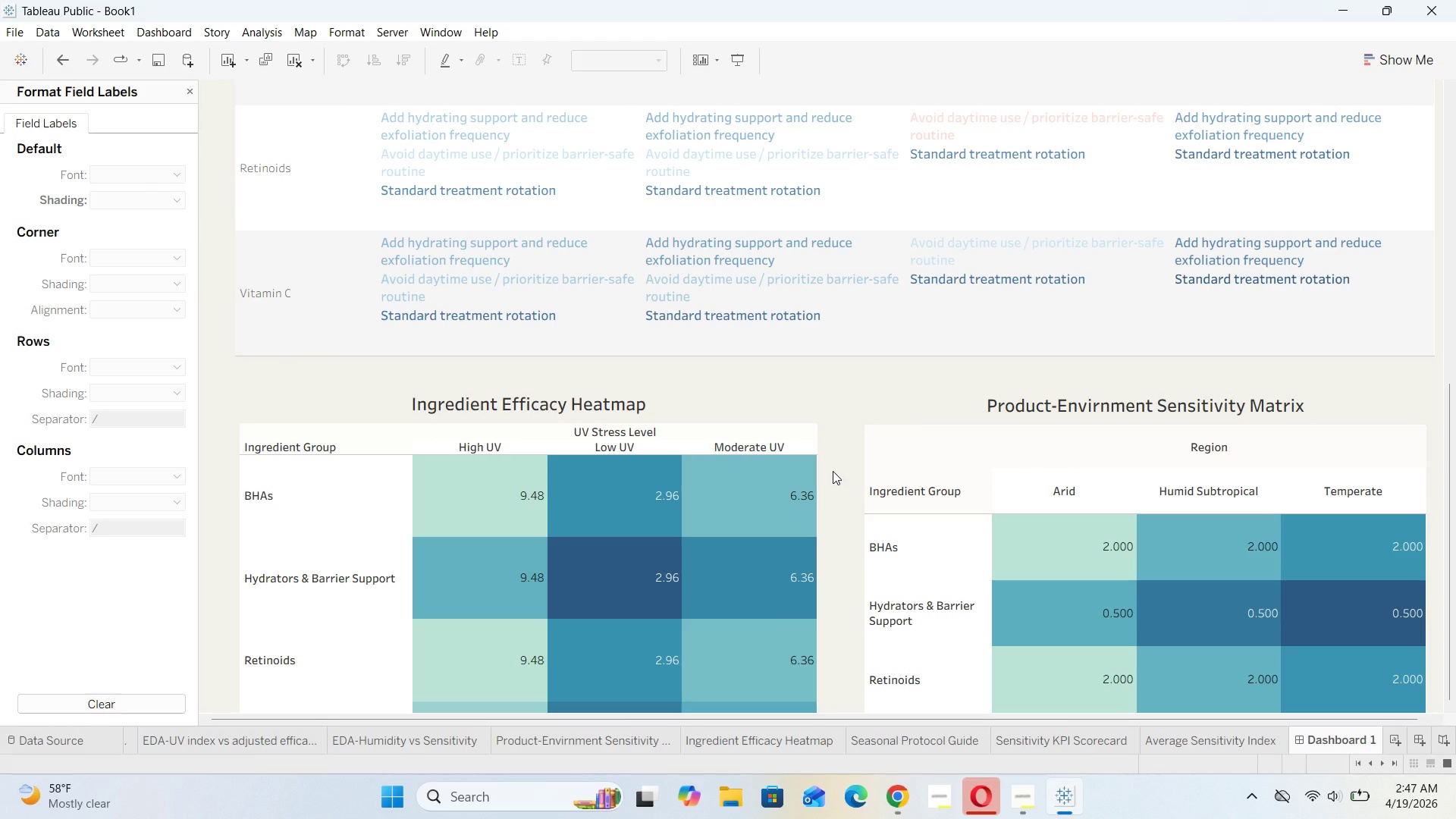 
scroll: coordinate [833, 472], scroll_direction: up, amount: 39.0
 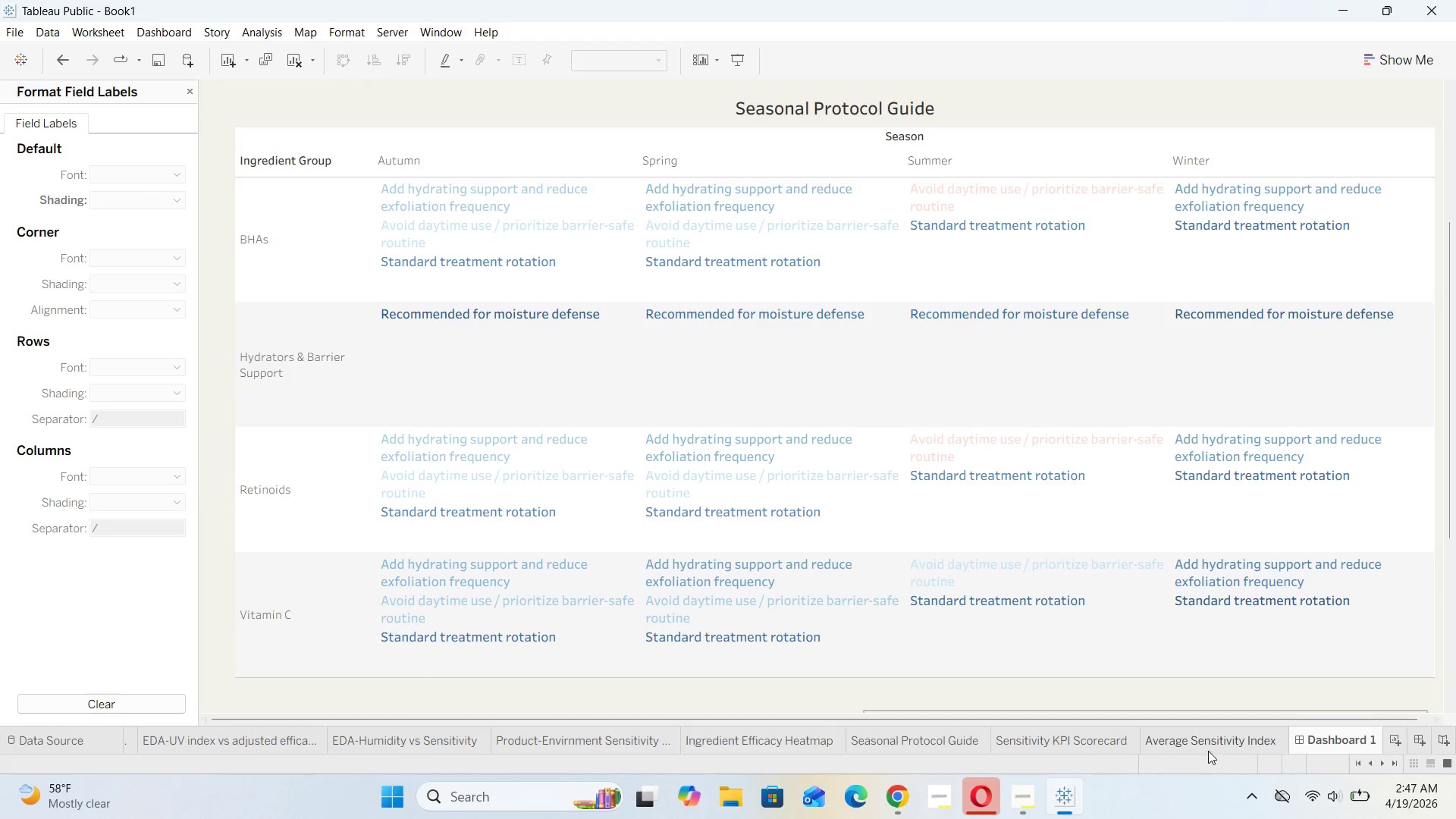 
left_click([1207, 744])
 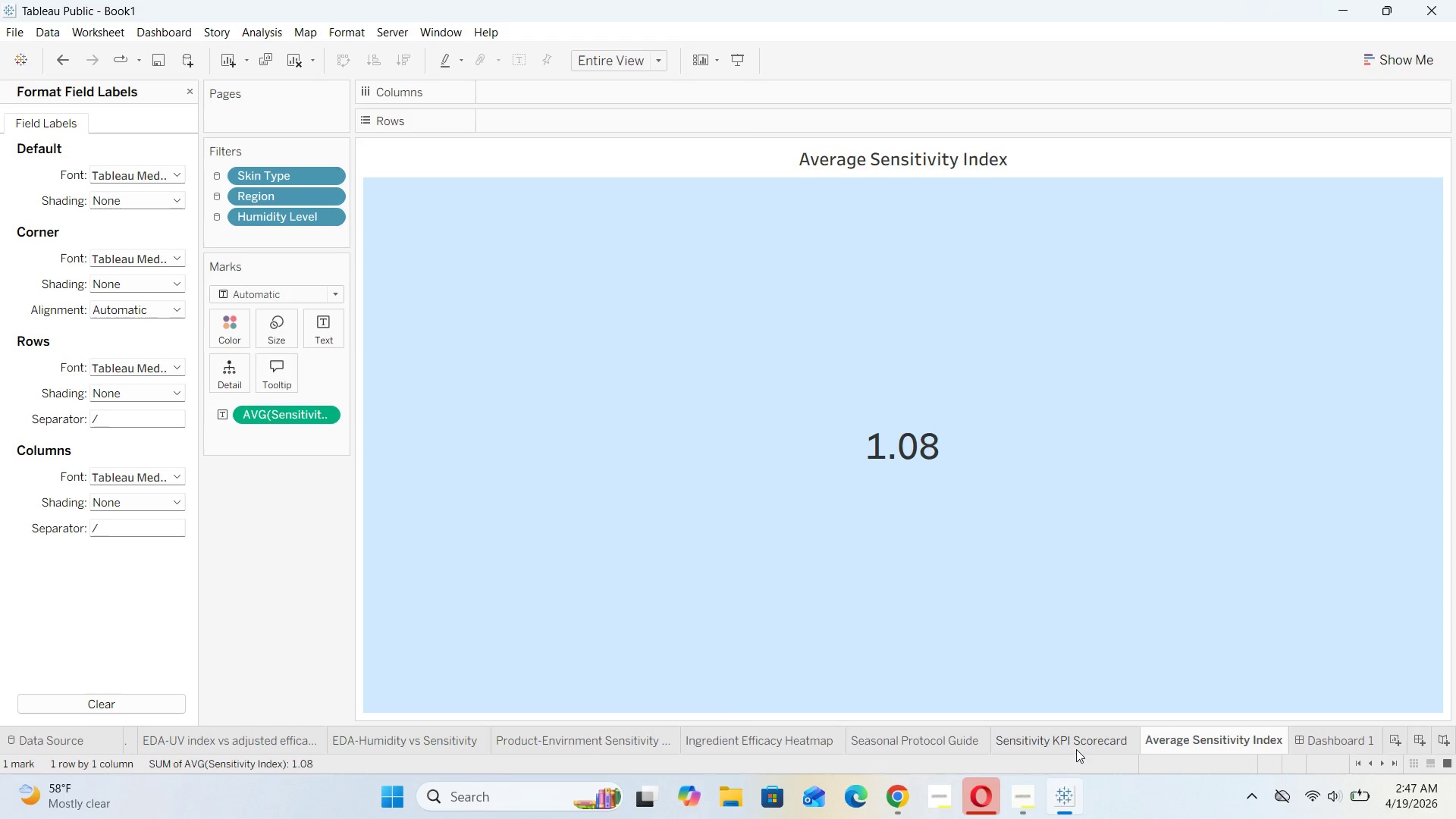 
left_click([1074, 744])
 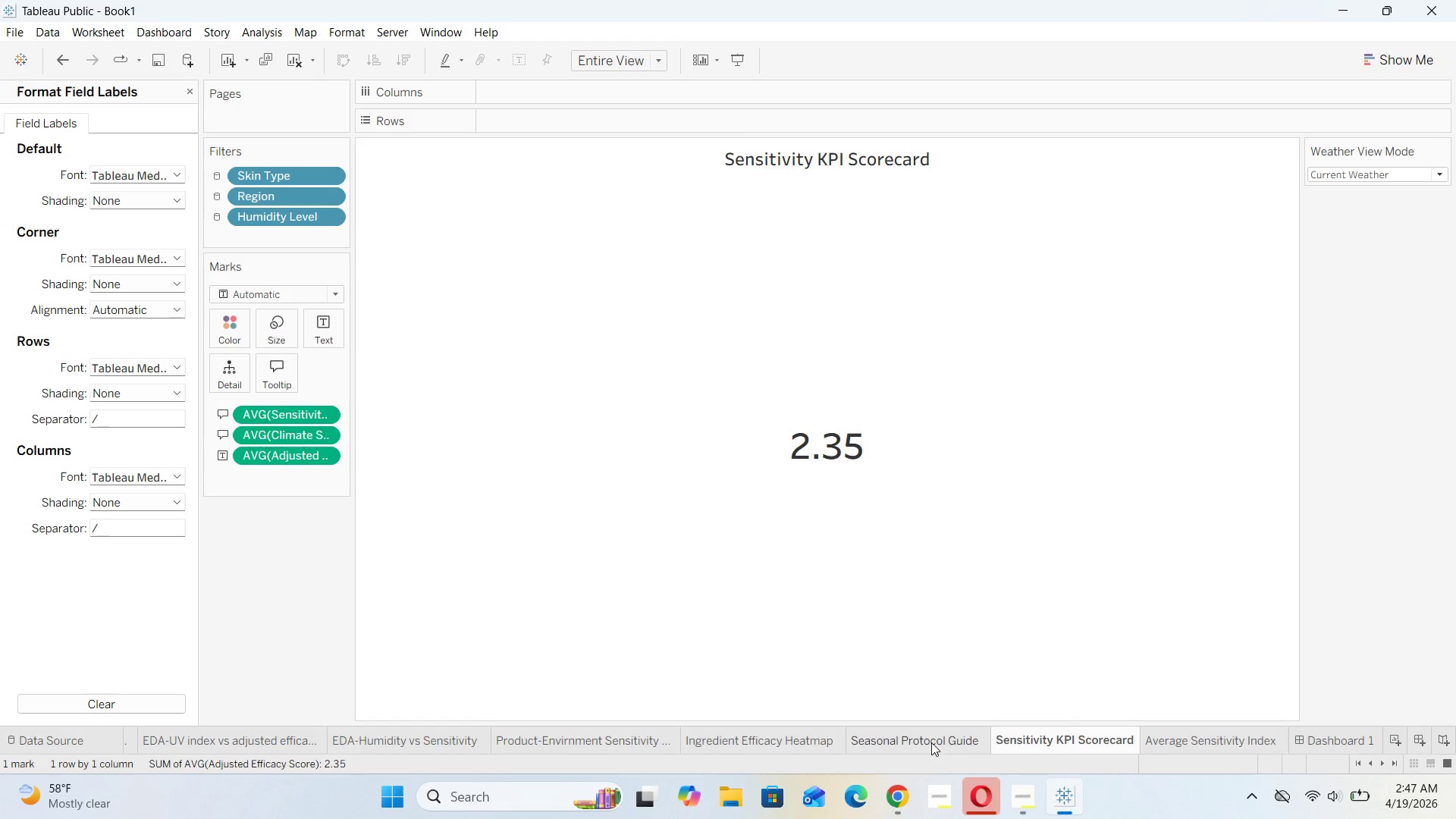 
left_click([922, 740])
 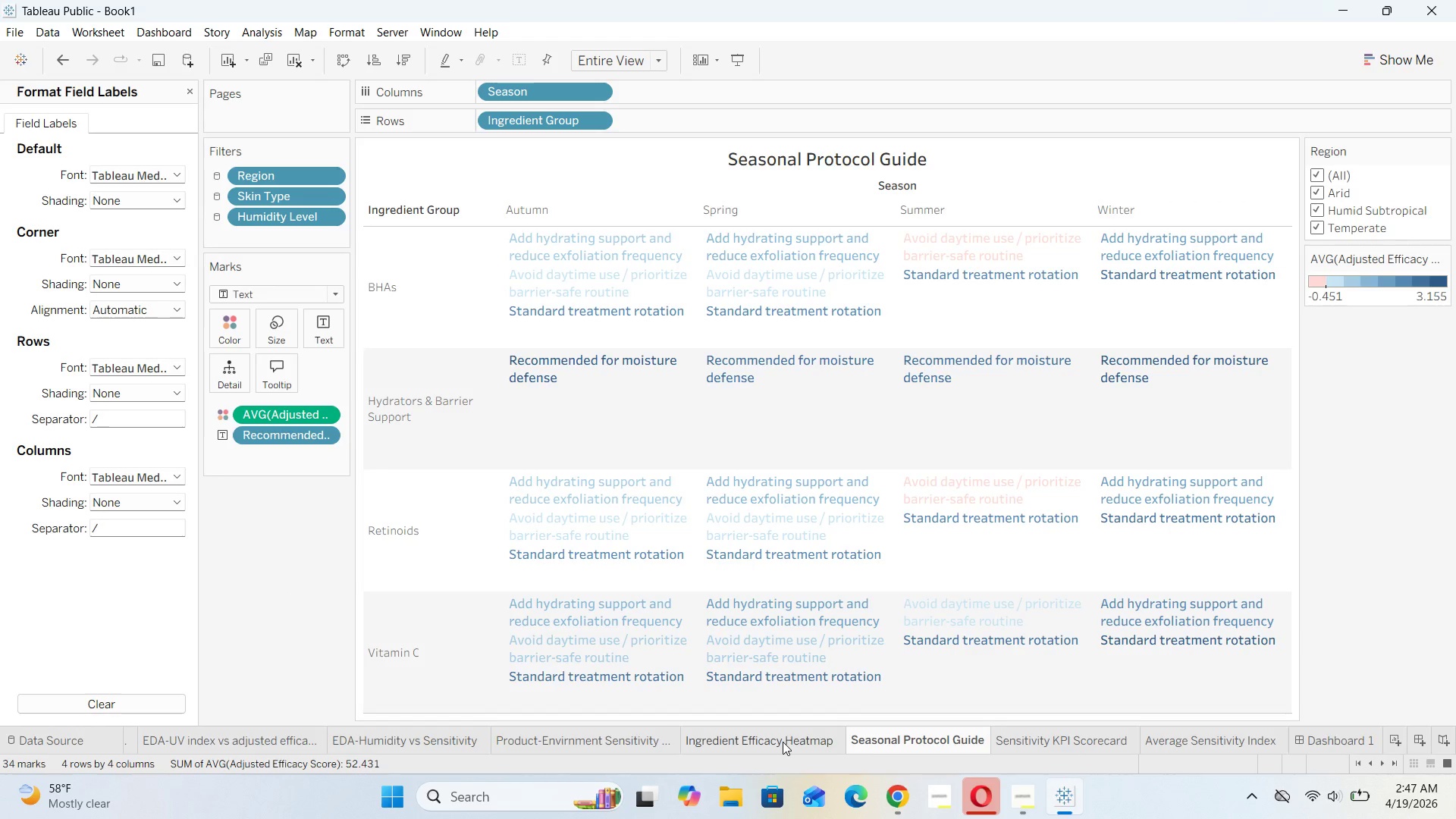 
left_click([783, 742])
 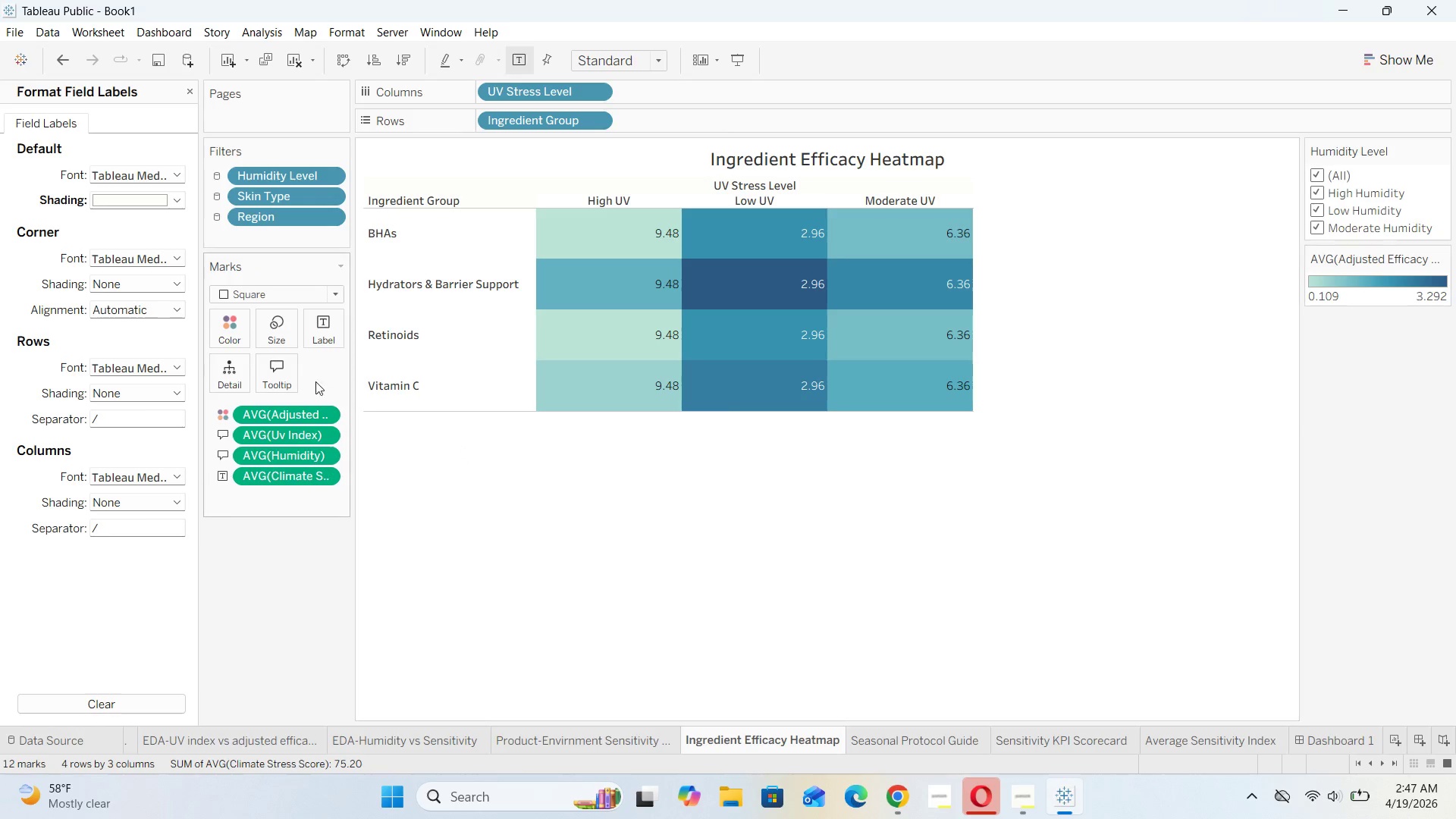 
left_click([227, 324])
 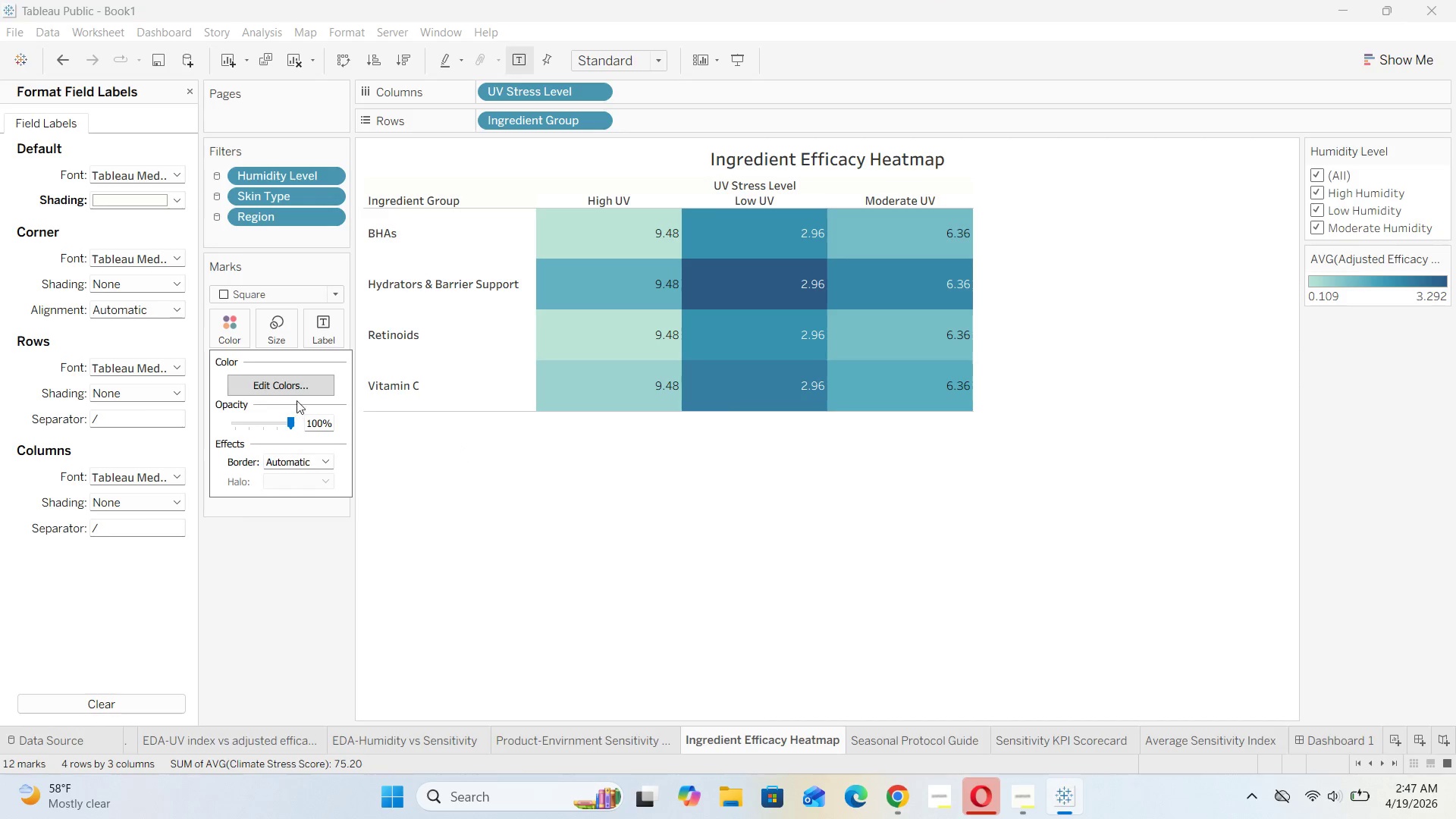 
left_click([297, 390])
 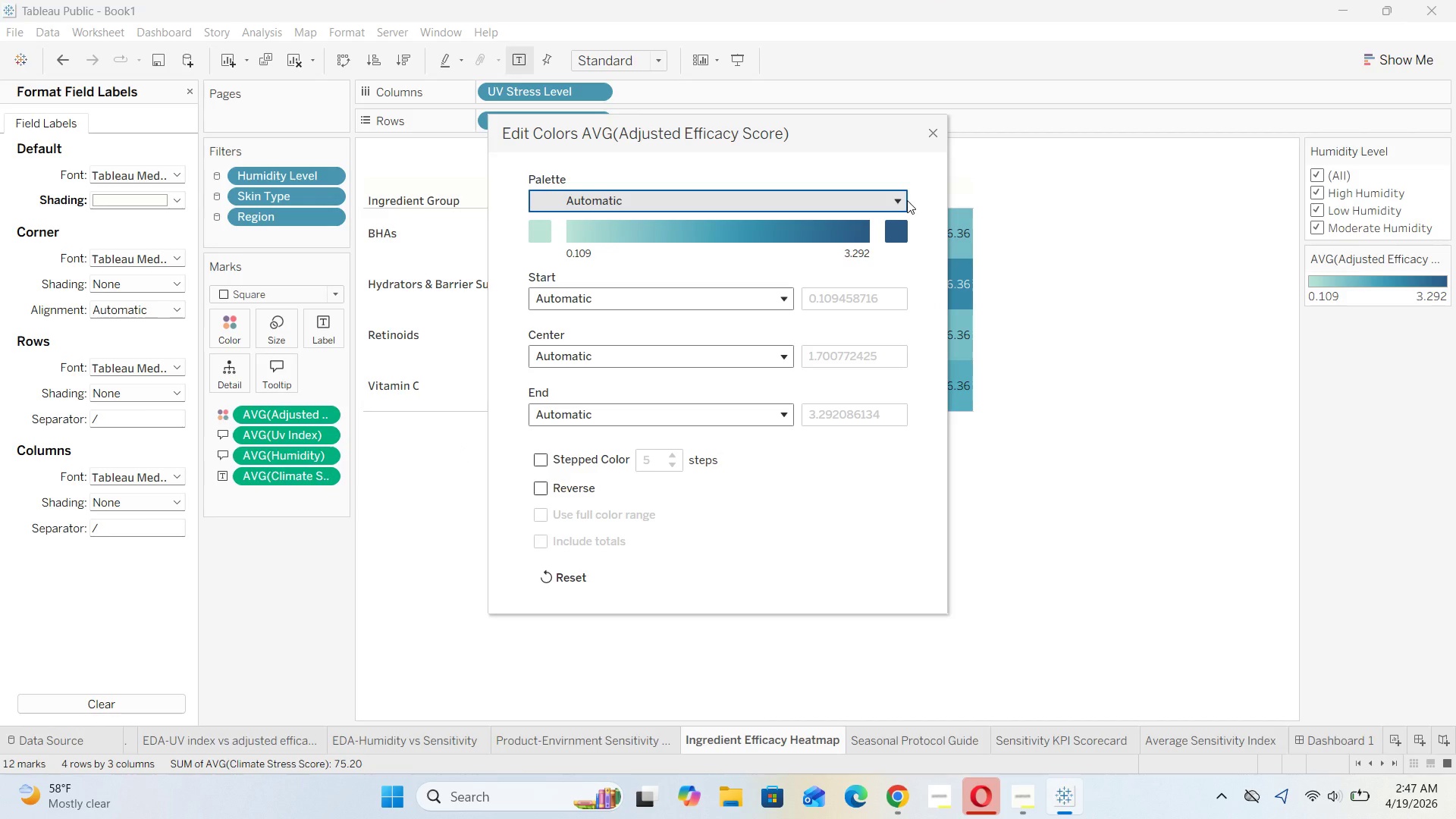 
wait(5.55)
 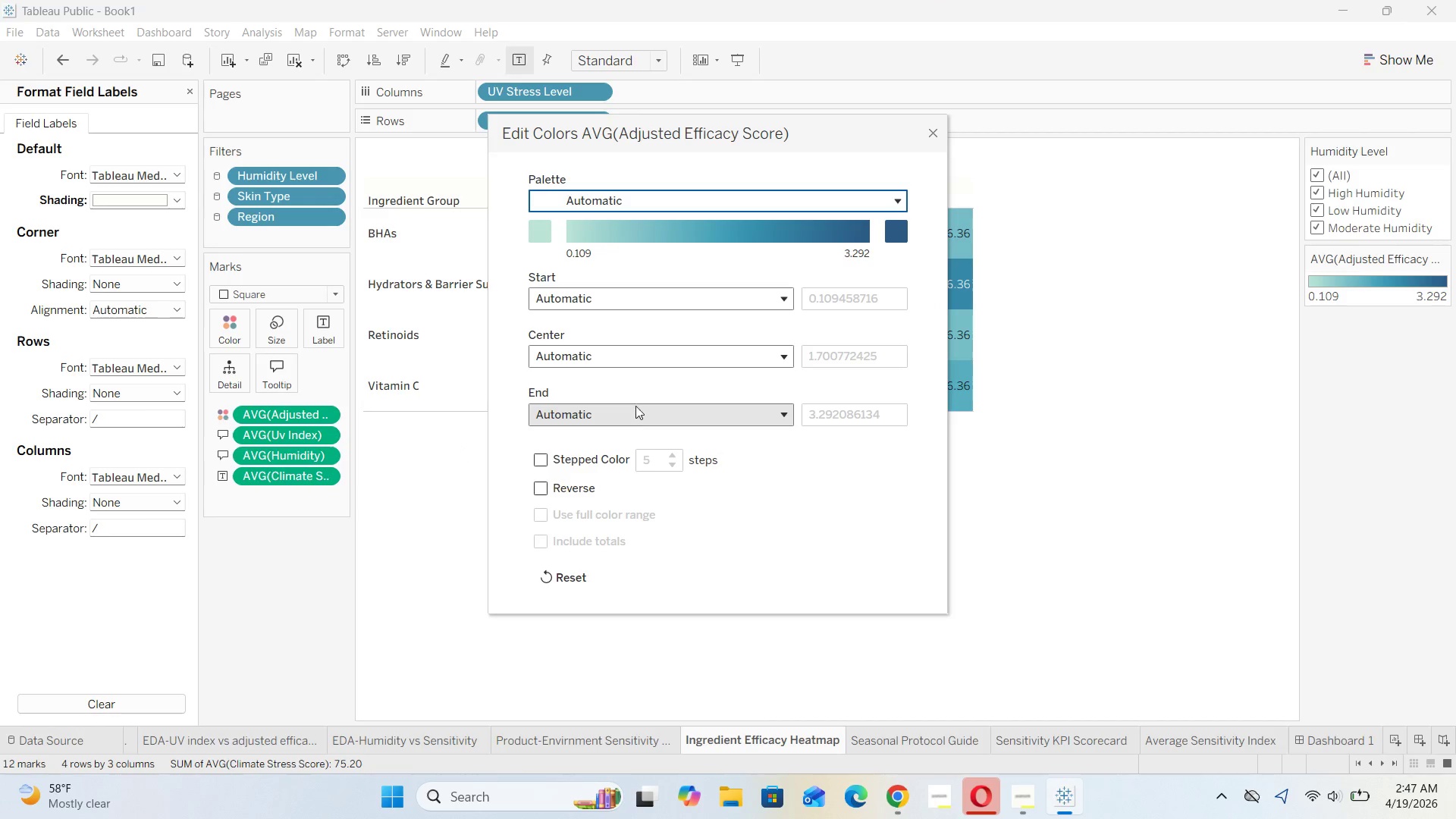 
left_click([894, 205])
 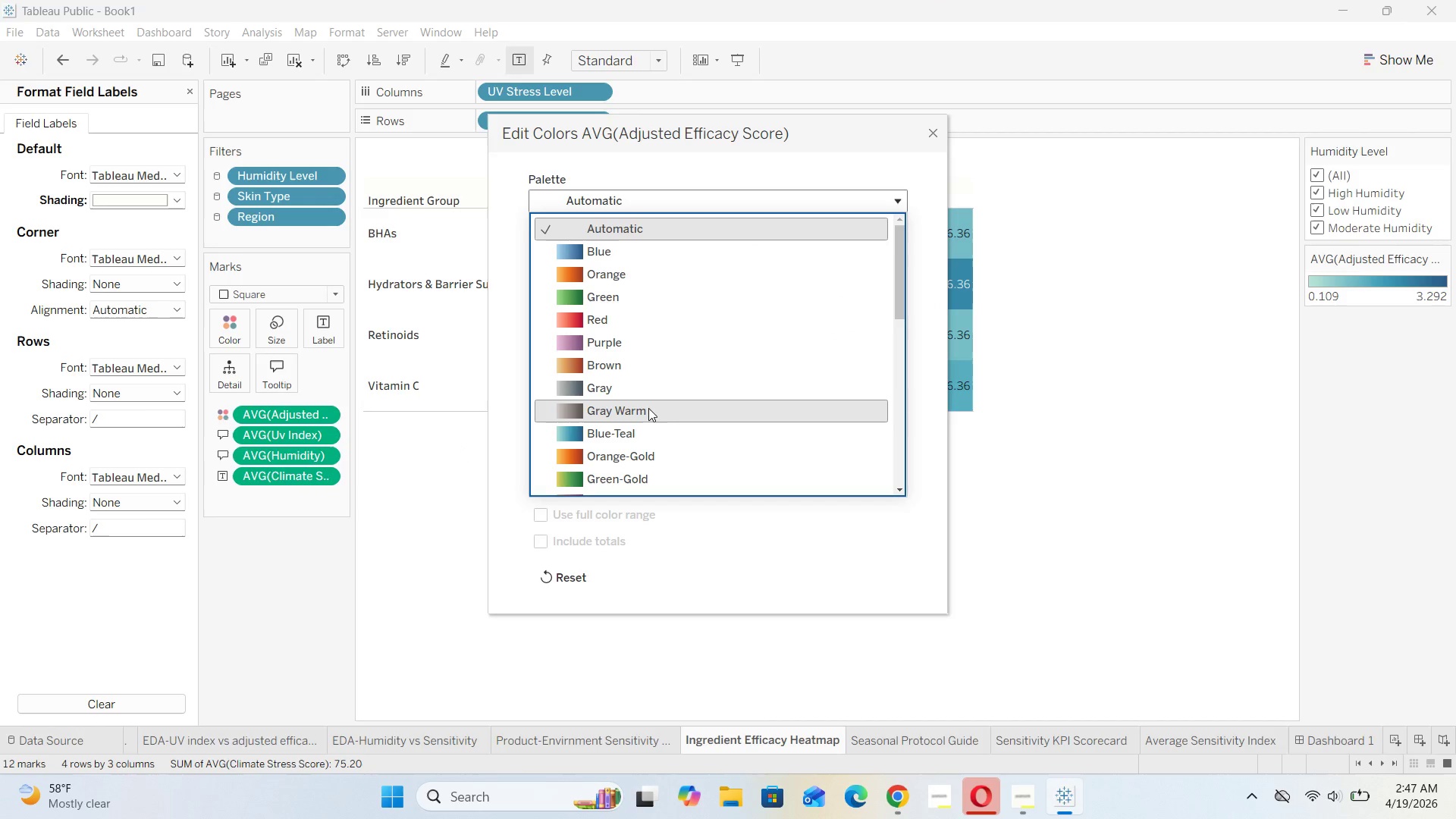 
scroll: coordinate [648, 392], scroll_direction: down, amount: 7.0
 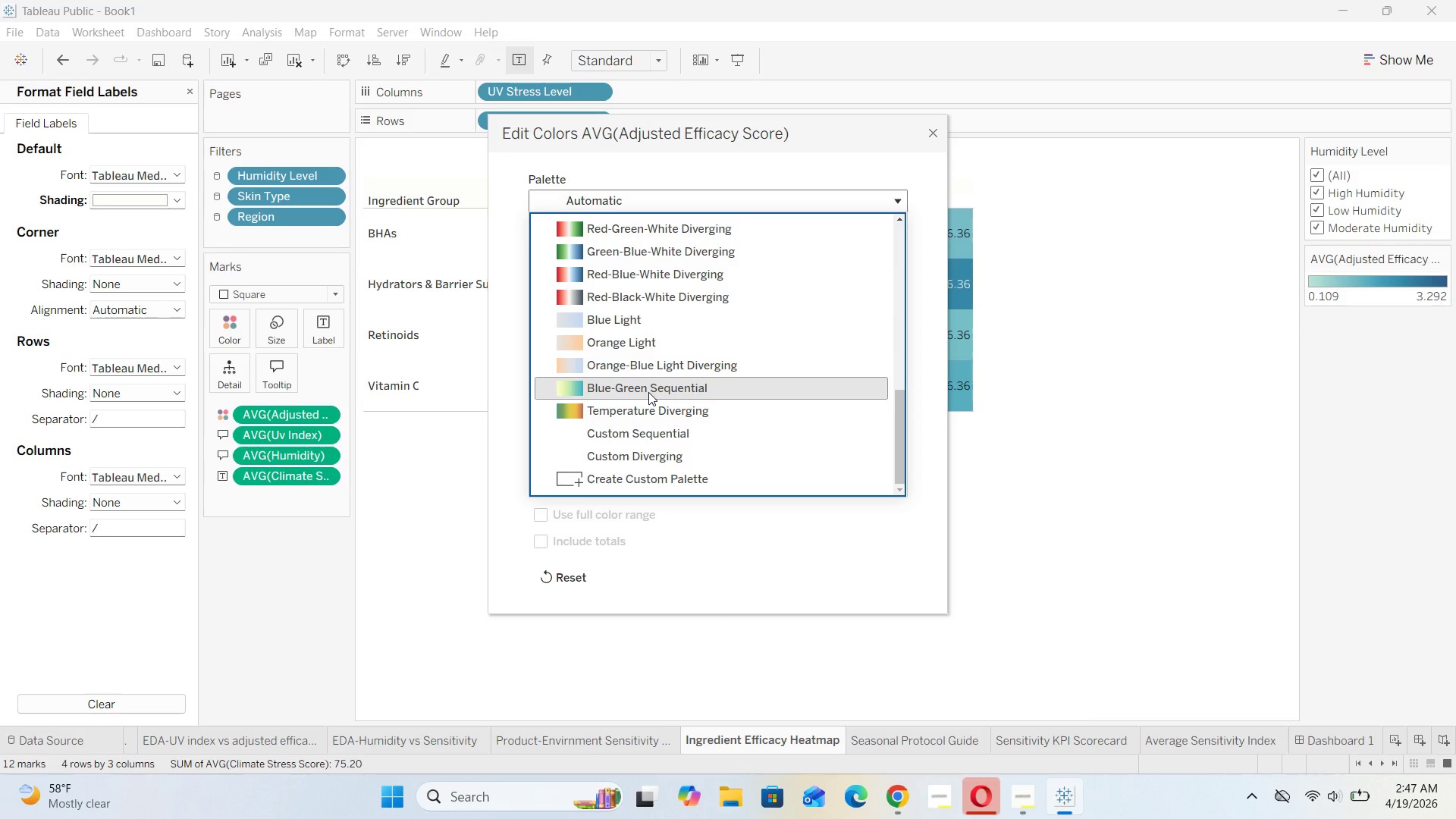 
scroll: coordinate [648, 392], scroll_direction: up, amount: 9.0
 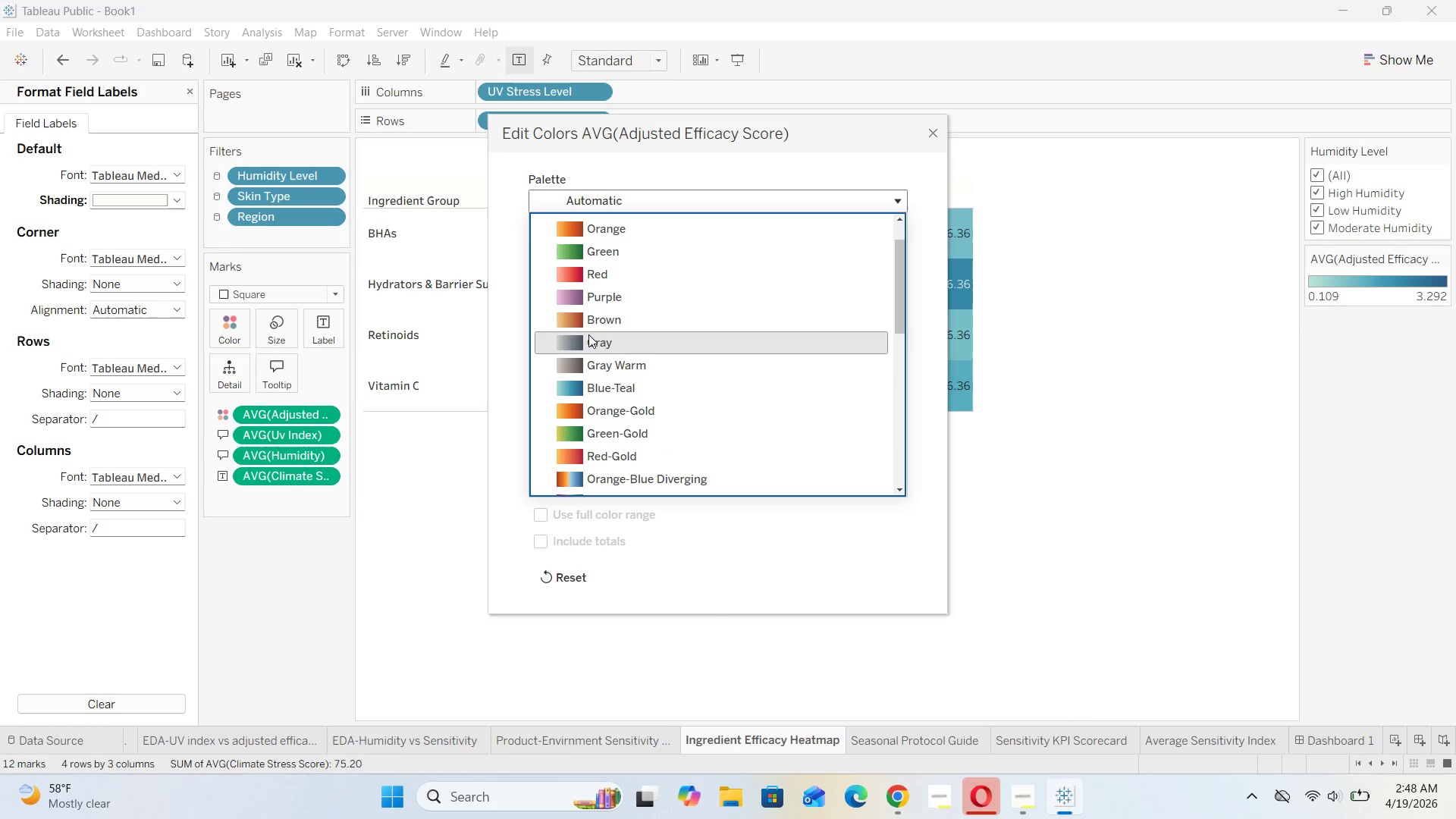 
left_click([579, 327])
 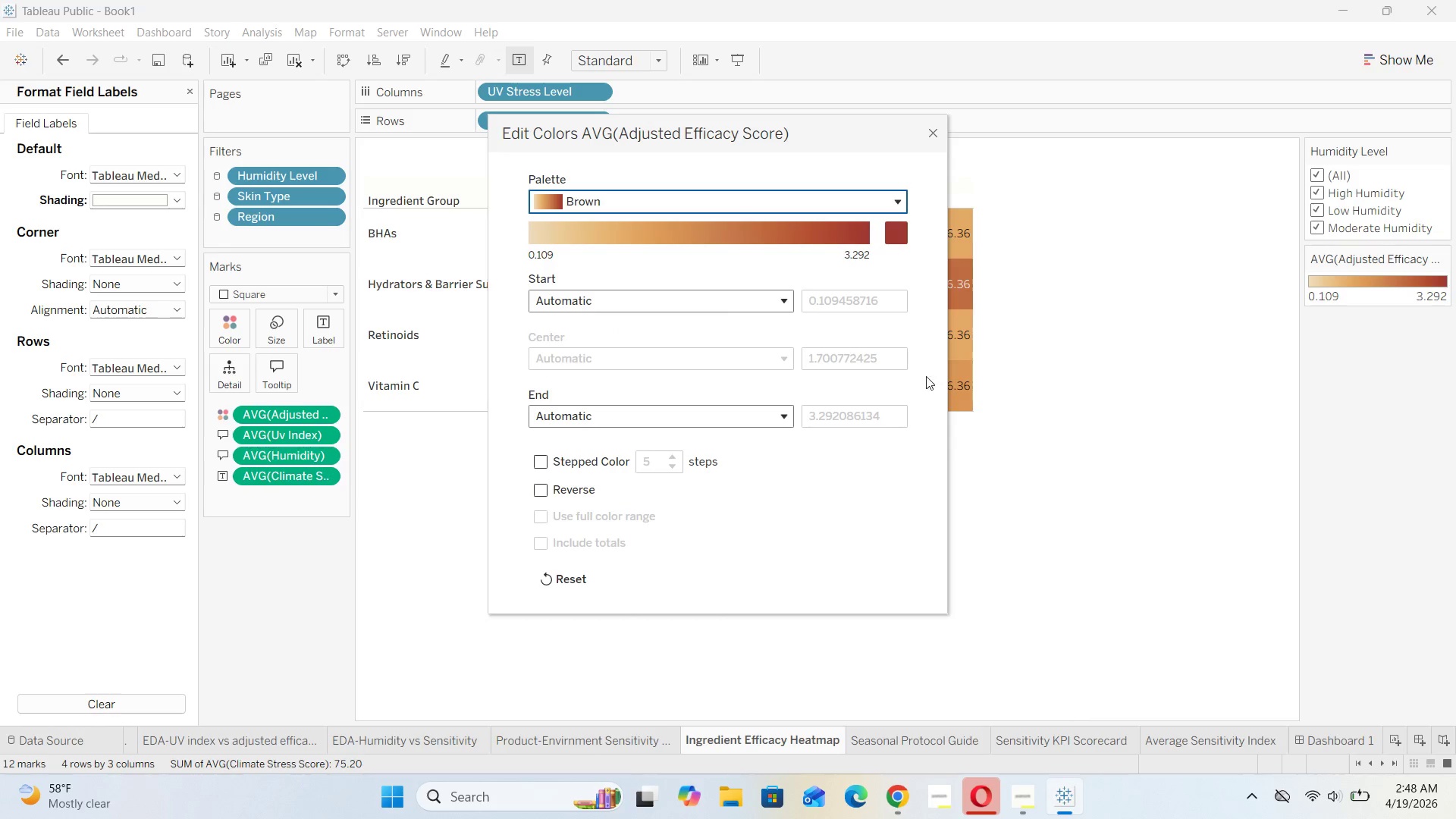 
left_click([1067, 486])
 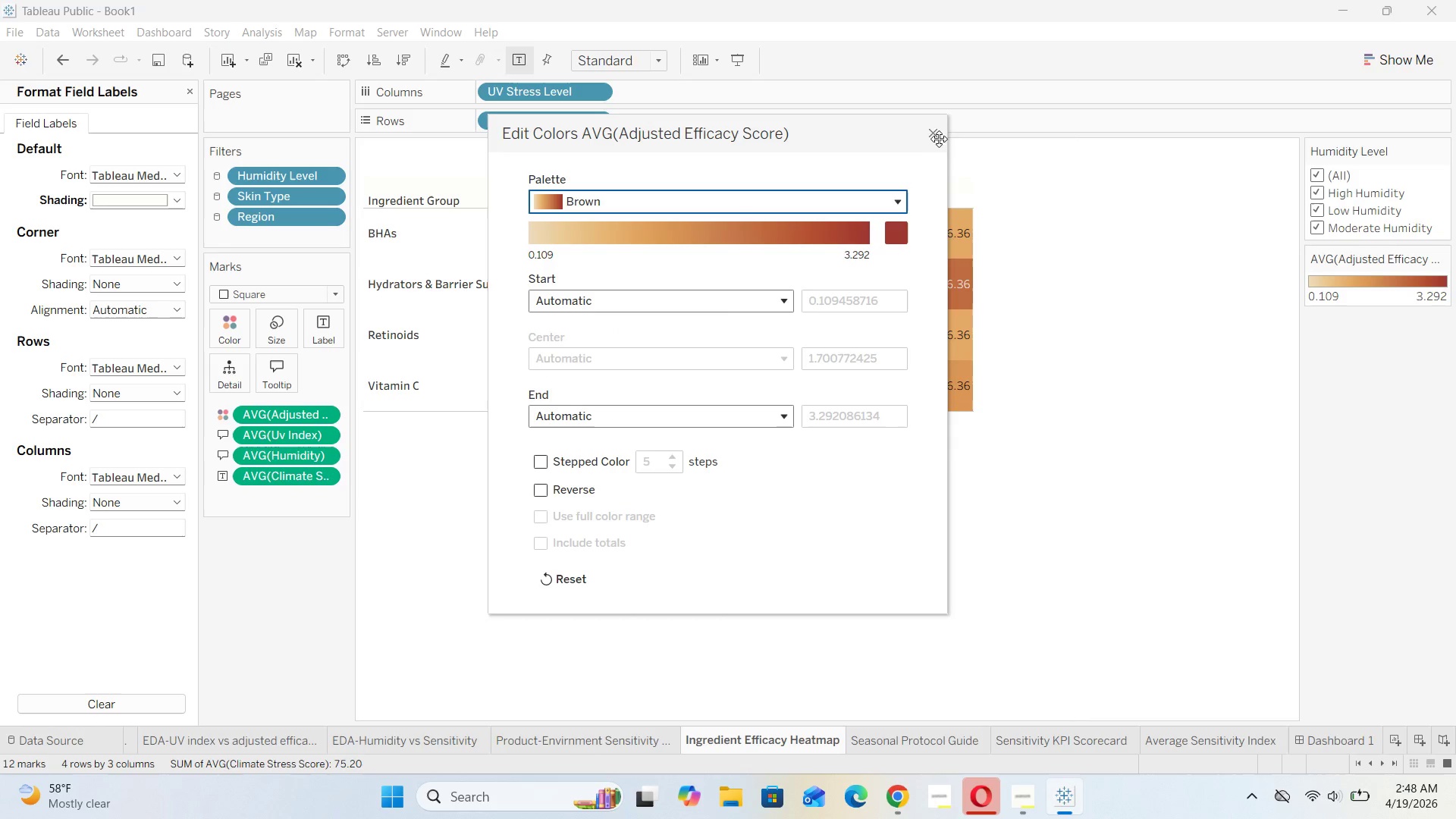 
left_click([937, 134])
 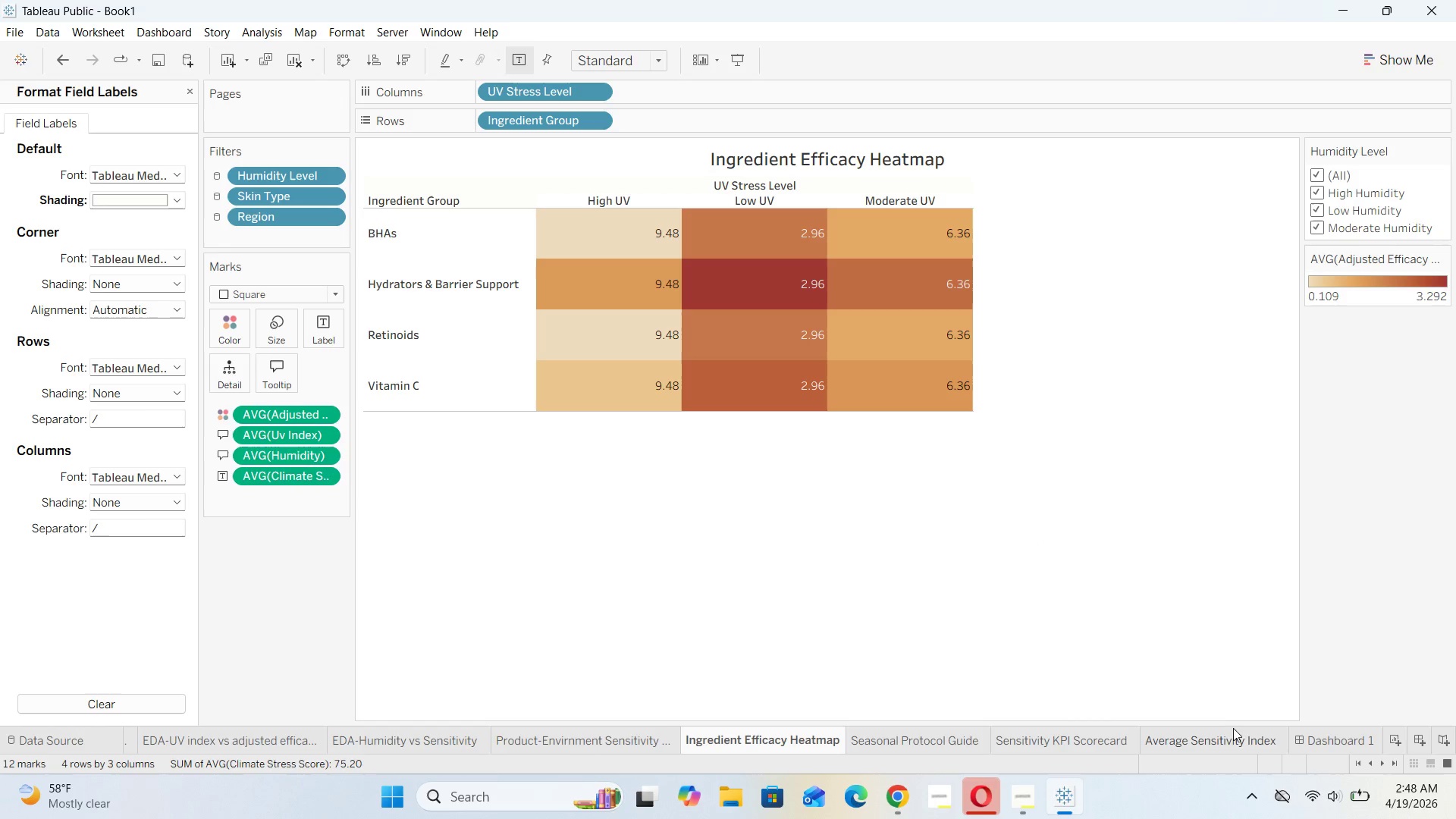 
left_click([1318, 743])
 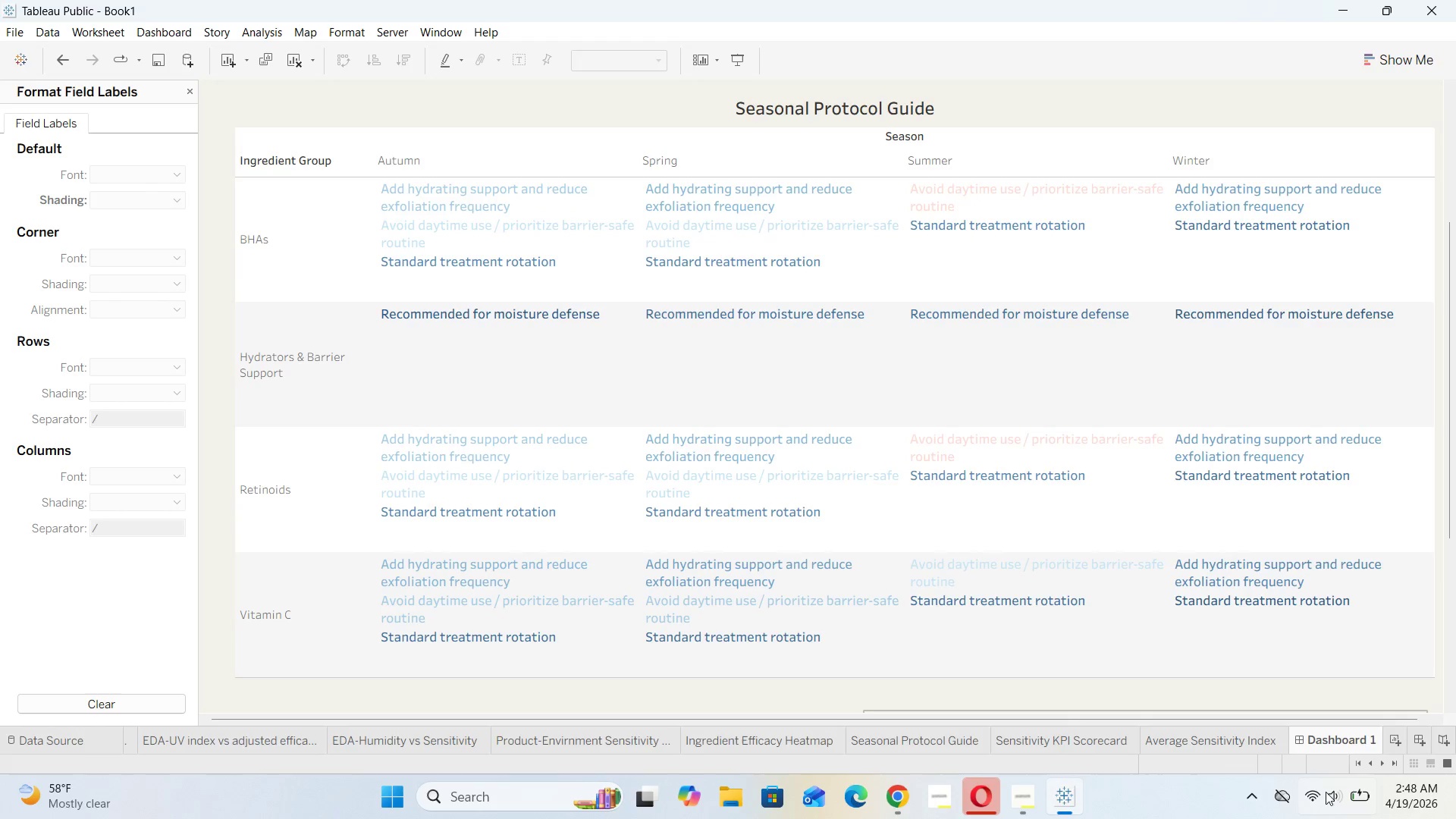 
left_click([1326, 808])
 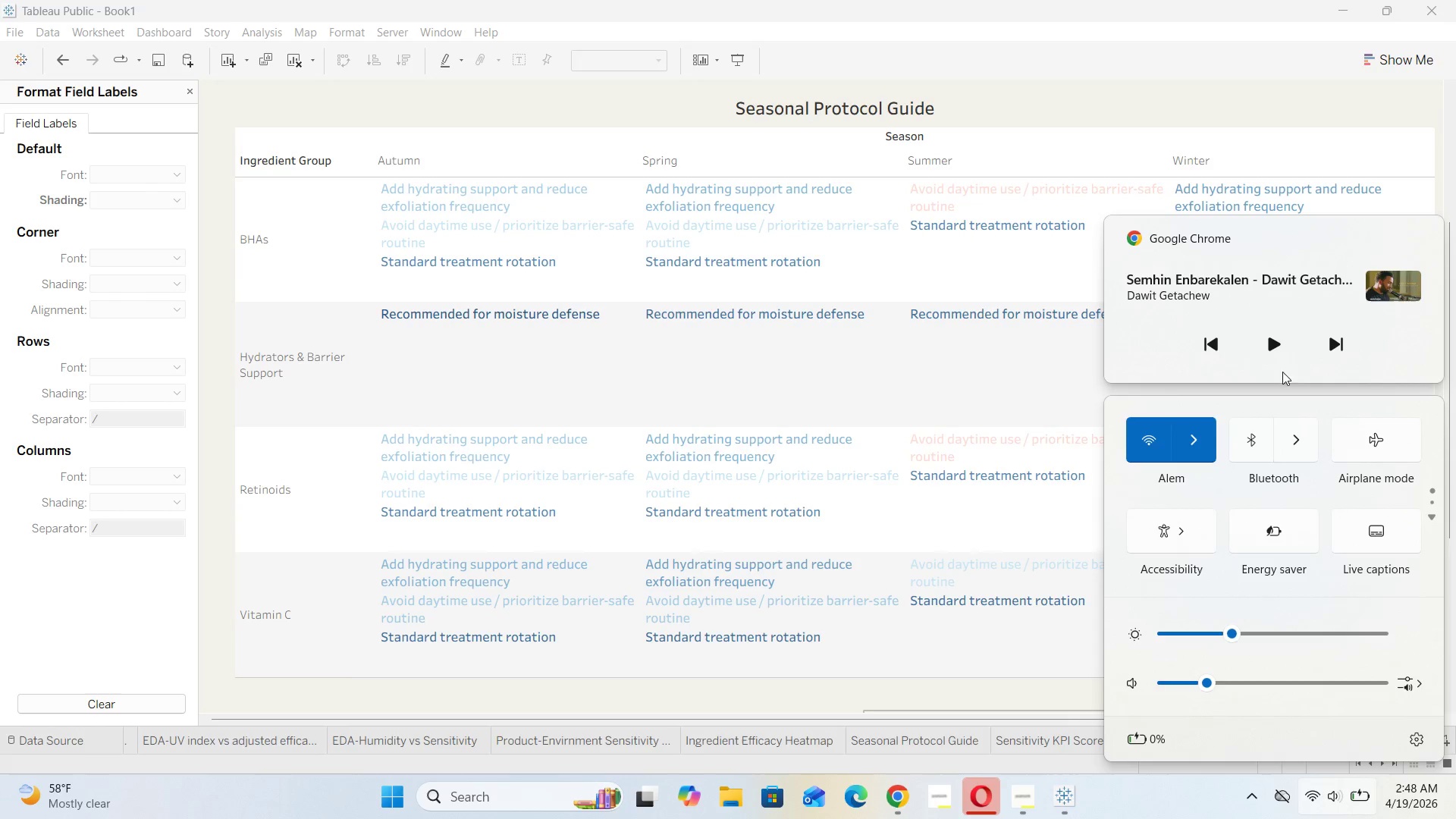 
left_click([1276, 353])
 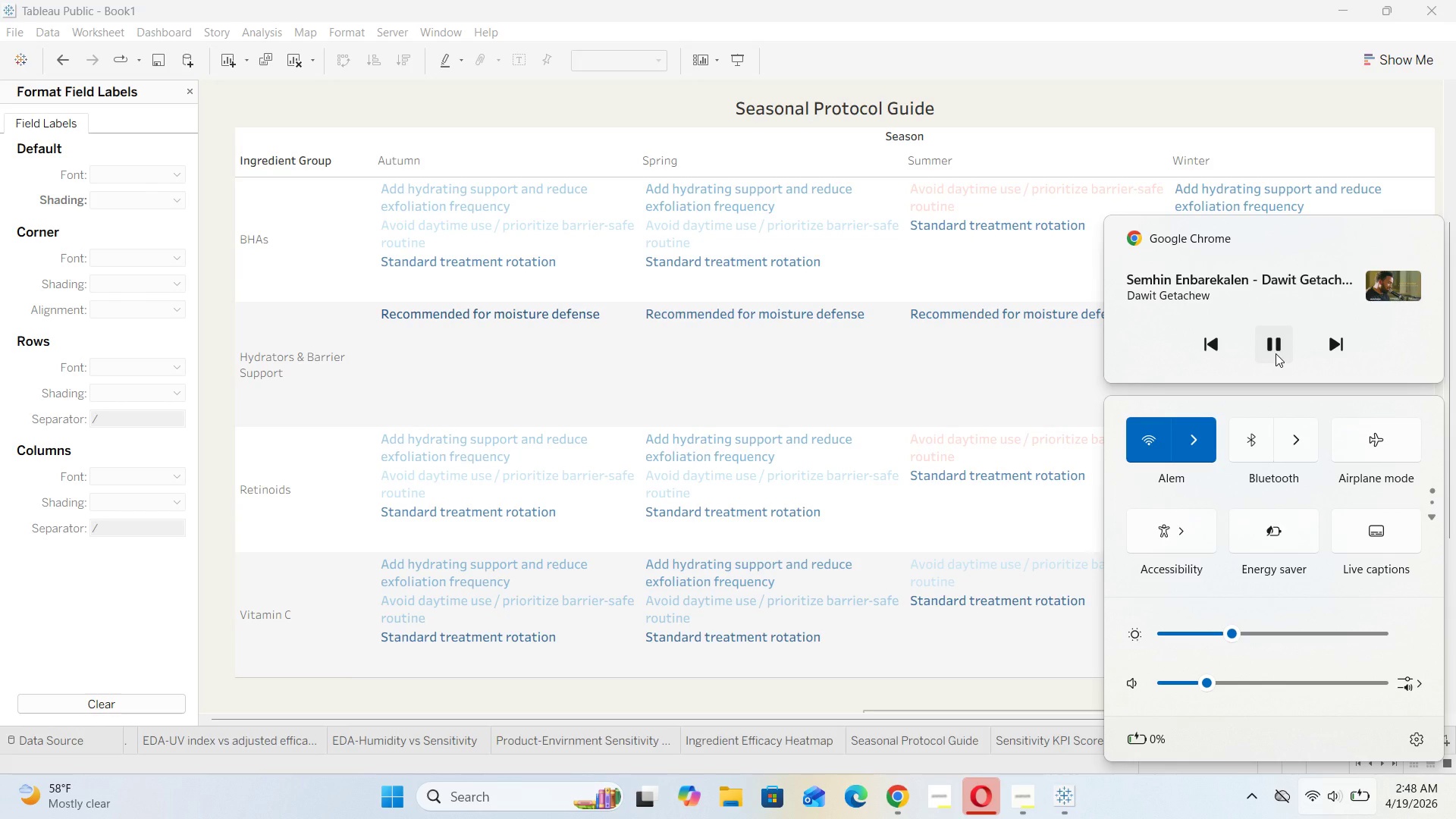 
wait(28.83)
 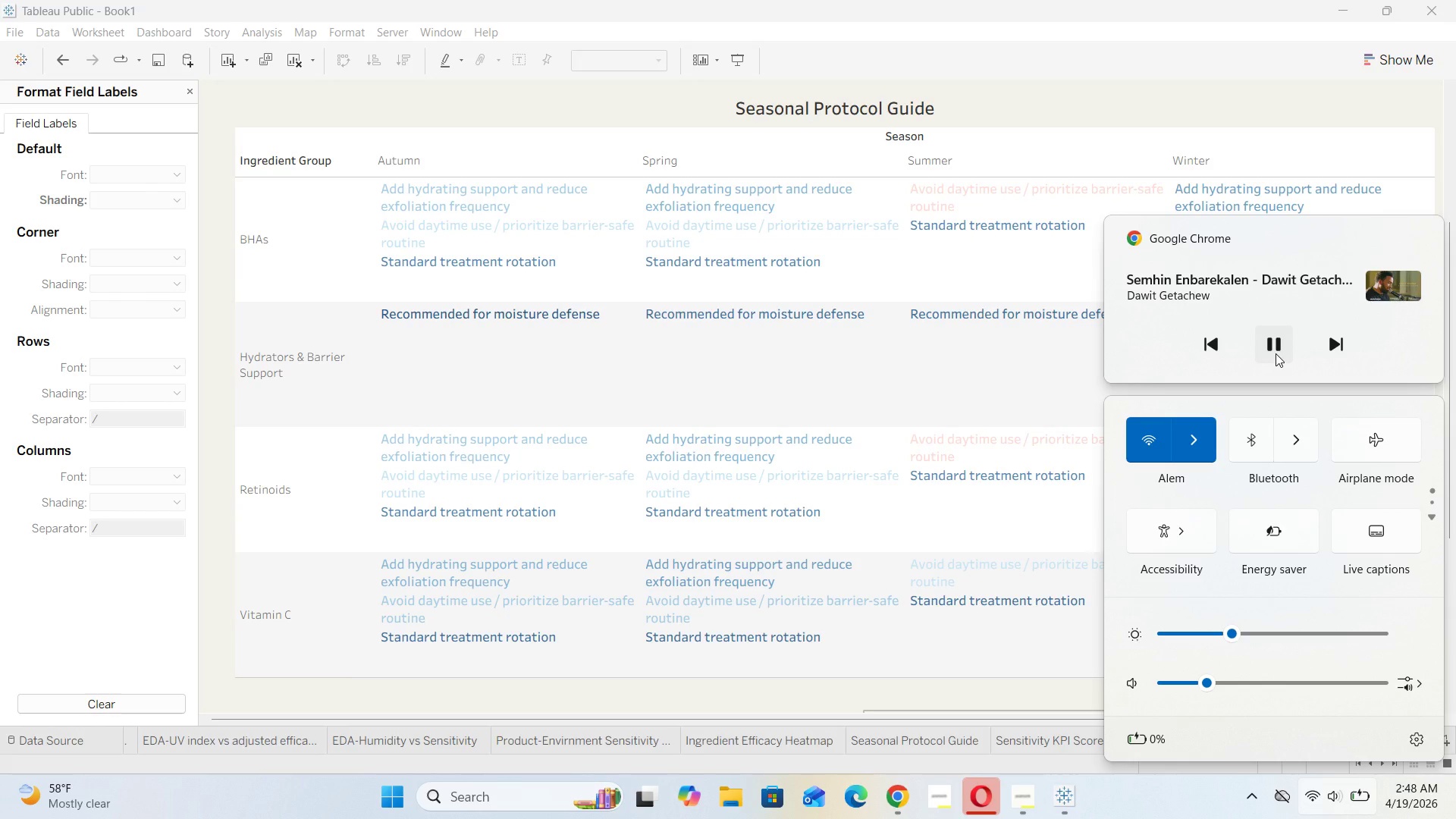 
left_click([934, 383])
 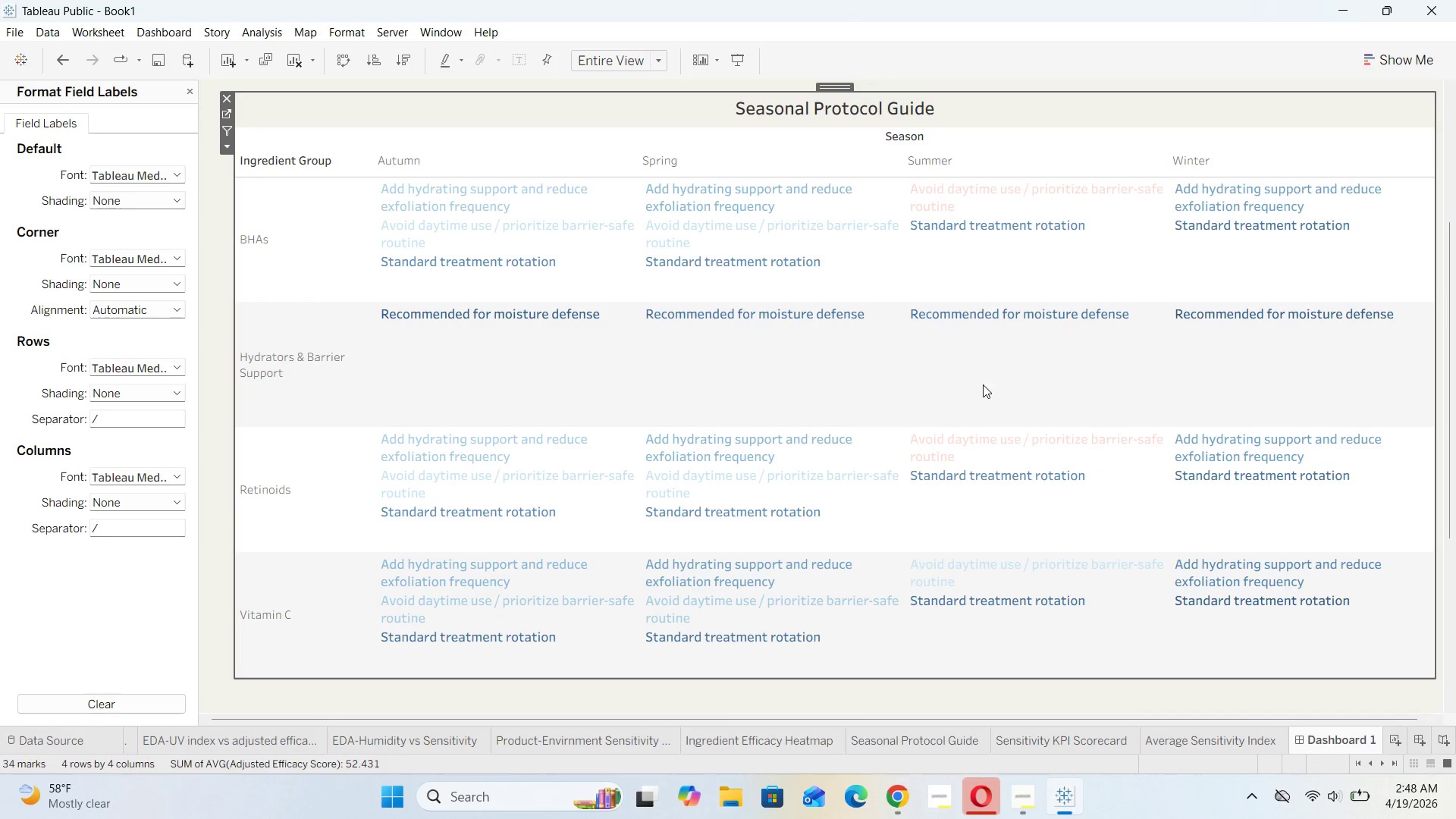 
scroll: coordinate [822, 601], scroll_direction: down, amount: 60.0
 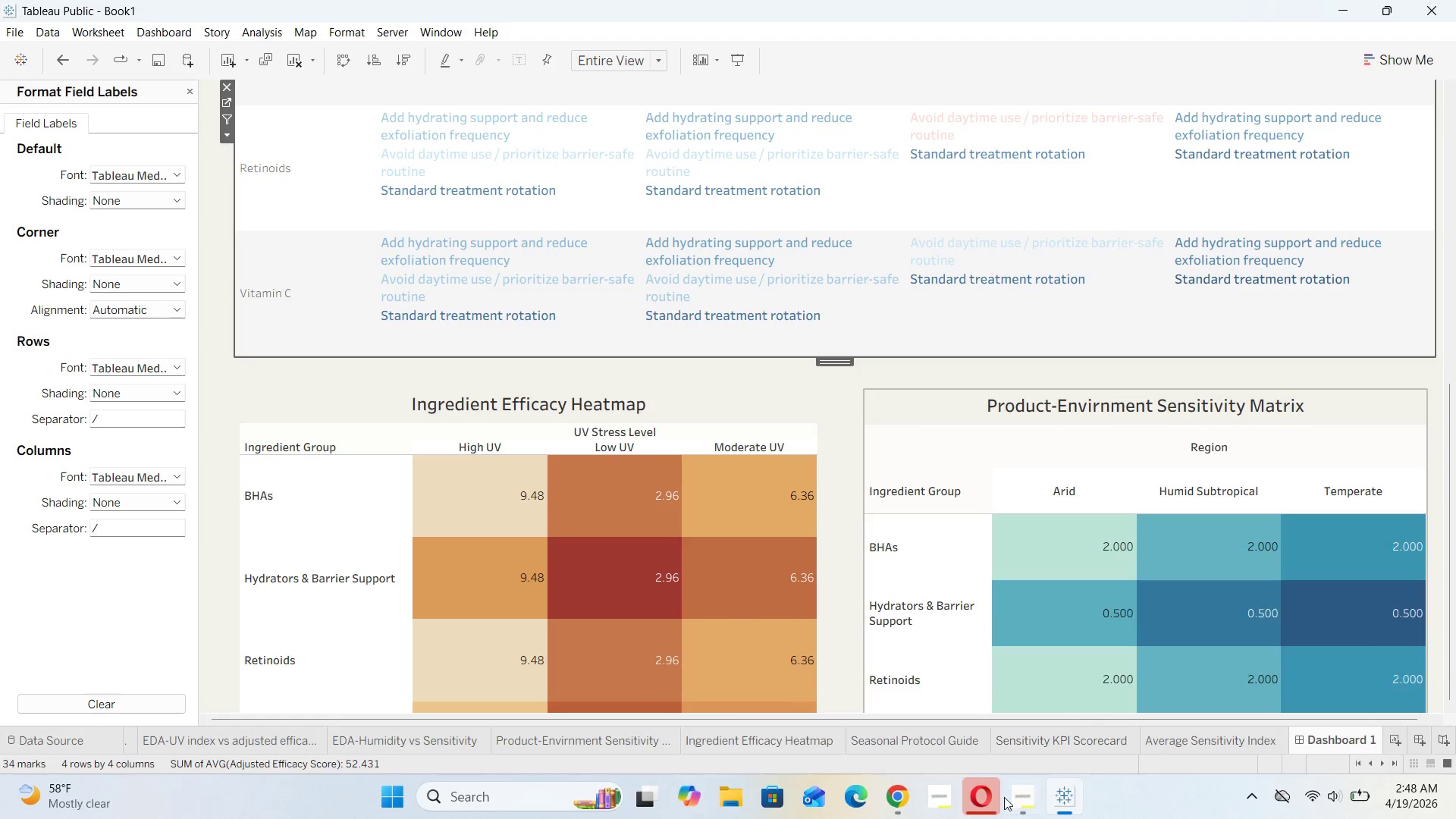 
left_click([593, 736])
 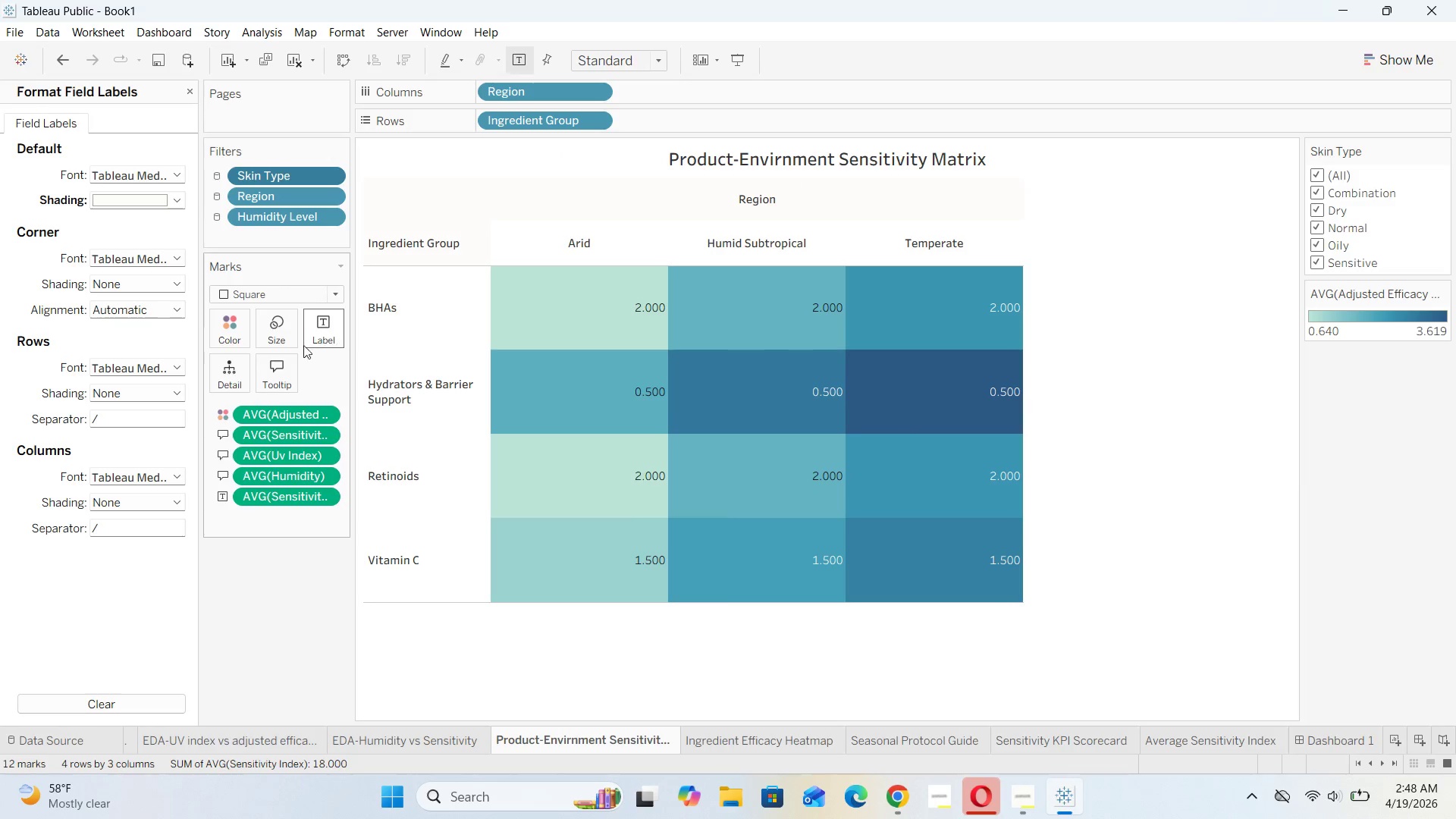 
left_click([219, 324])
 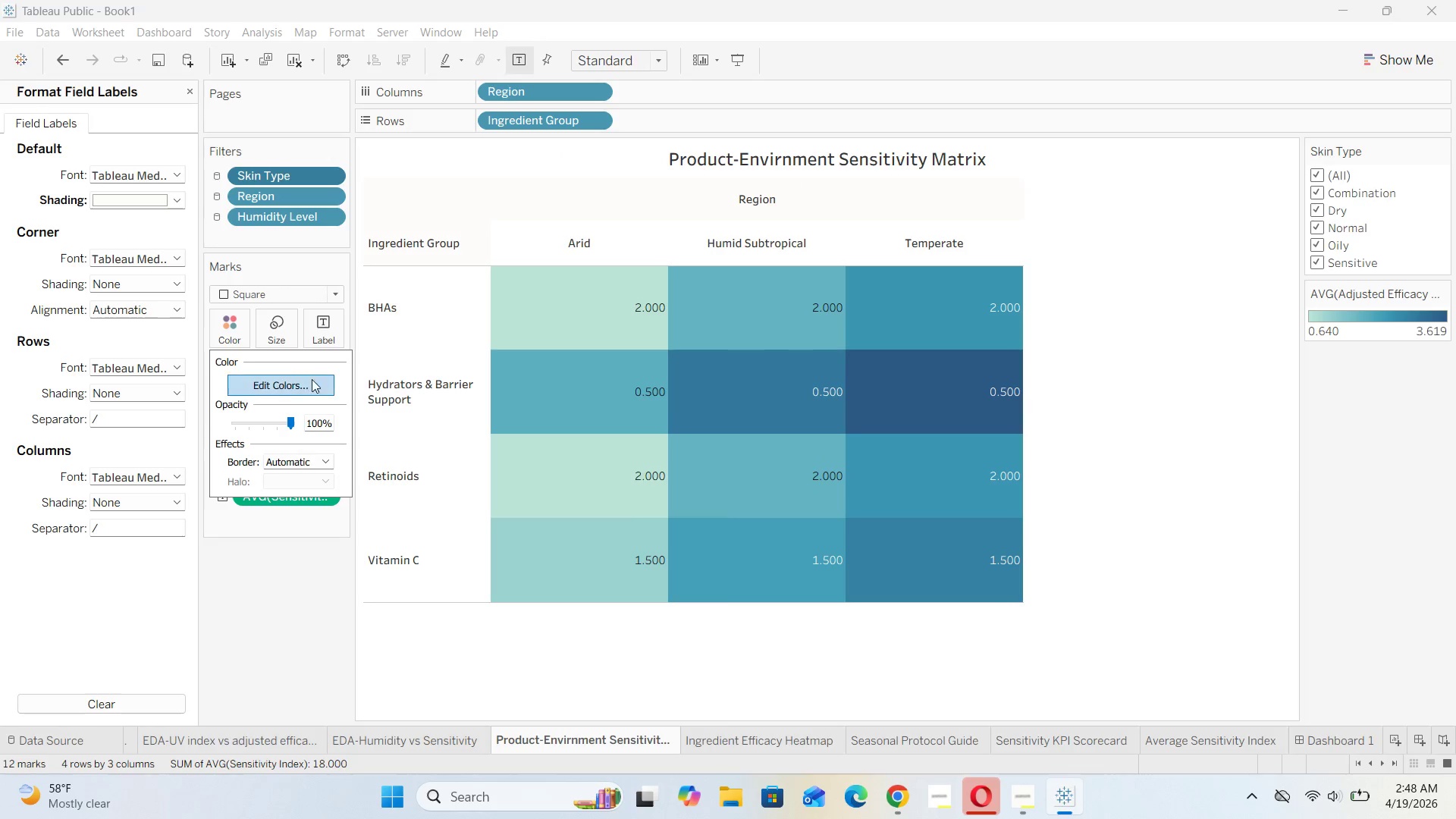 
left_click([300, 385])
 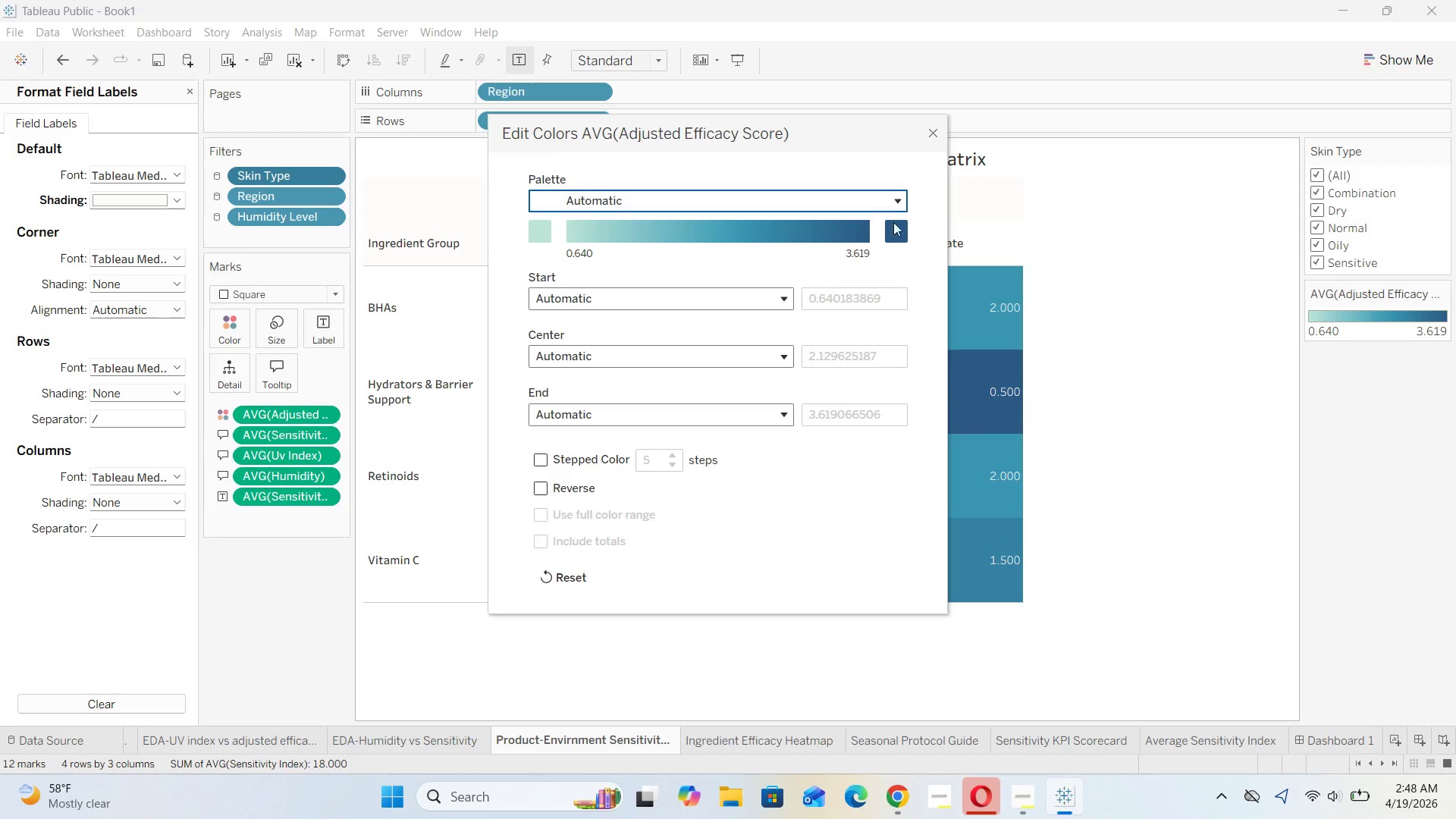 
left_click([903, 202])
 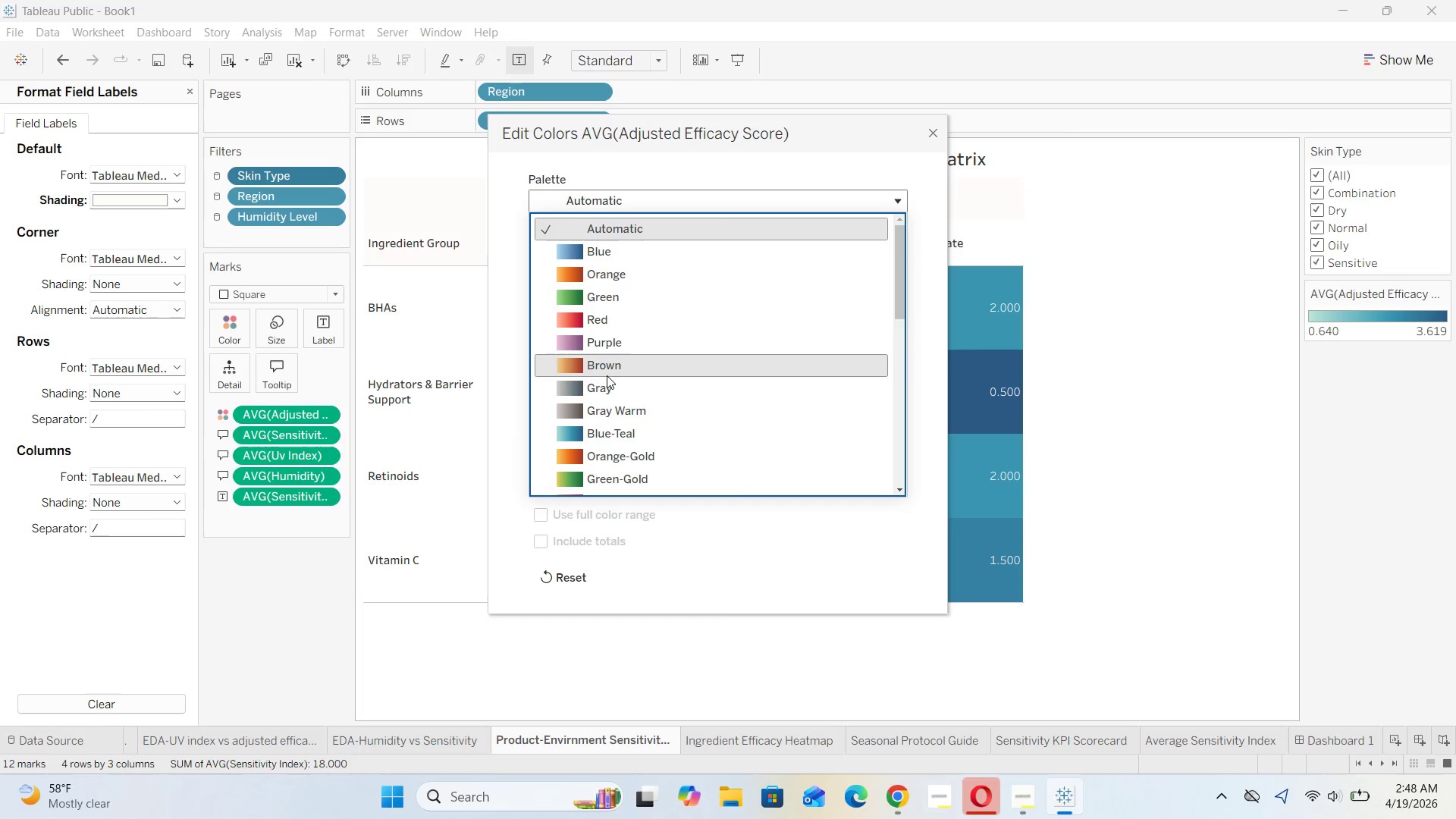 
left_click([593, 370])
 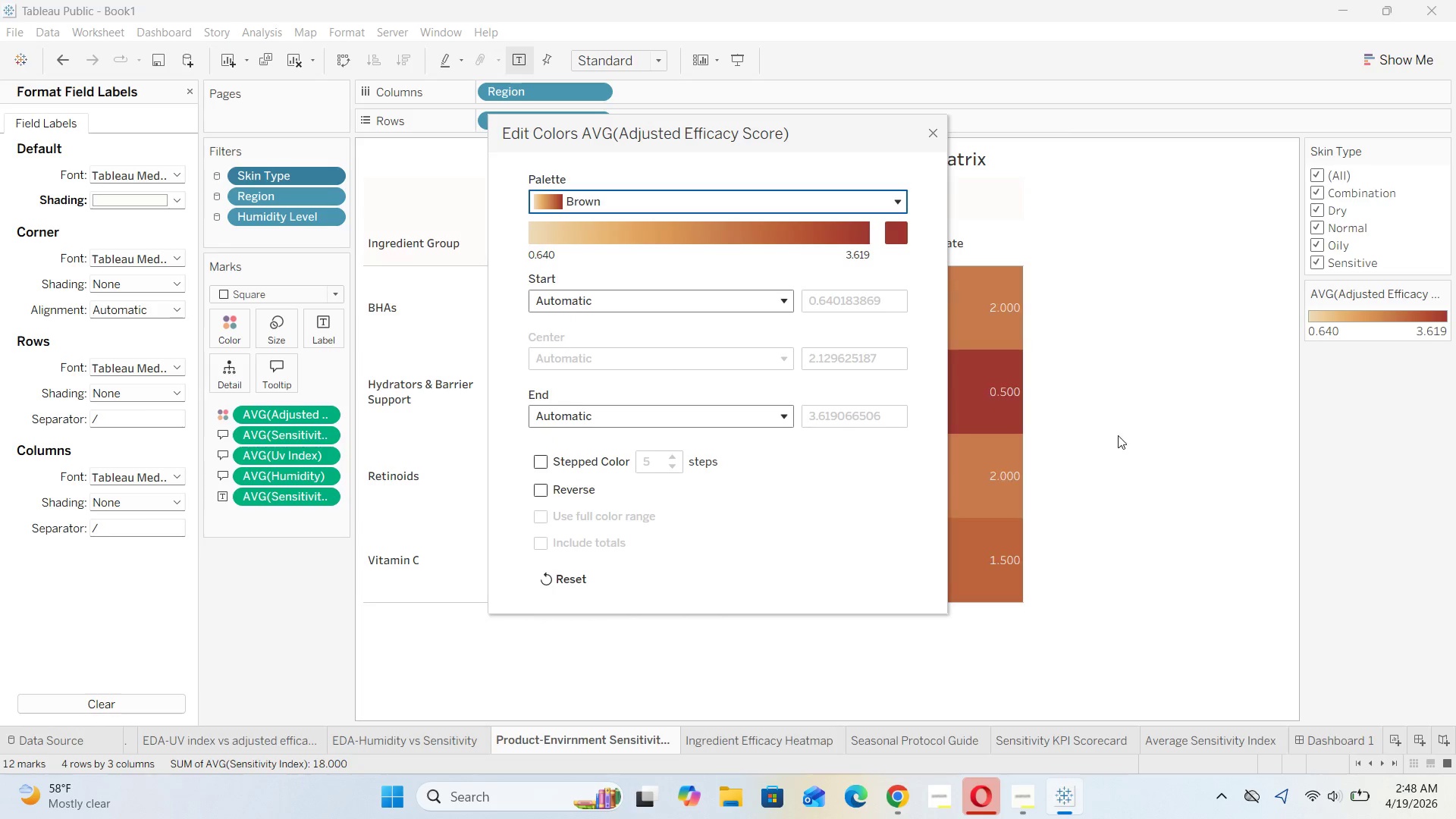 
left_click([1126, 431])
 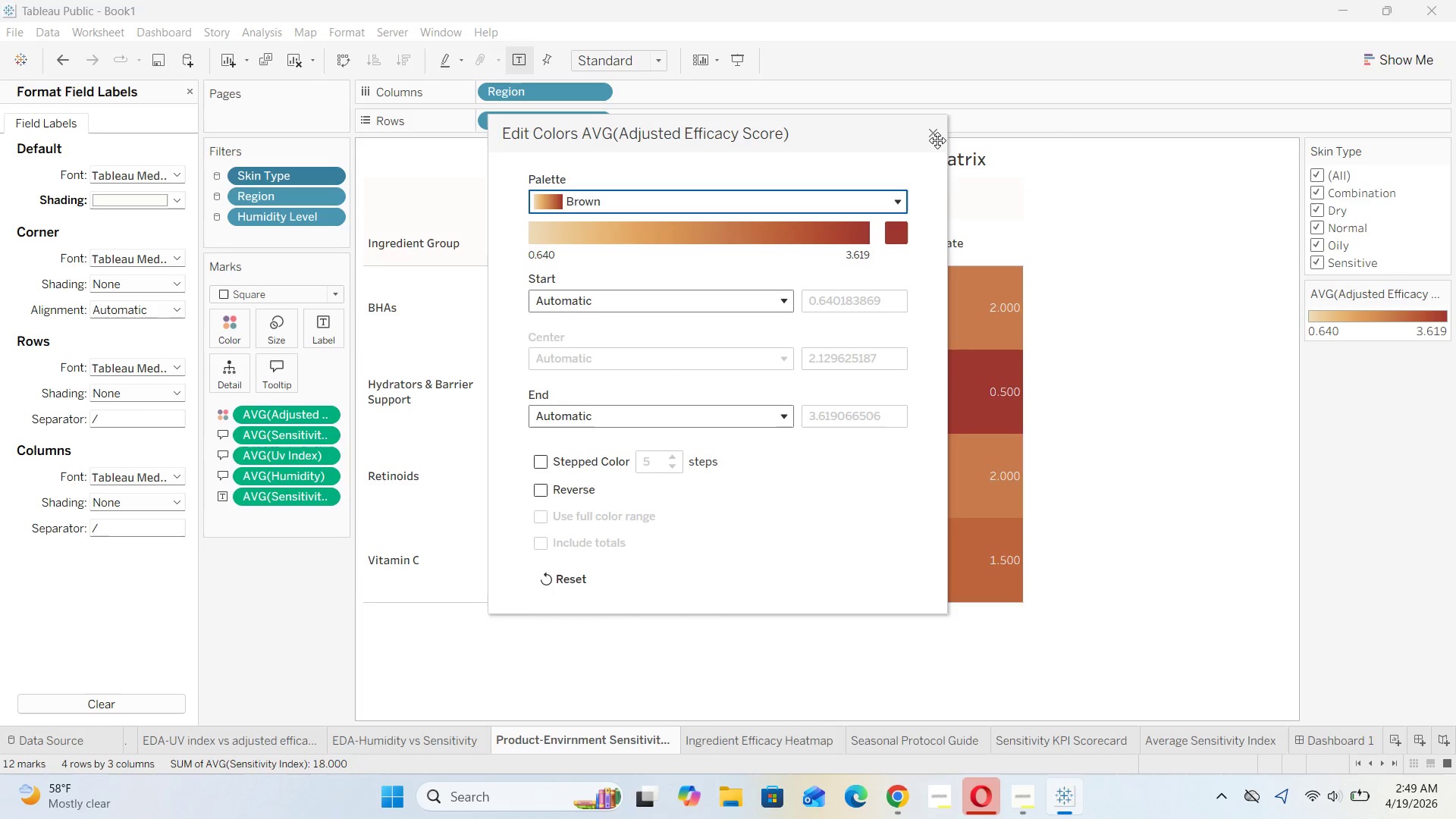 
double_click([937, 140])
 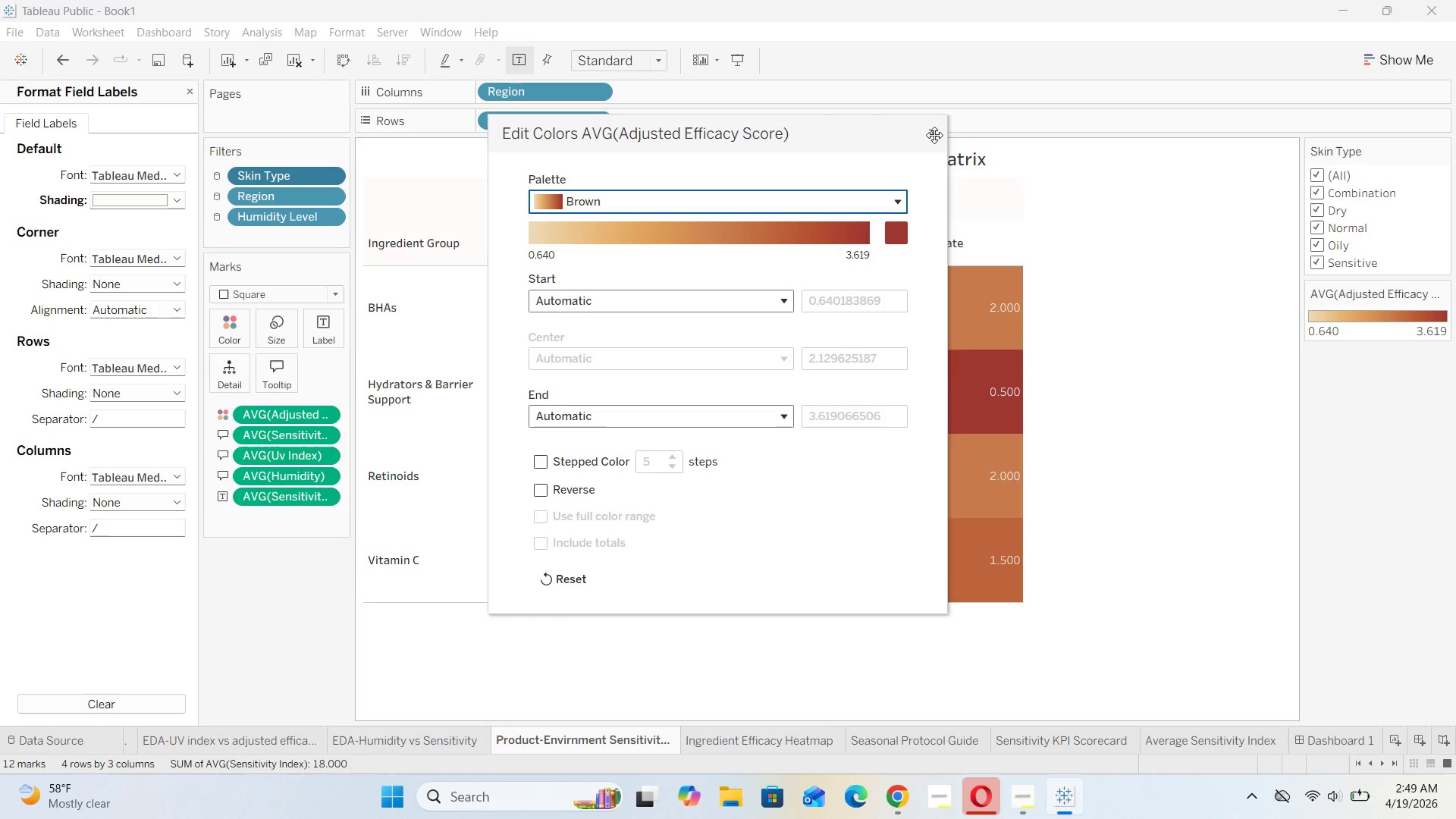 
triple_click([934, 135])
 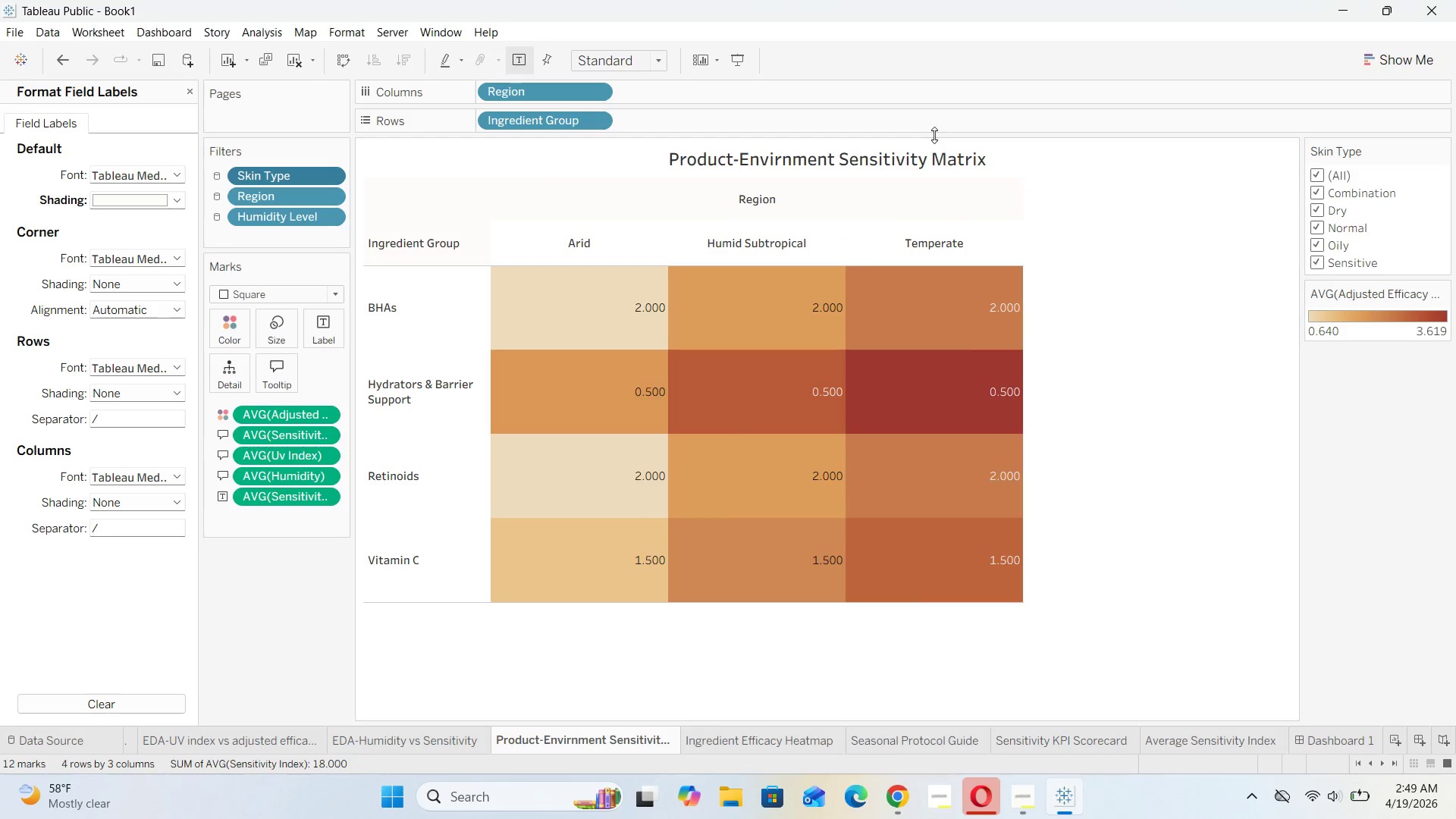 
triple_click([934, 135])
 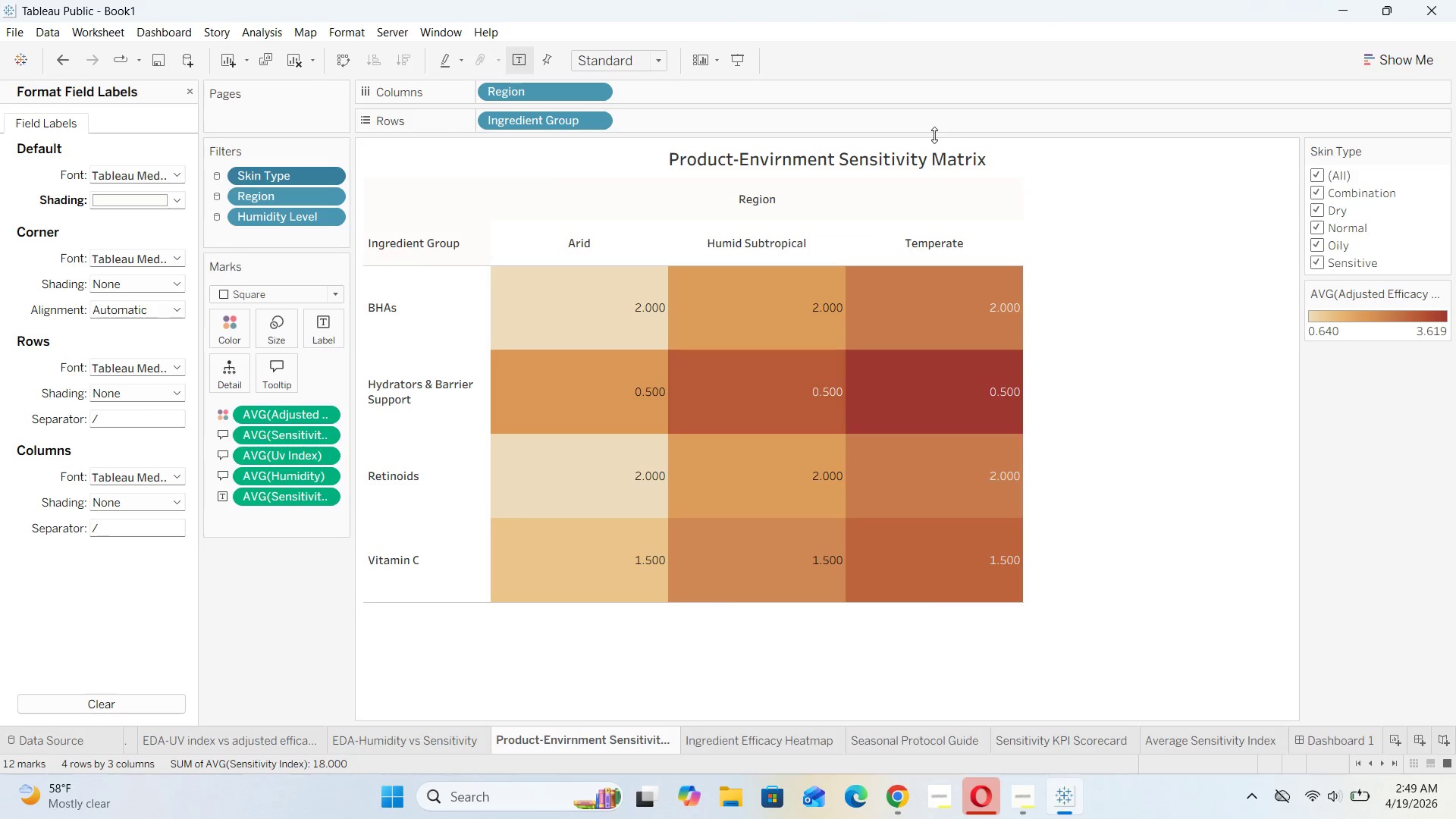 
triple_click([934, 135])
 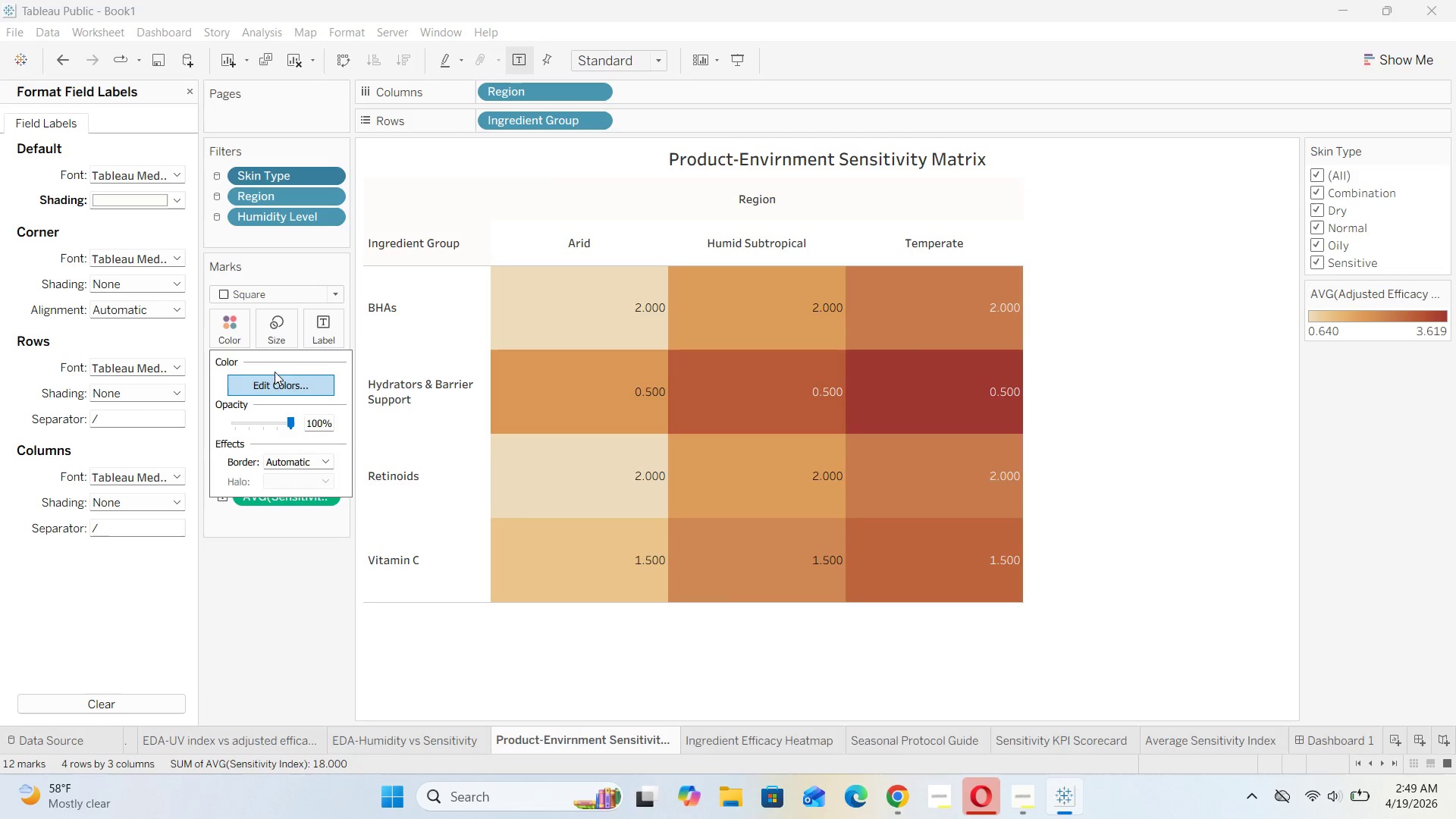 
left_click_drag(start_coordinate=[287, 419], to_coordinate=[281, 426])
 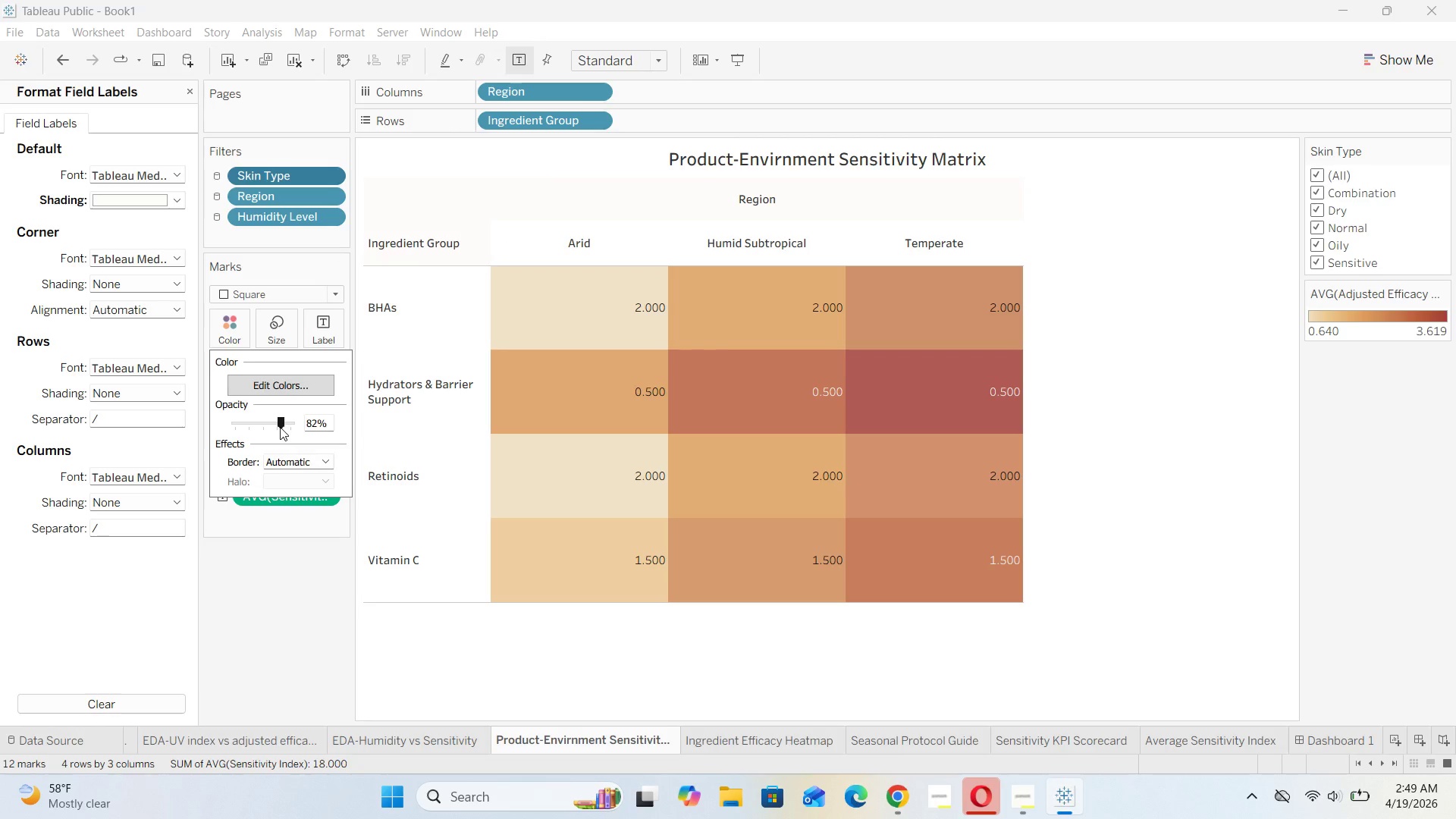 
left_click_drag(start_coordinate=[280, 425], to_coordinate=[276, 428])
 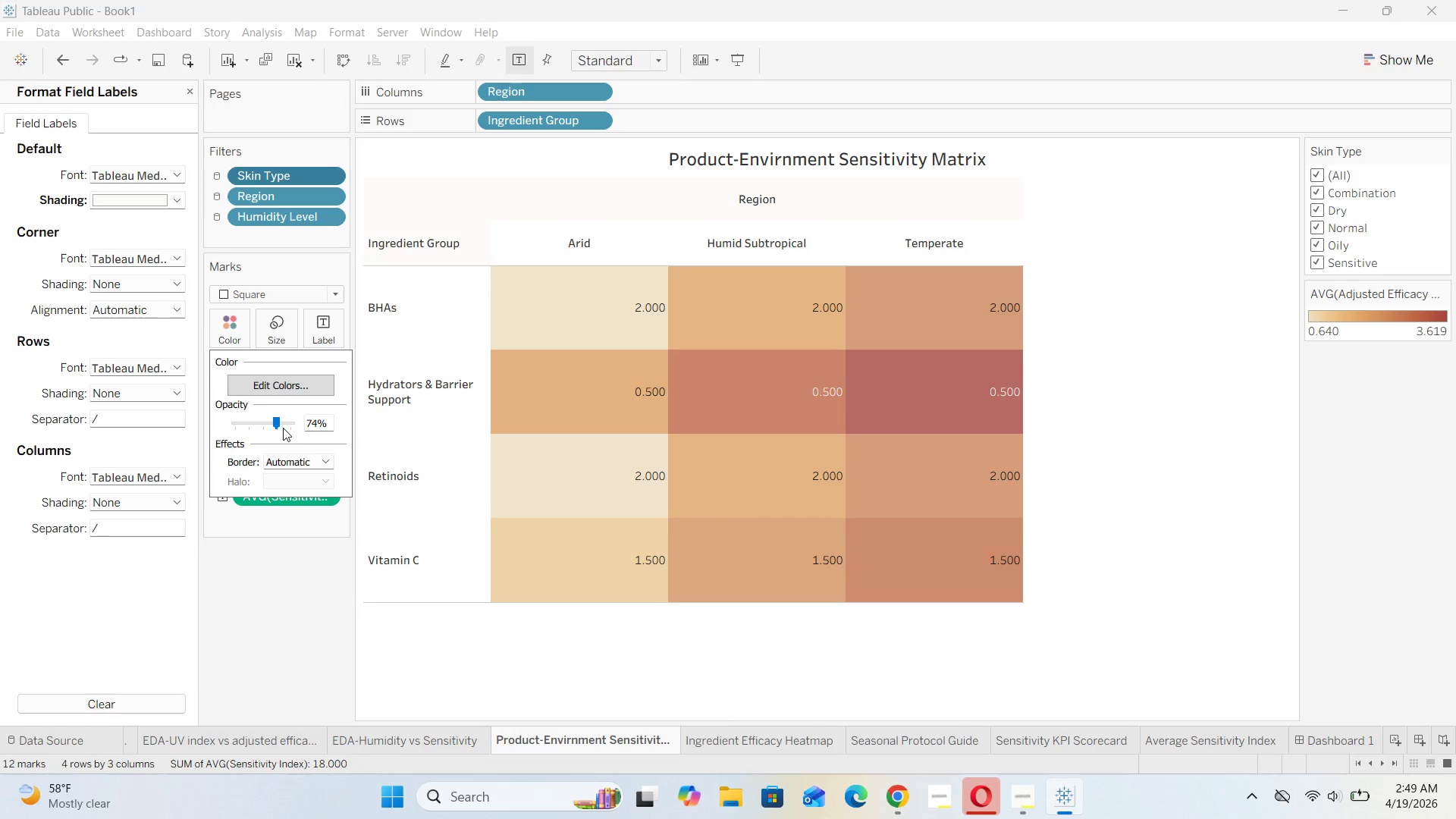 
left_click_drag(start_coordinate=[278, 423], to_coordinate=[271, 432])
 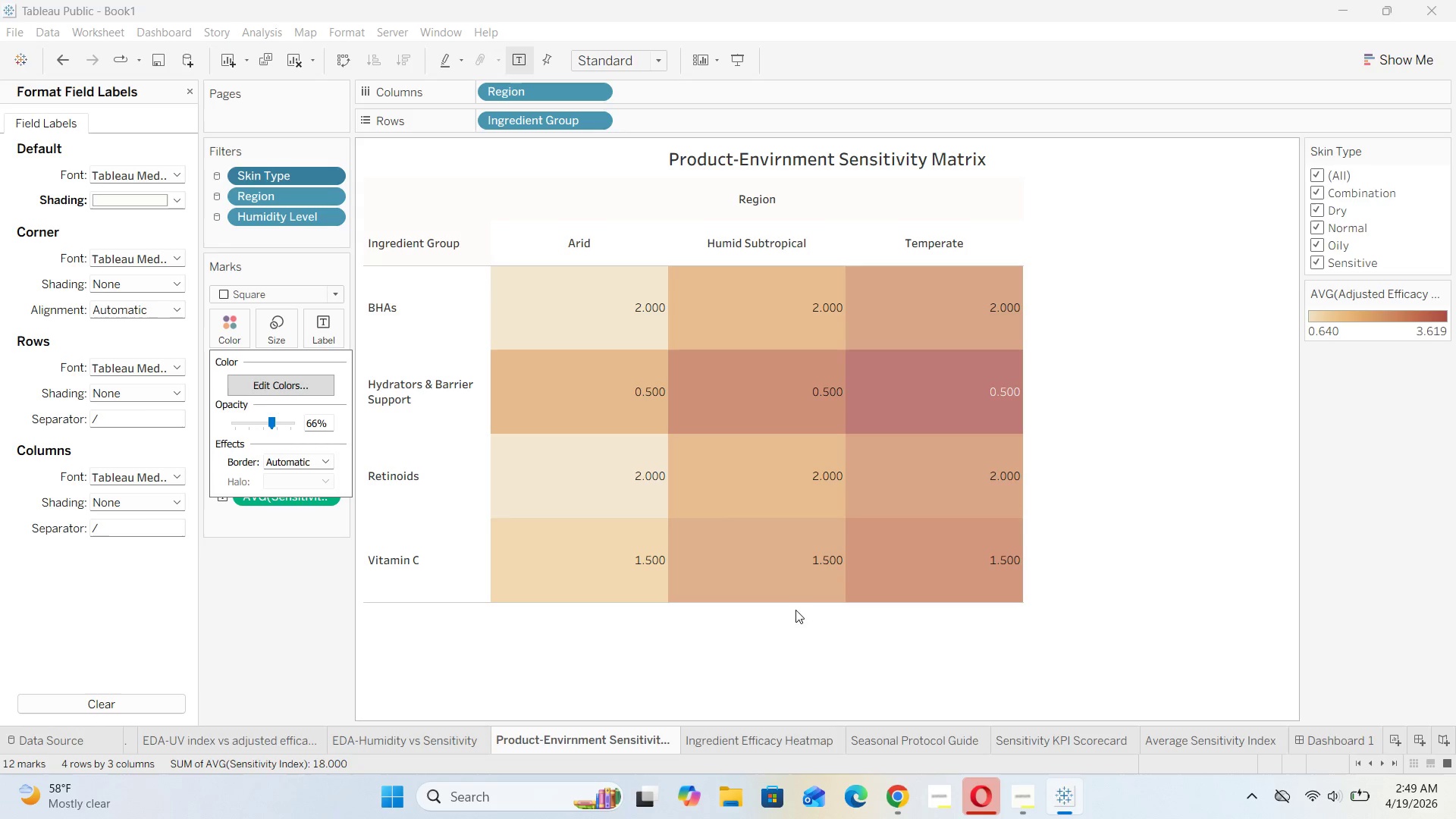 
left_click([1097, 568])
 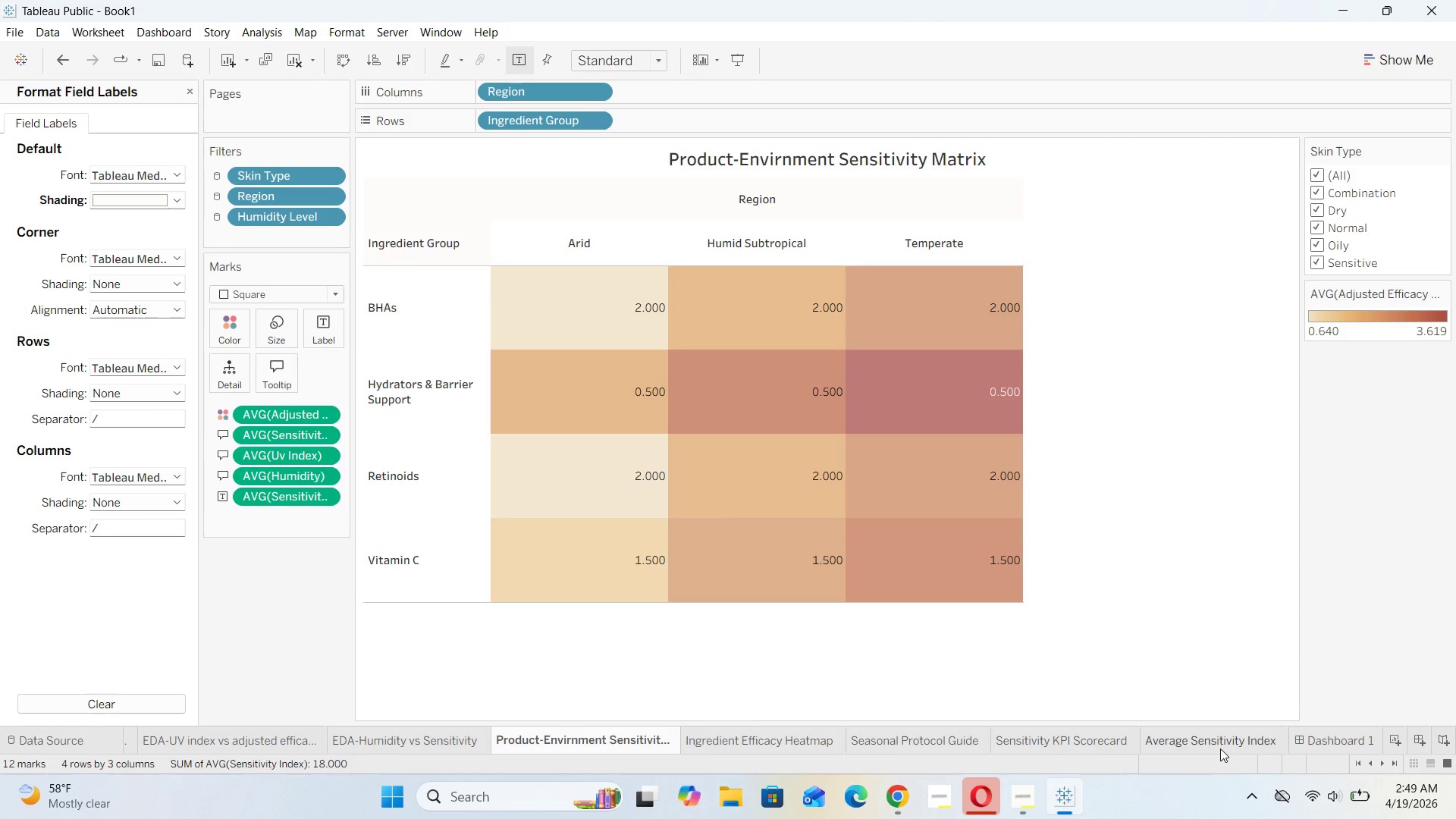 
left_click([1219, 742])
 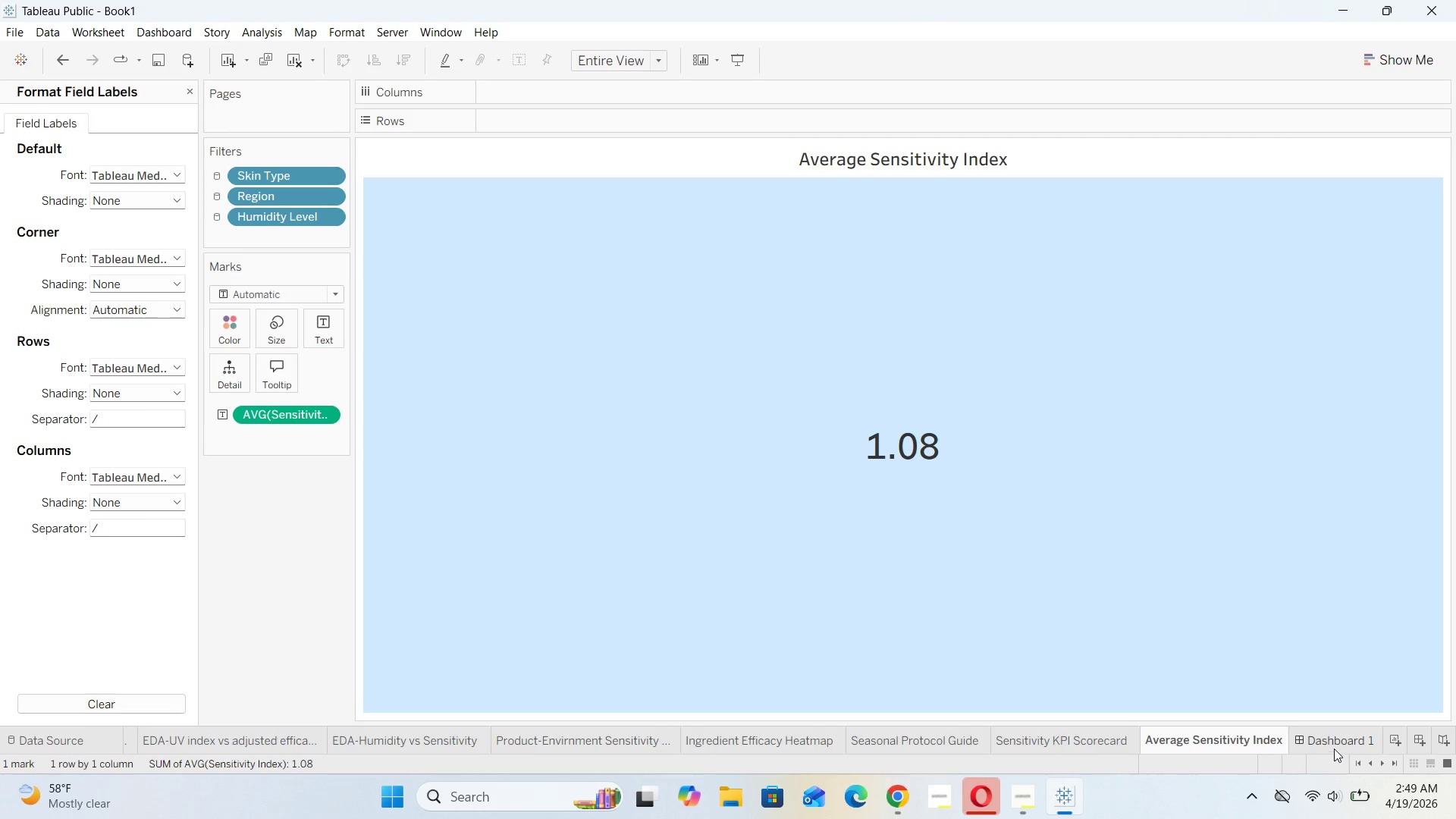 
left_click([1334, 741])
 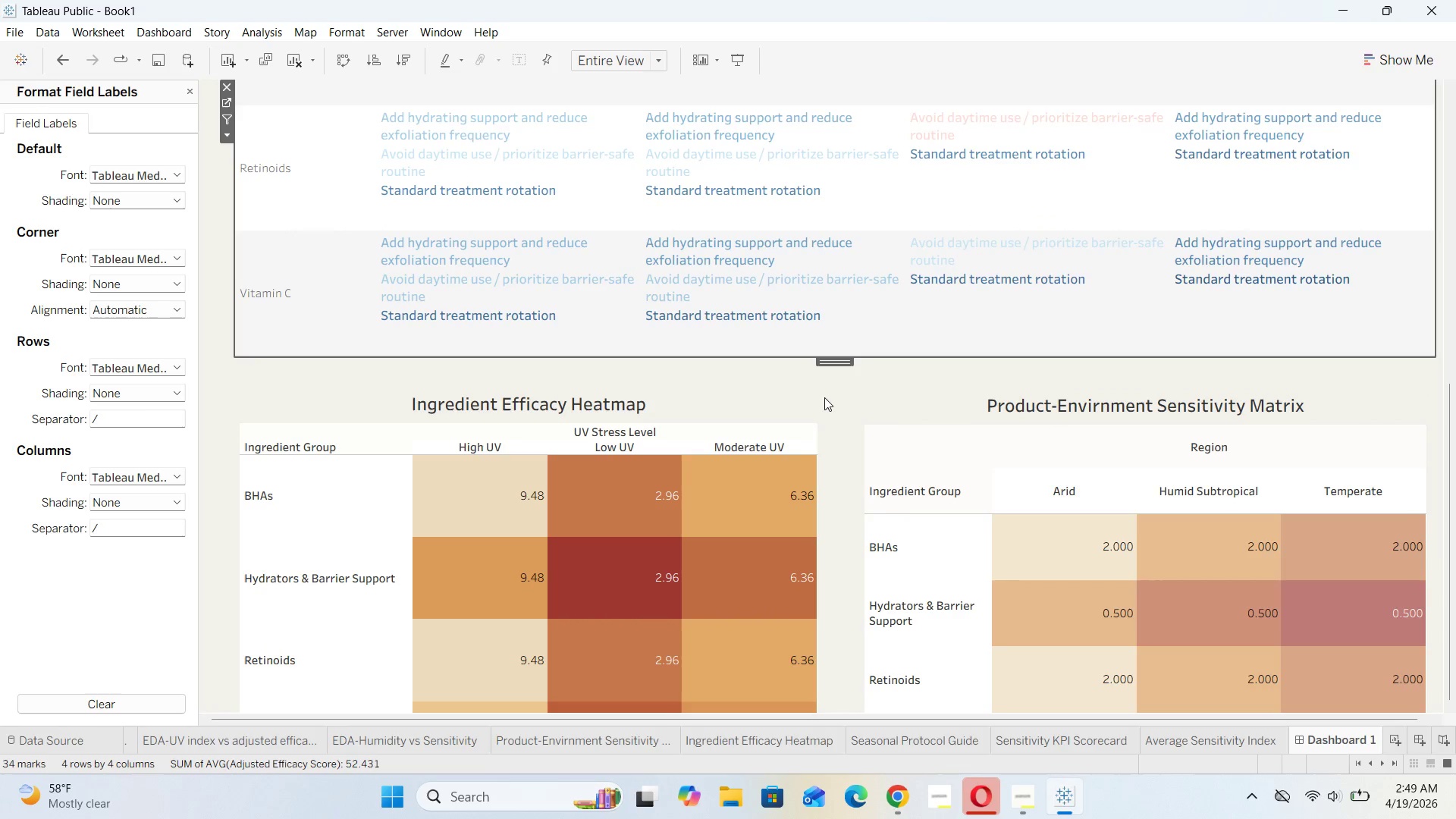 
scroll: coordinate [836, 399], scroll_direction: down, amount: 19.0
 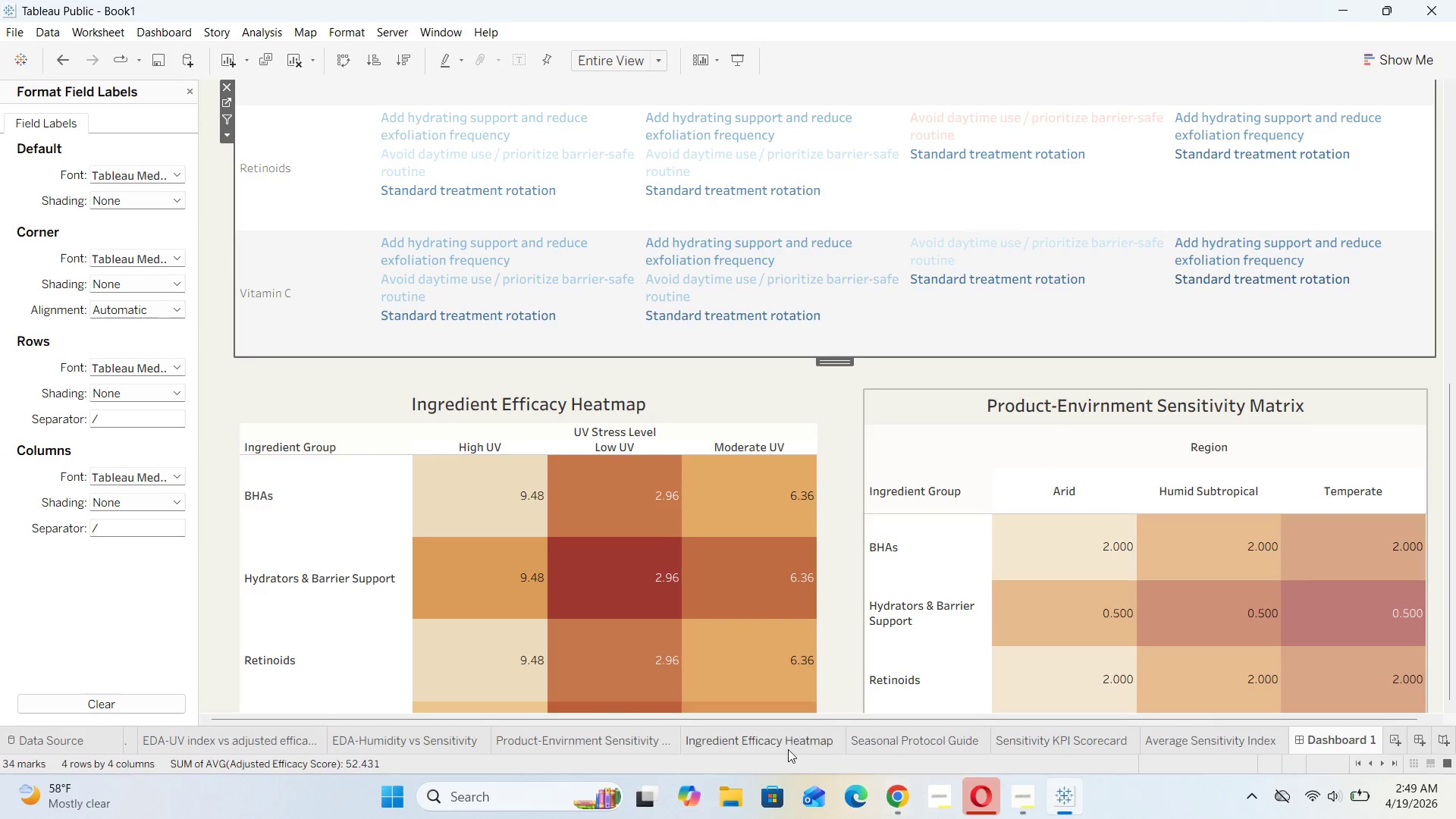 
left_click([783, 738])
 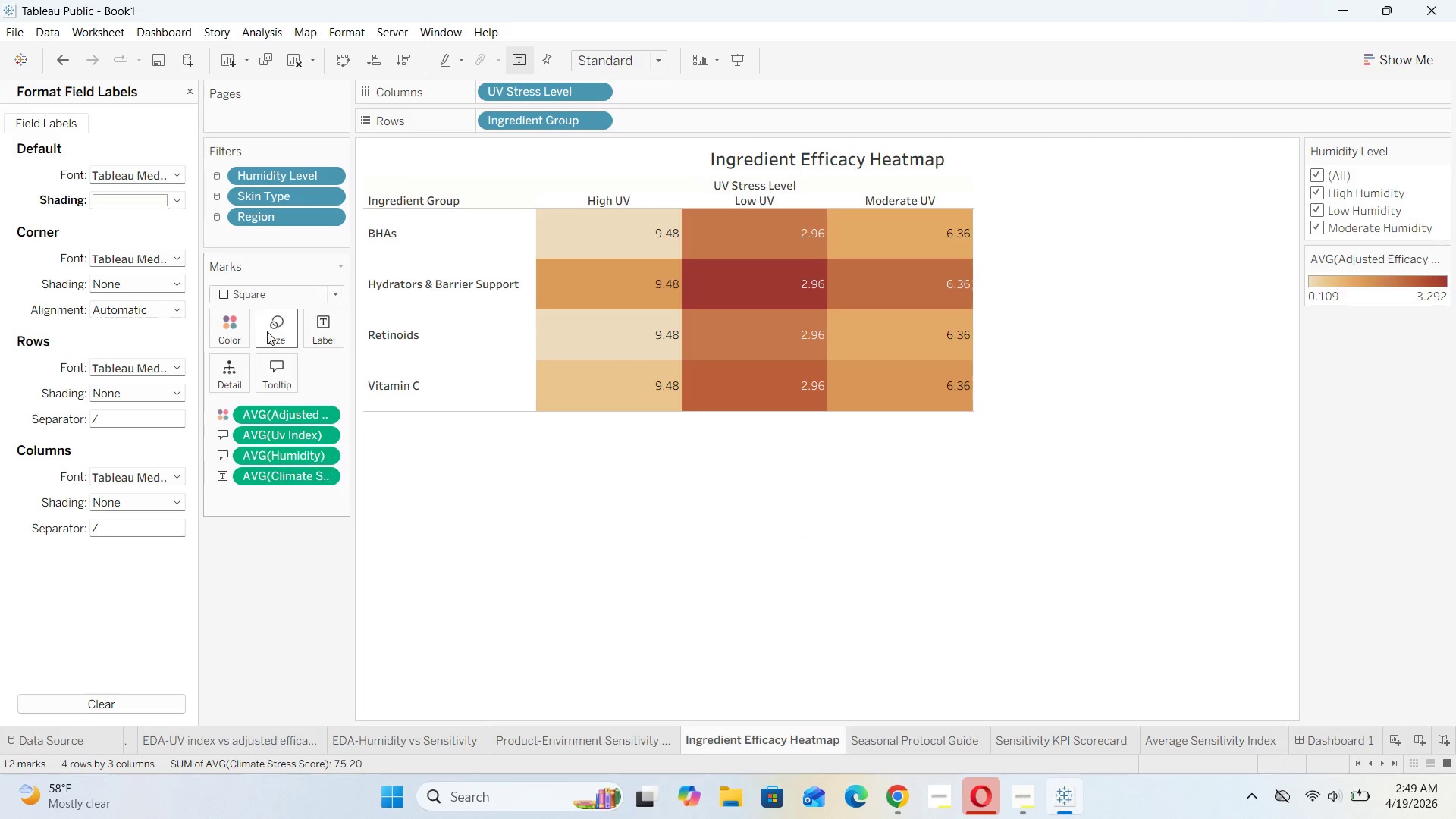 
left_click([236, 337])
 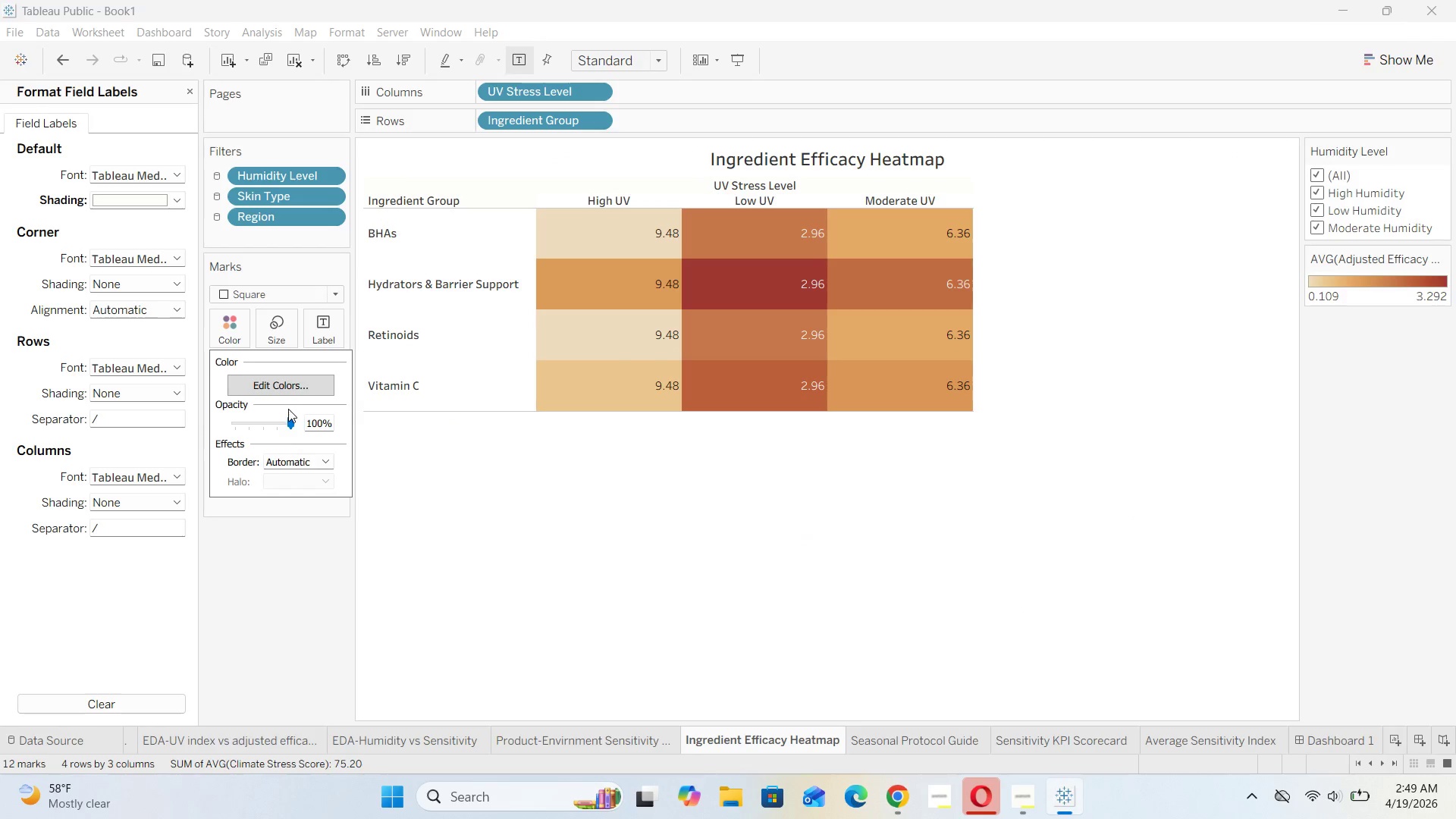 
left_click_drag(start_coordinate=[288, 418], to_coordinate=[275, 438])
 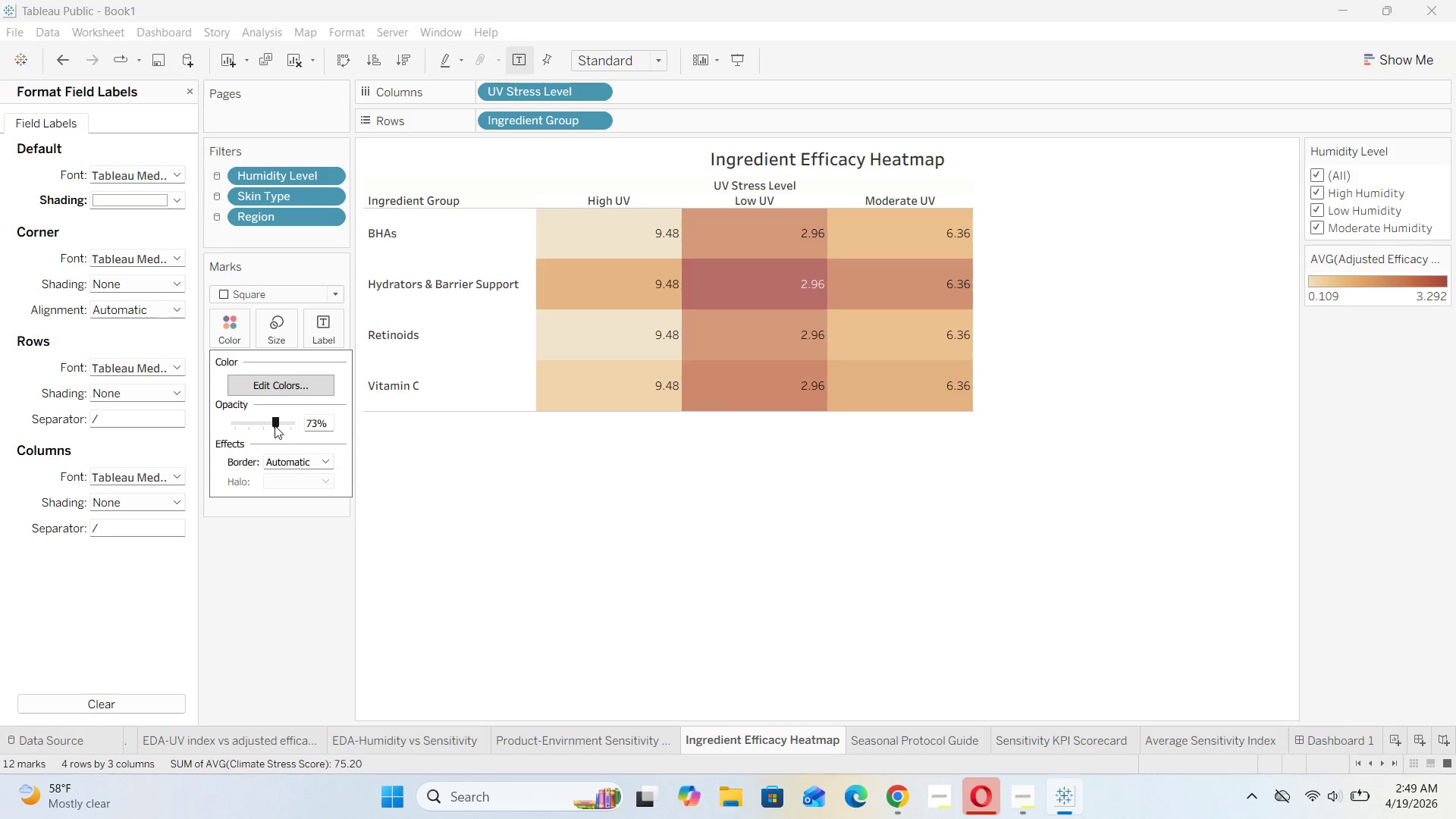 
left_click_drag(start_coordinate=[275, 422], to_coordinate=[270, 422])
 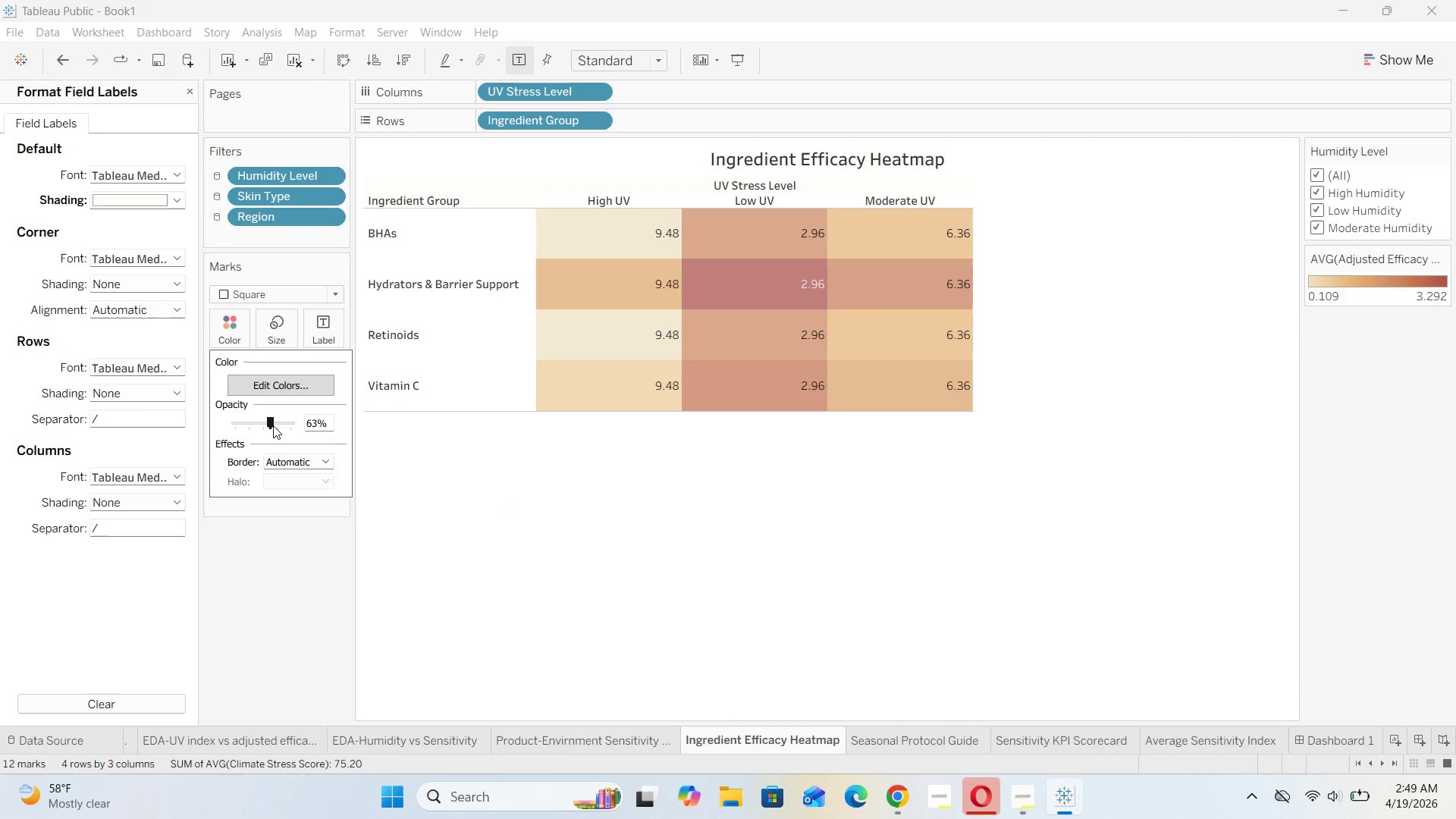 
left_click_drag(start_coordinate=[267, 422], to_coordinate=[273, 419])
 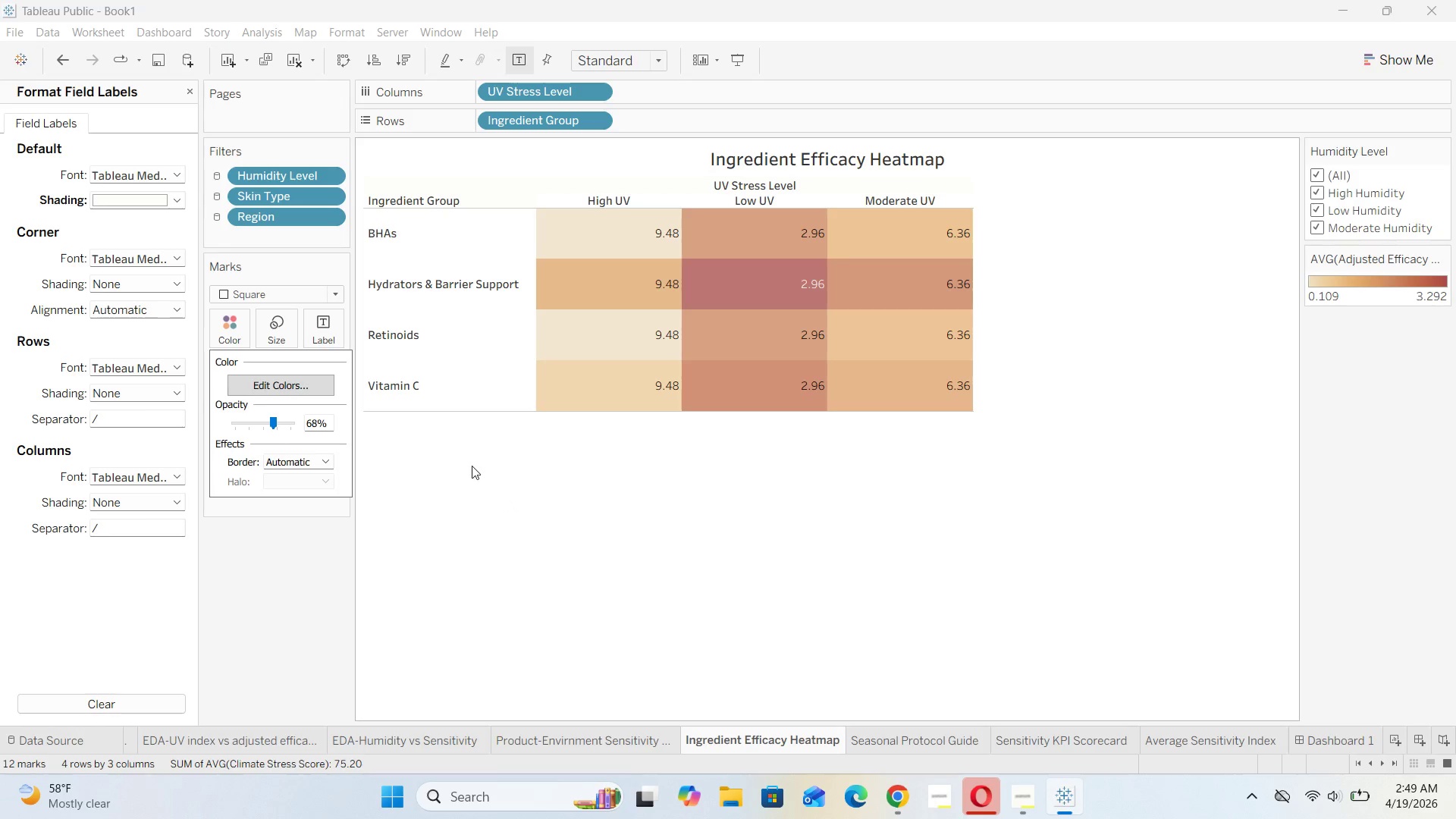 
left_click([473, 466])
 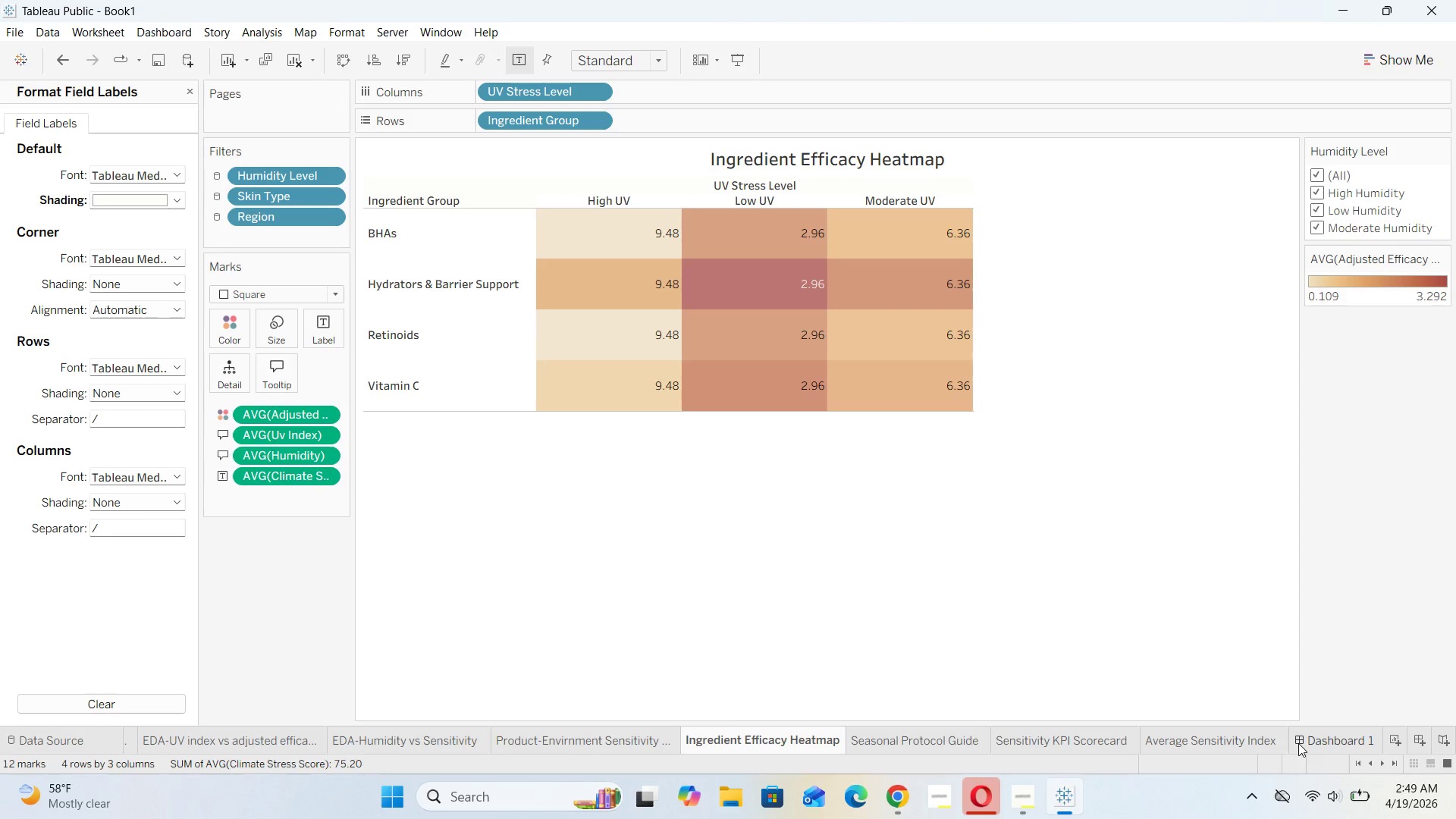 
left_click([1320, 742])
 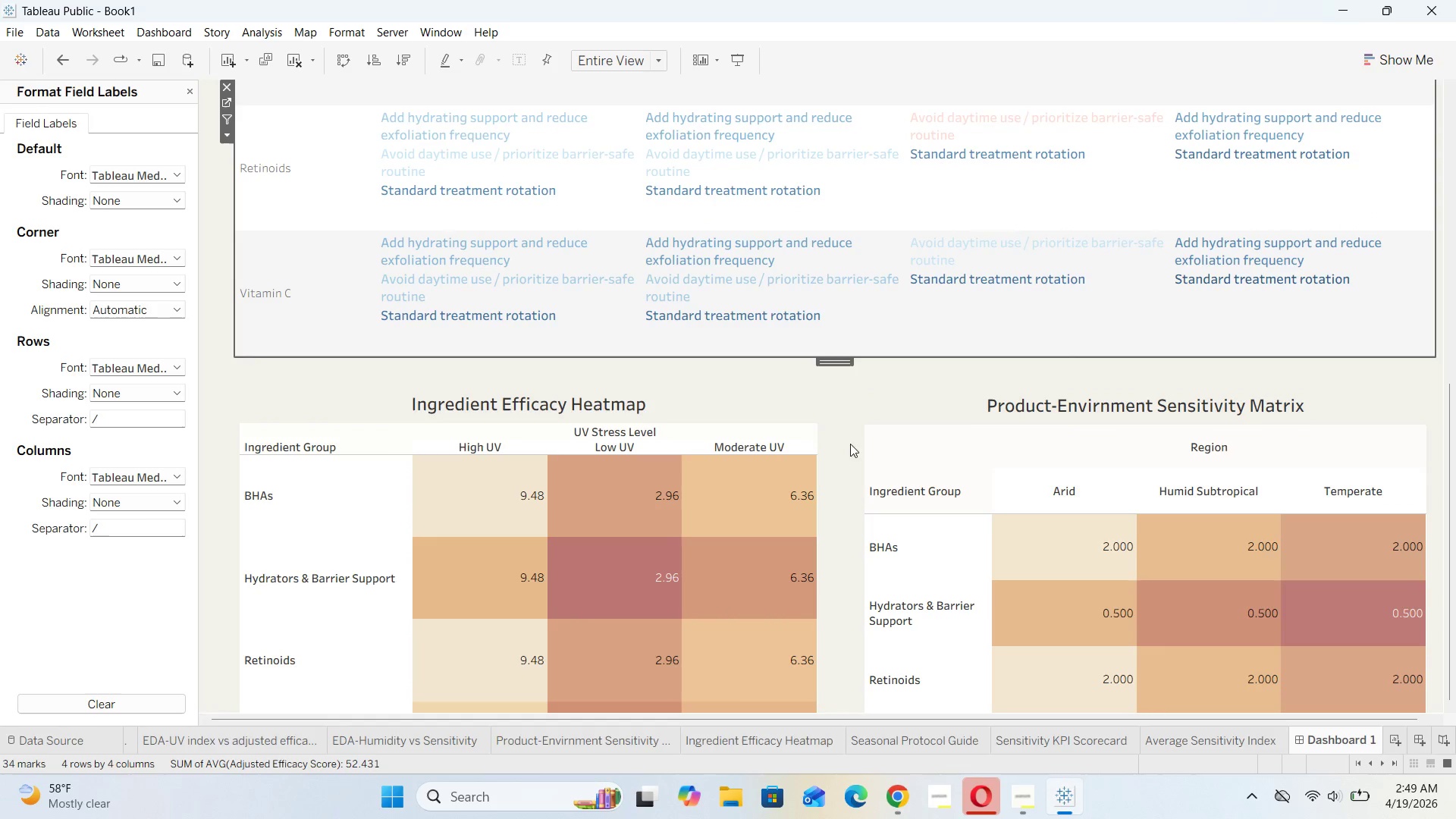 
left_click([836, 428])
 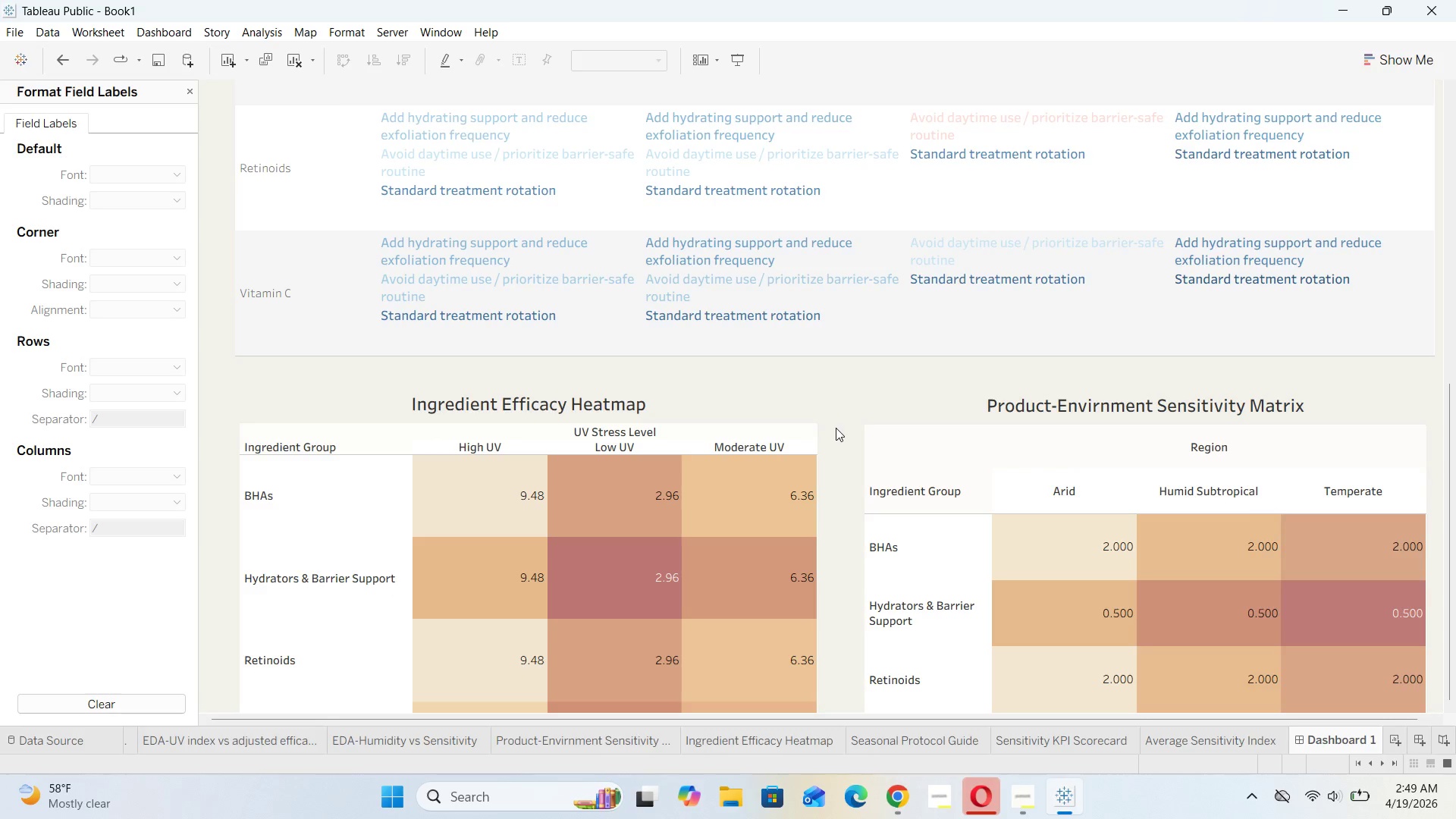 
scroll: coordinate [836, 428], scroll_direction: down, amount: 22.0
 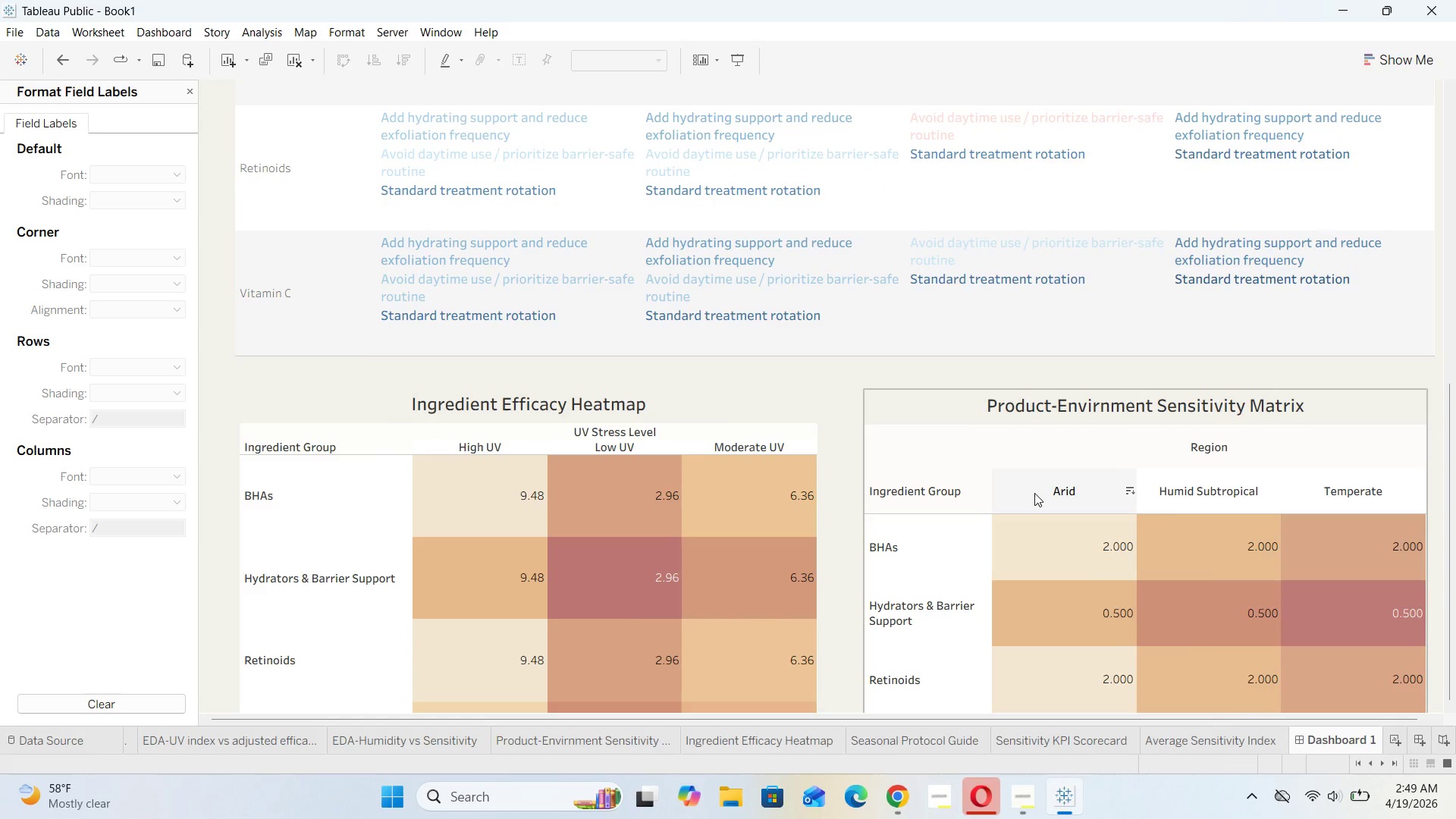 
wait(8.39)
 